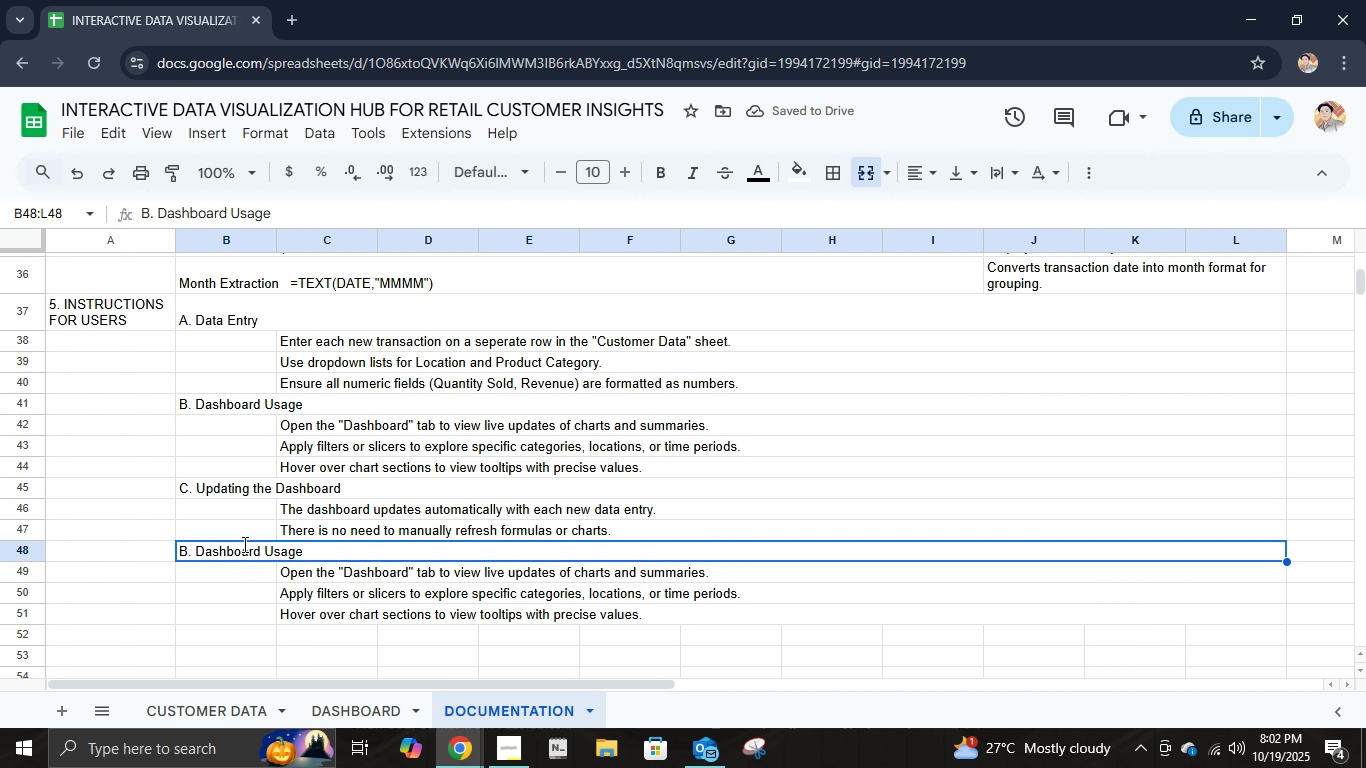 
key(Shift+D)
 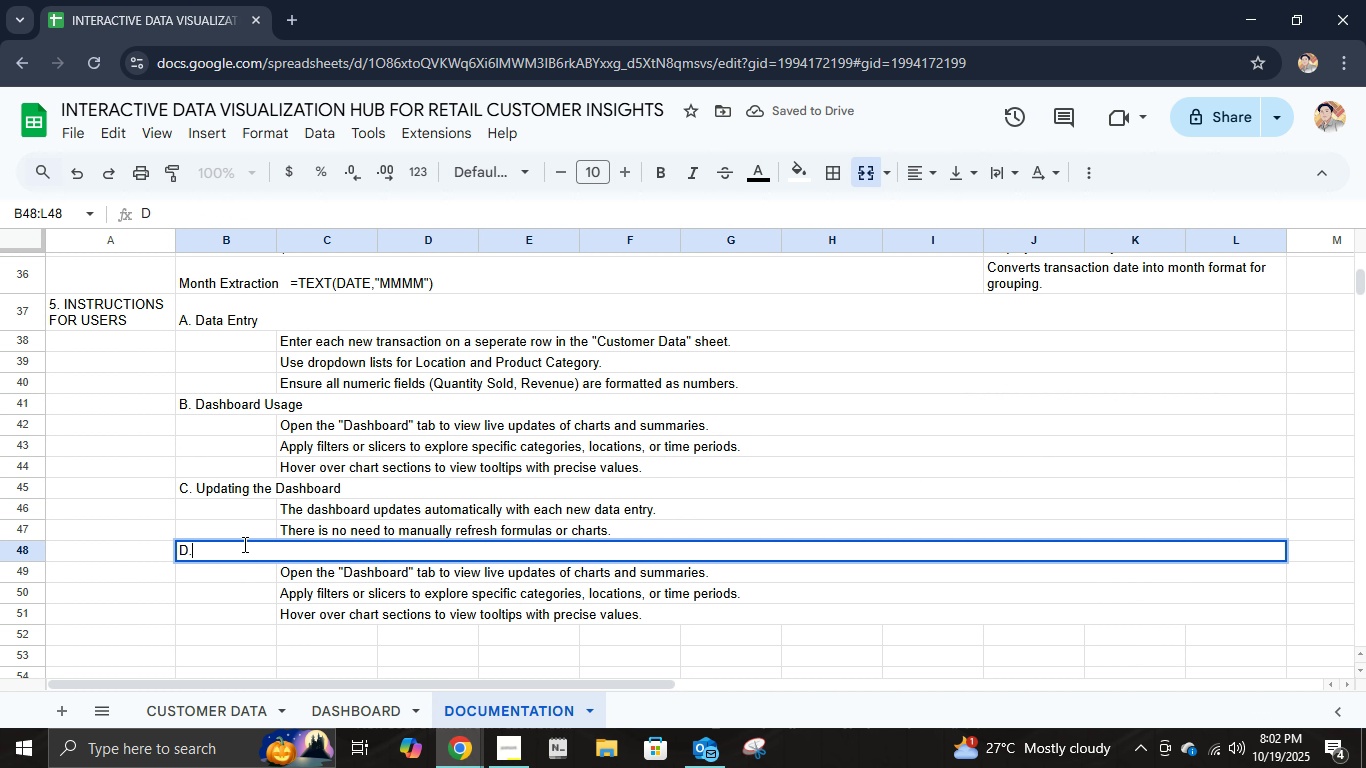 
key(Period)
 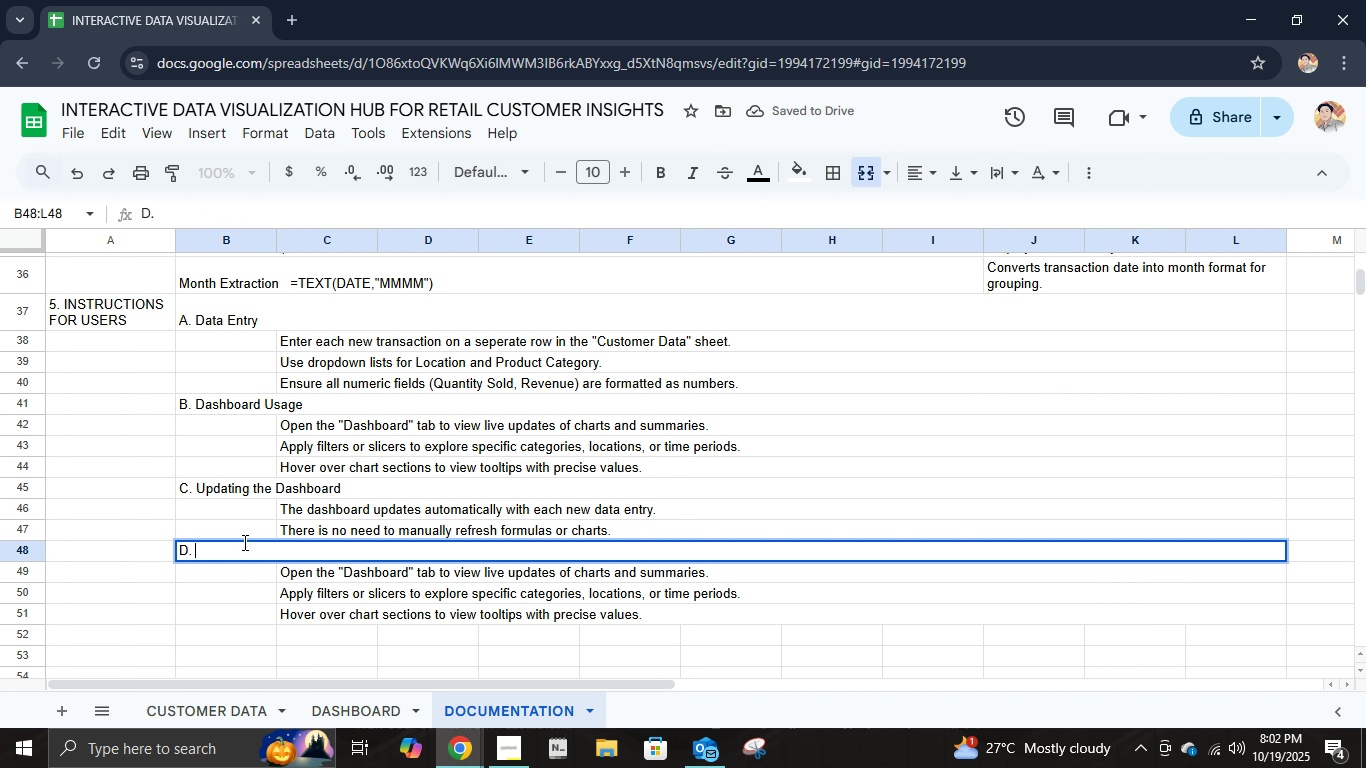 
key(Space)
 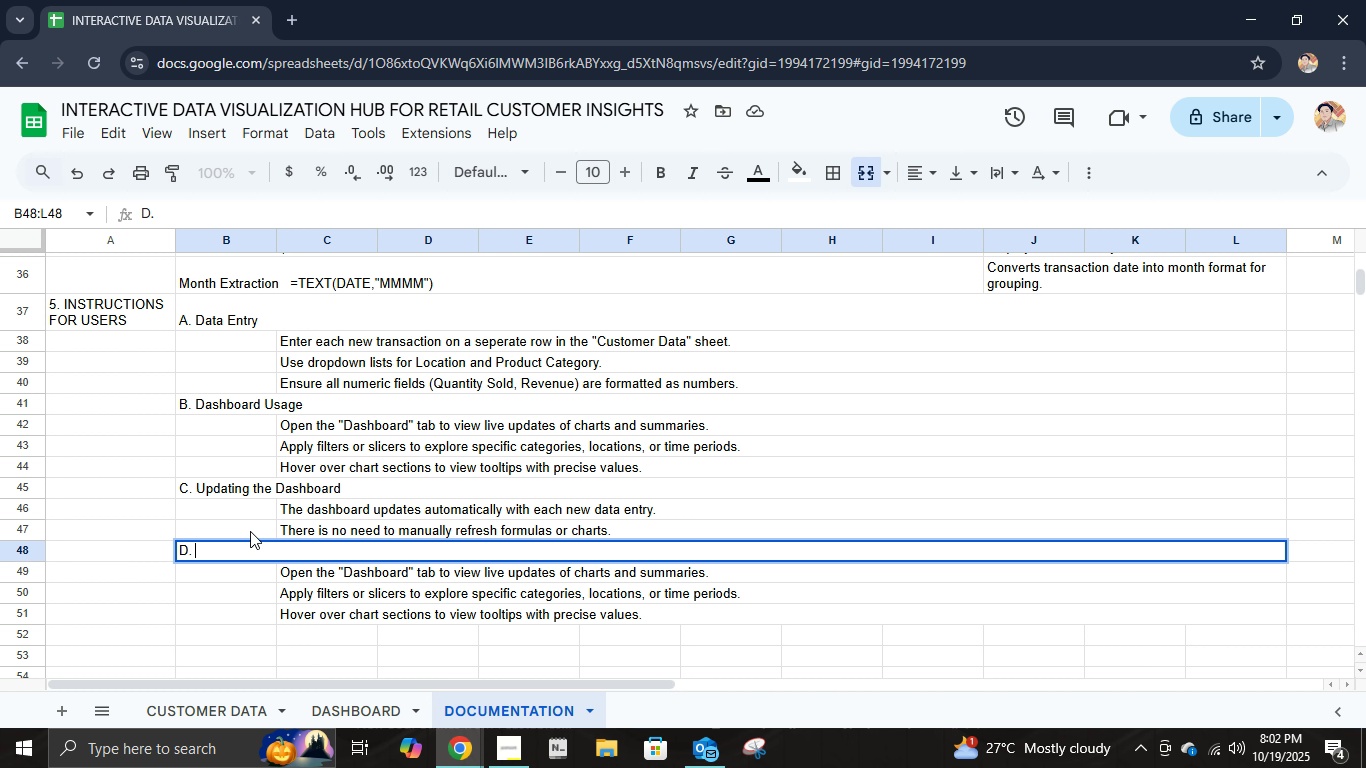 
type(Maintenance)
 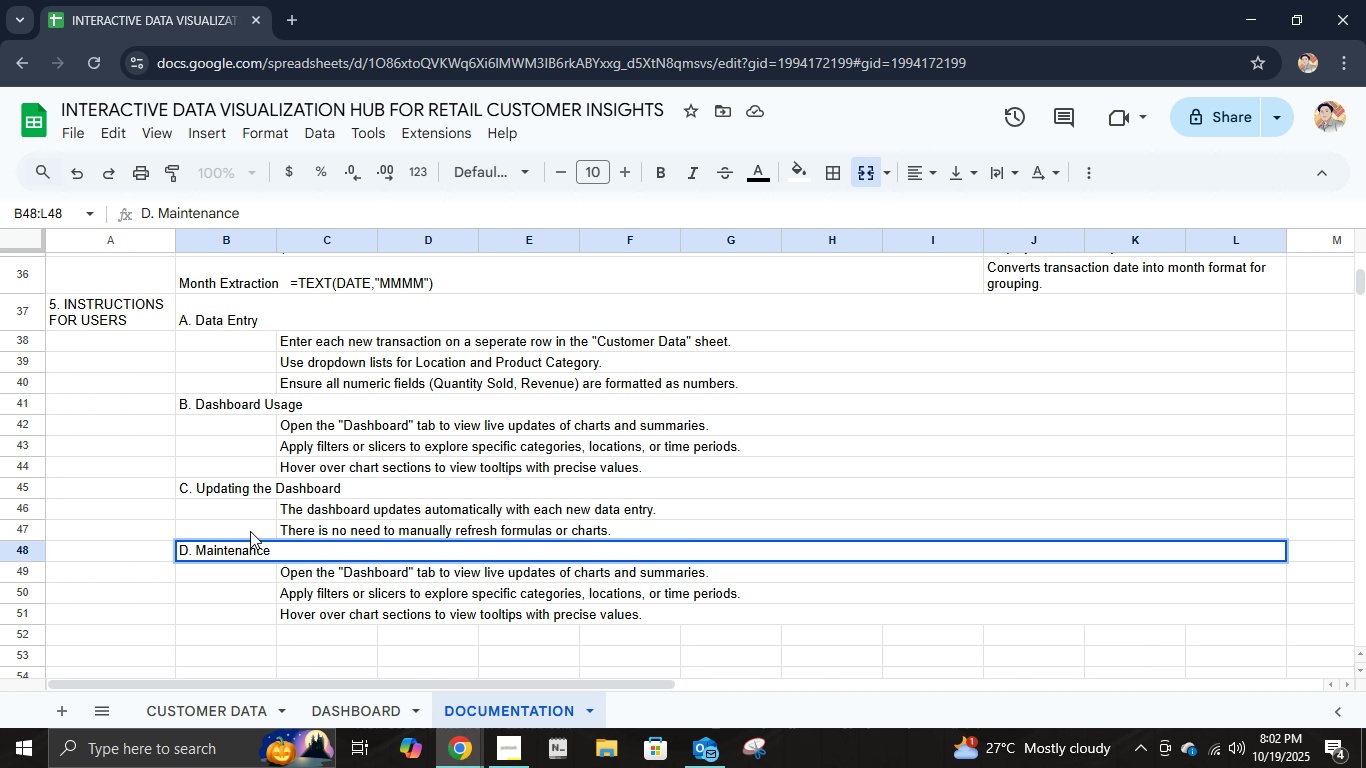 
key(Enter)
 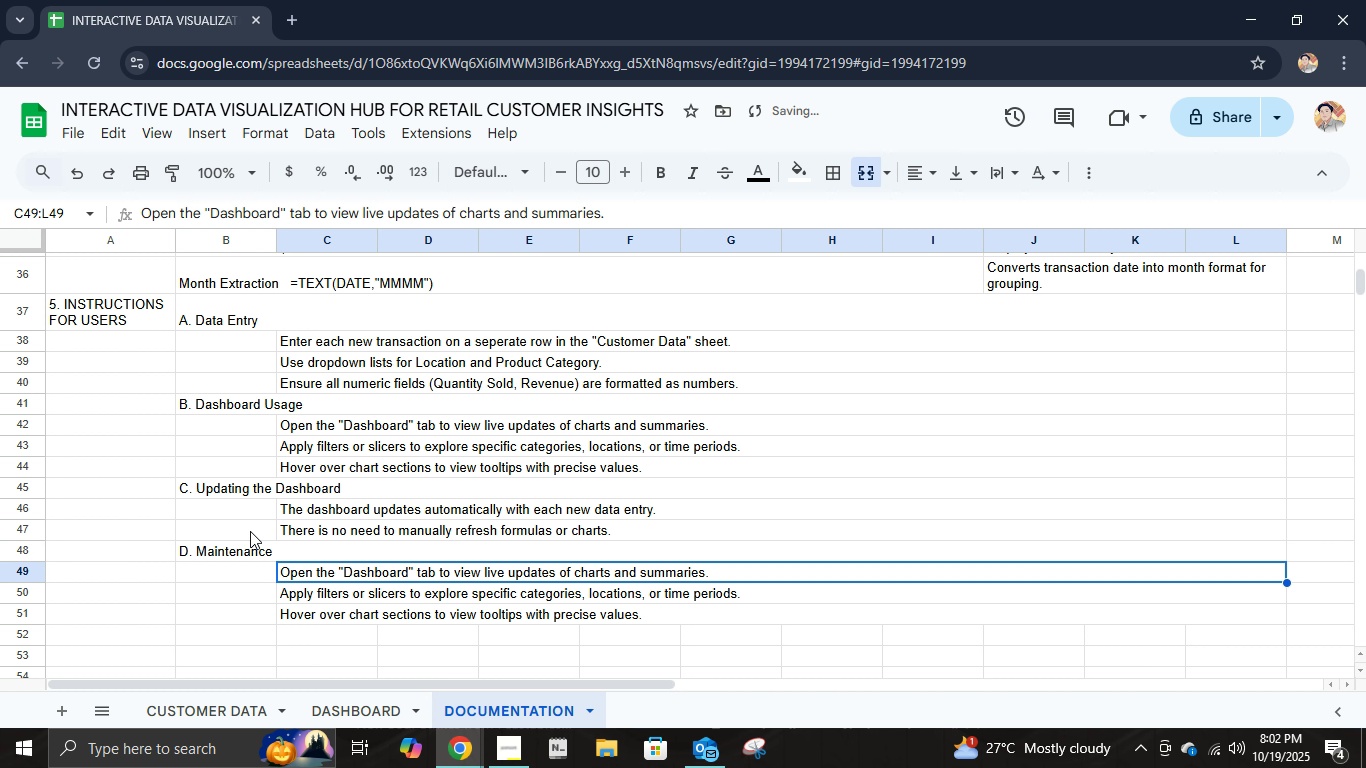 
key(ArrowRight)
 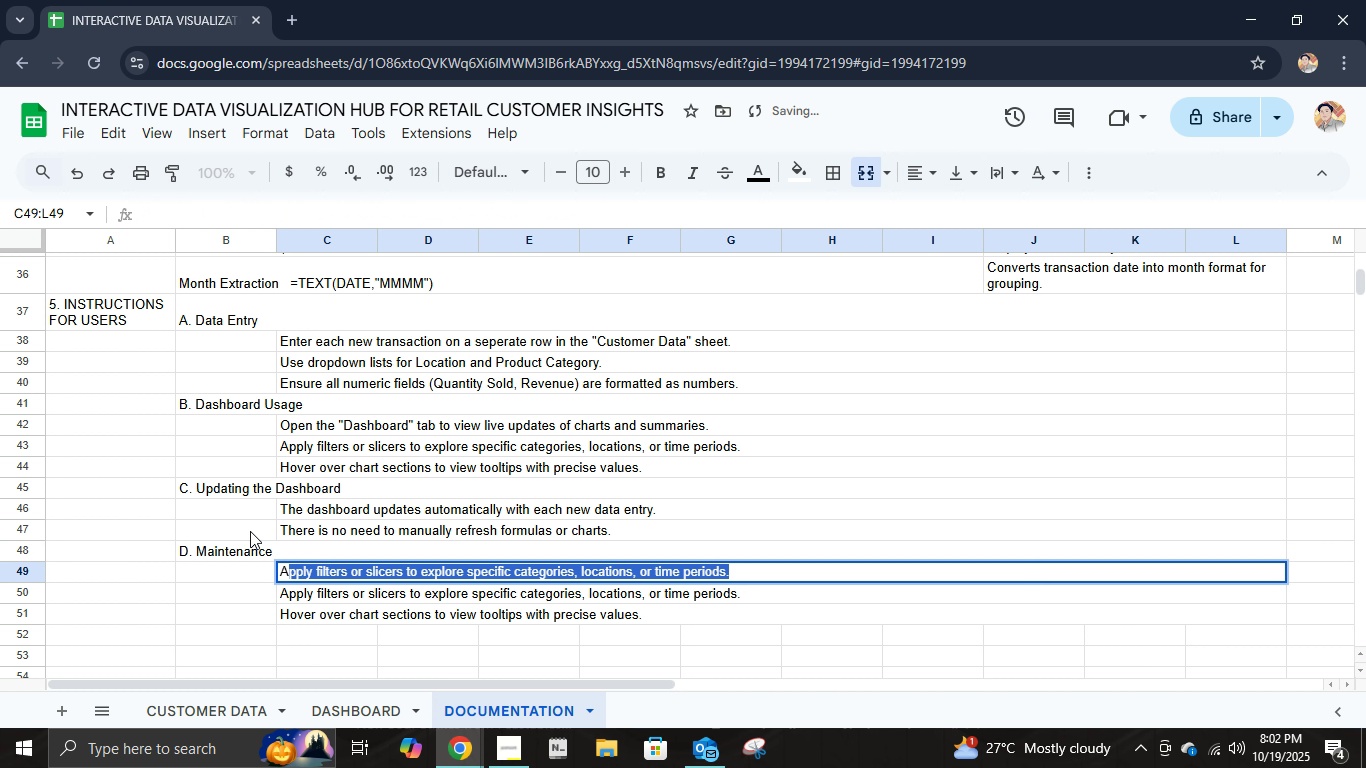 
type(Archive old transaction data periodically to prevent lag.)
 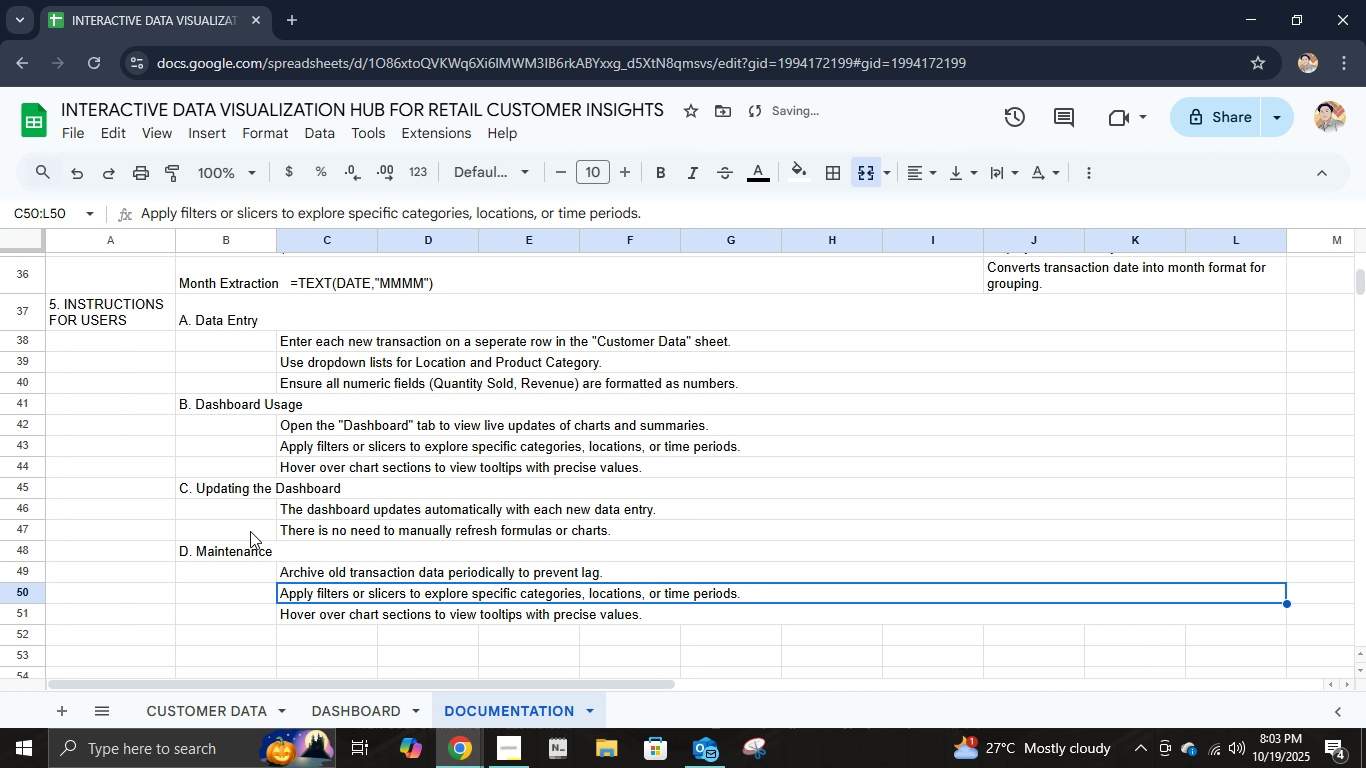 
key(Enter)
 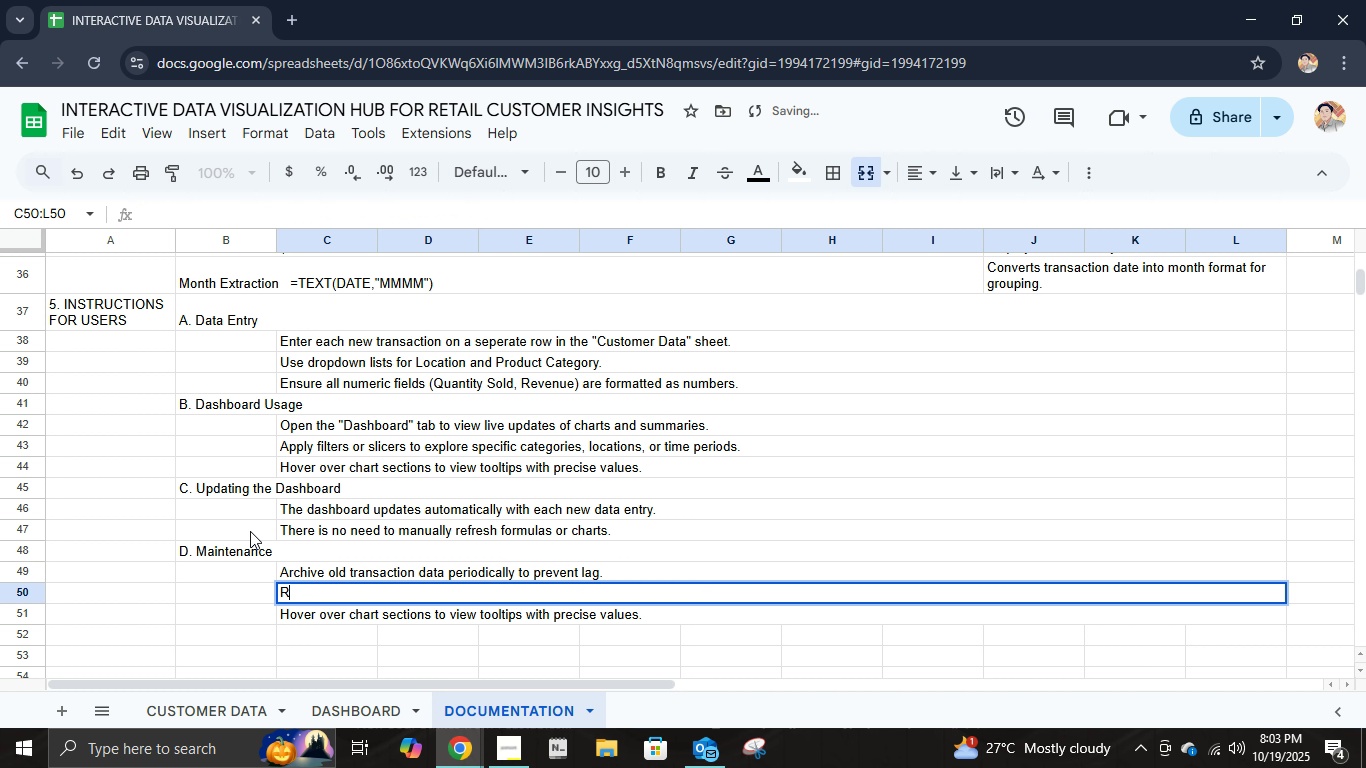 
type(Review and adjust category lisi)
key(Backspace)
type(ts as nes)
key(Backspace)
type(w product lines)
 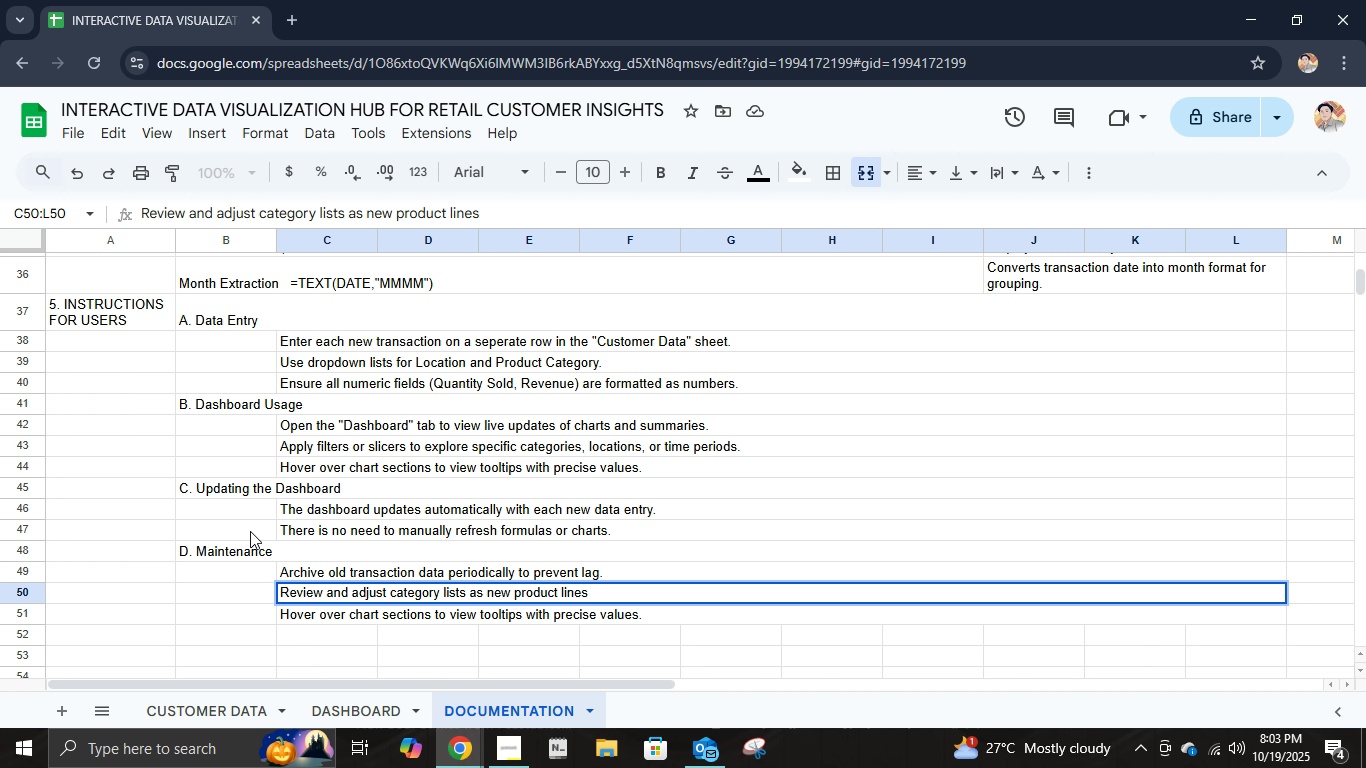 
type( are added.)
 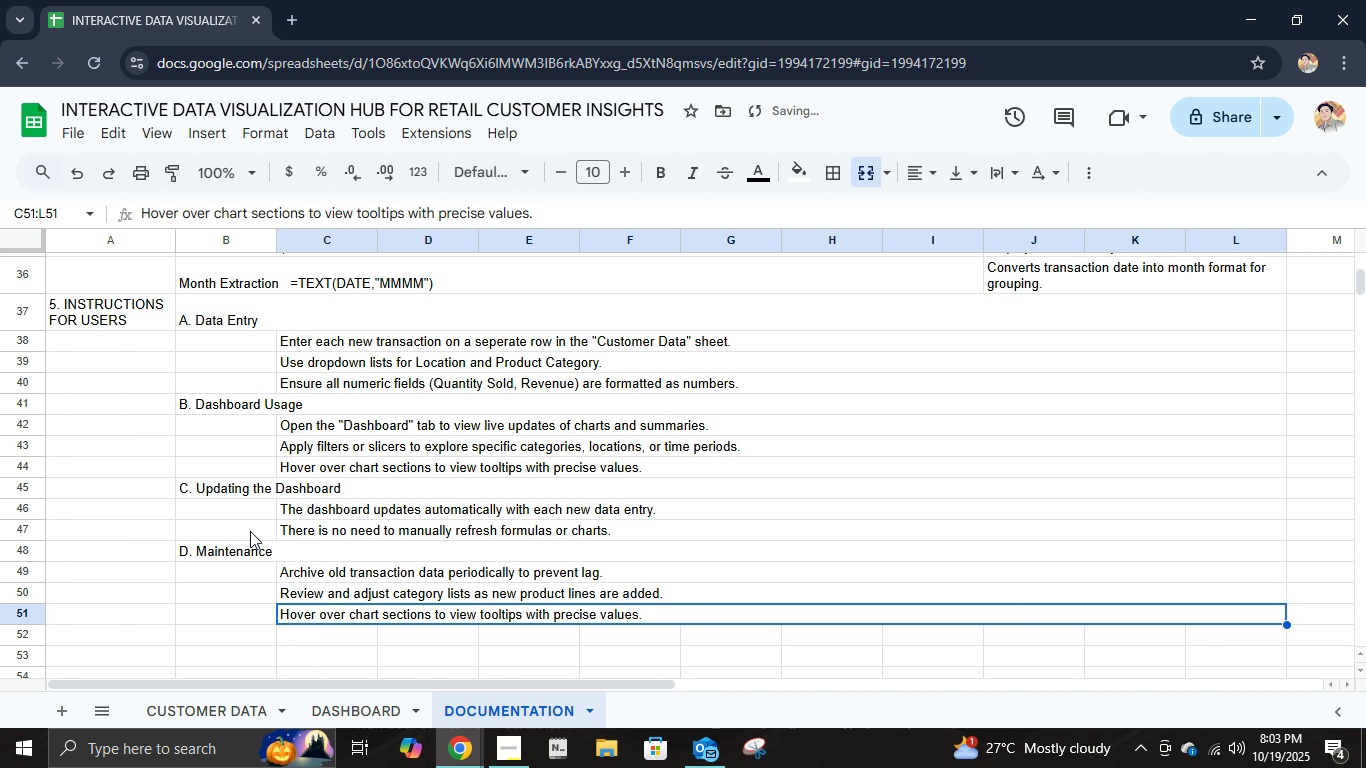 
key(Enter)
 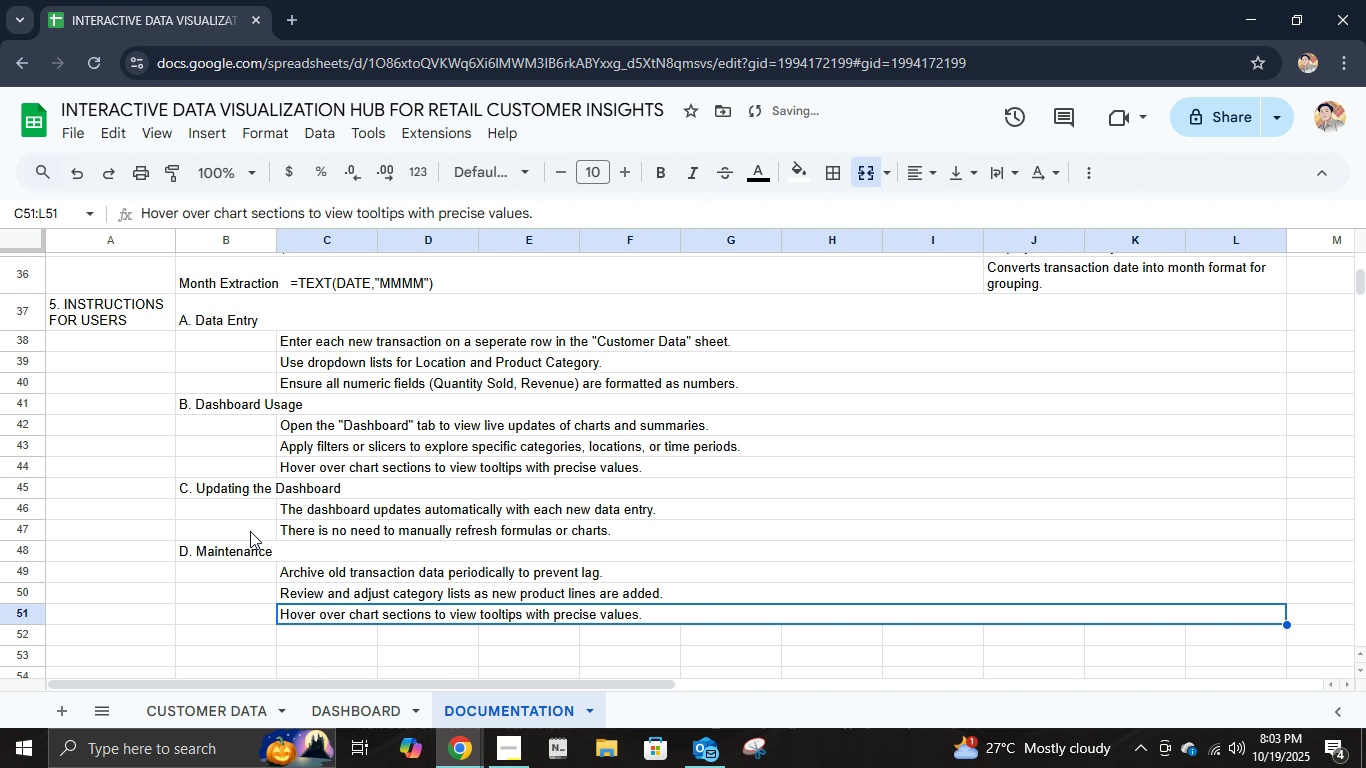 
type(Maintain consistent fromattic)
key(Backspace)
type(ng )
 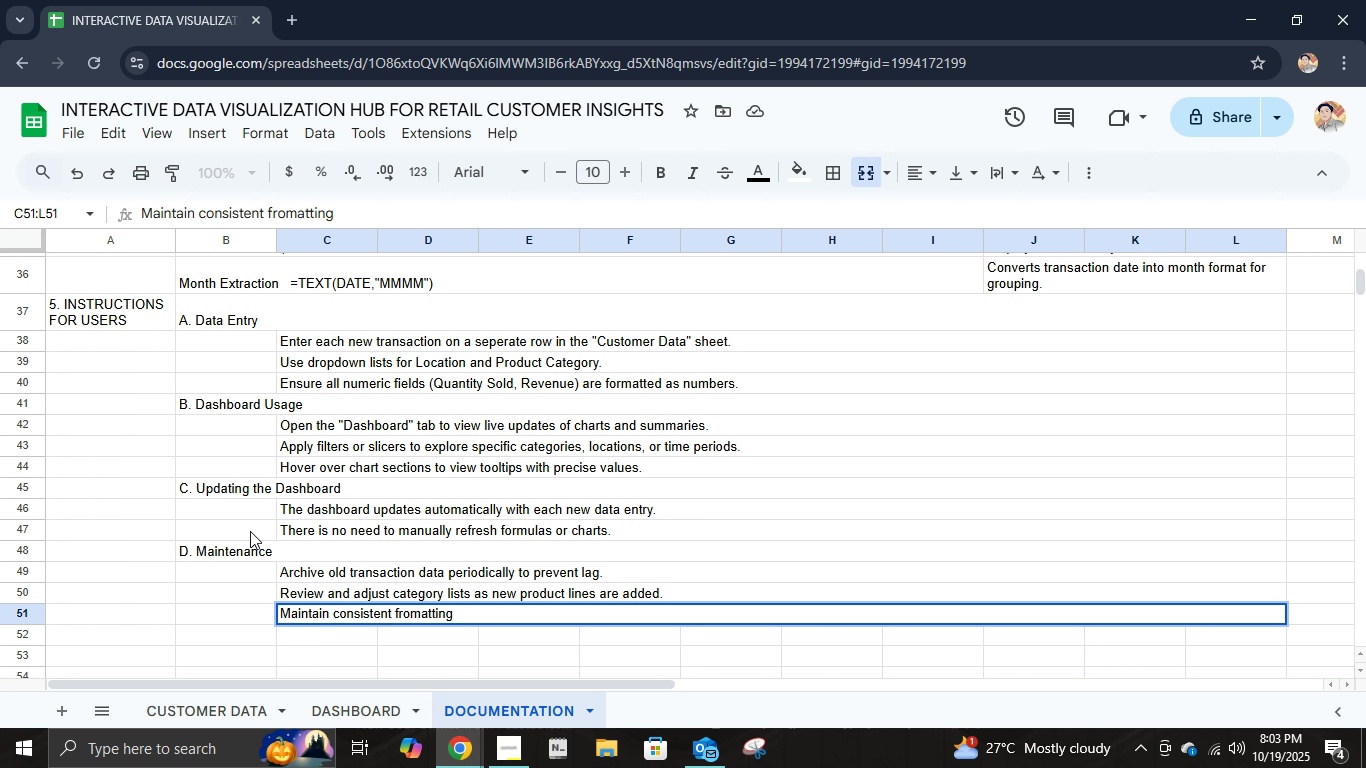 
hold_key(key=Backspace, duration=0.77)
 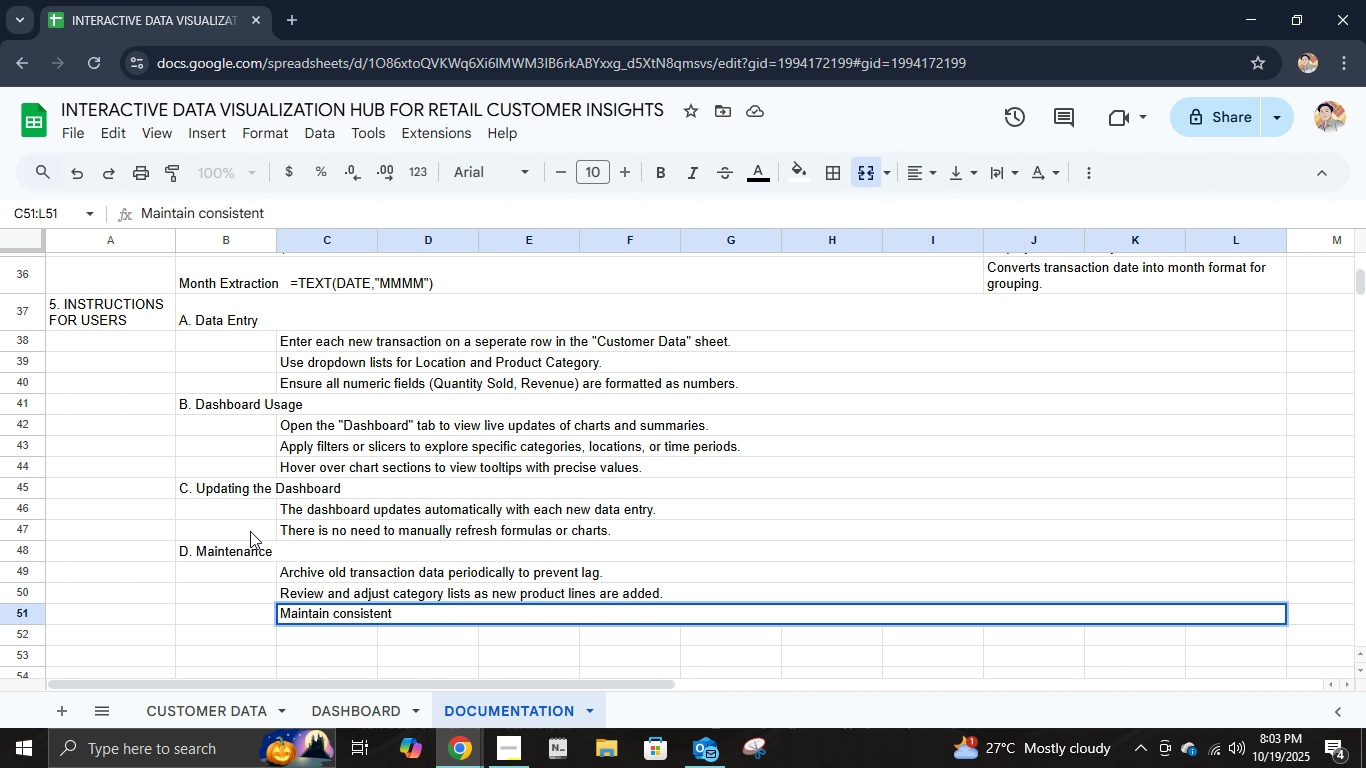 
hold_key(key=Backspace, duration=0.41)
 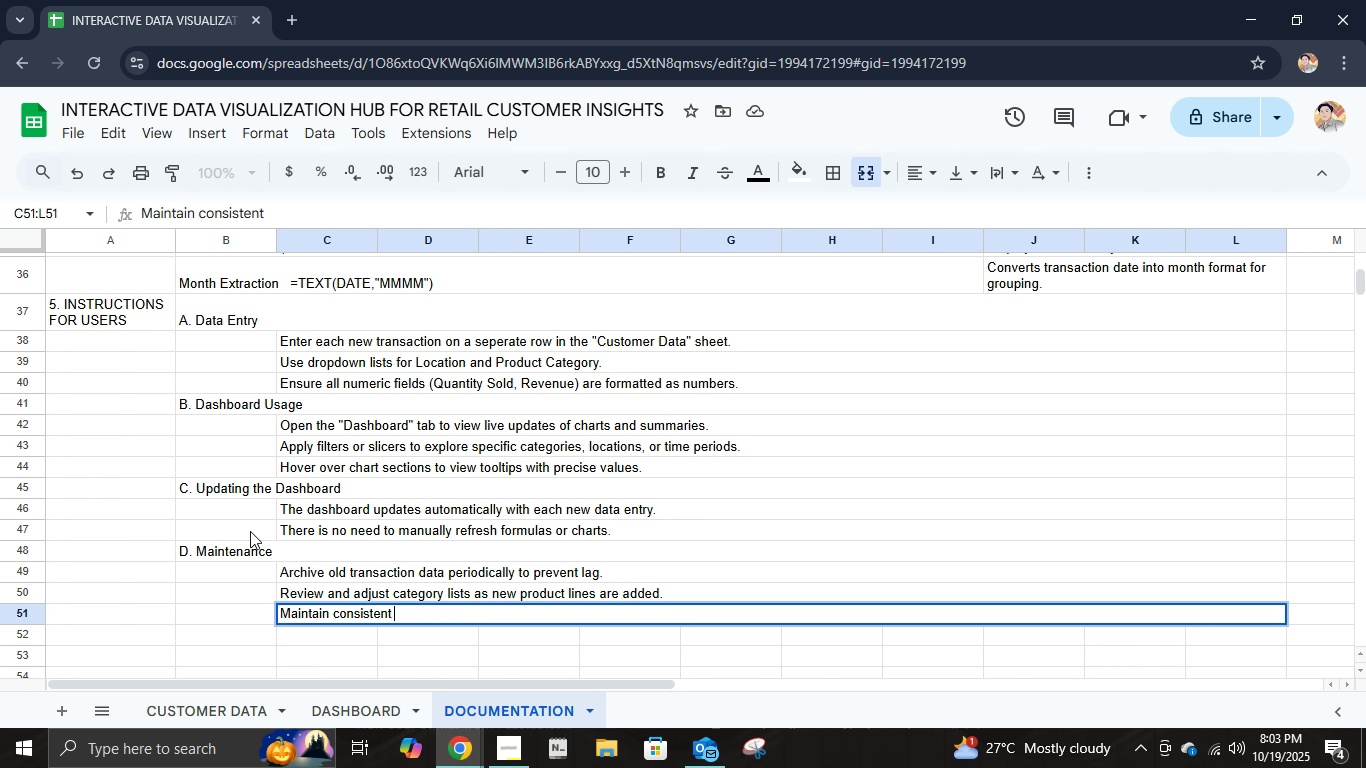 
type(formatting)
 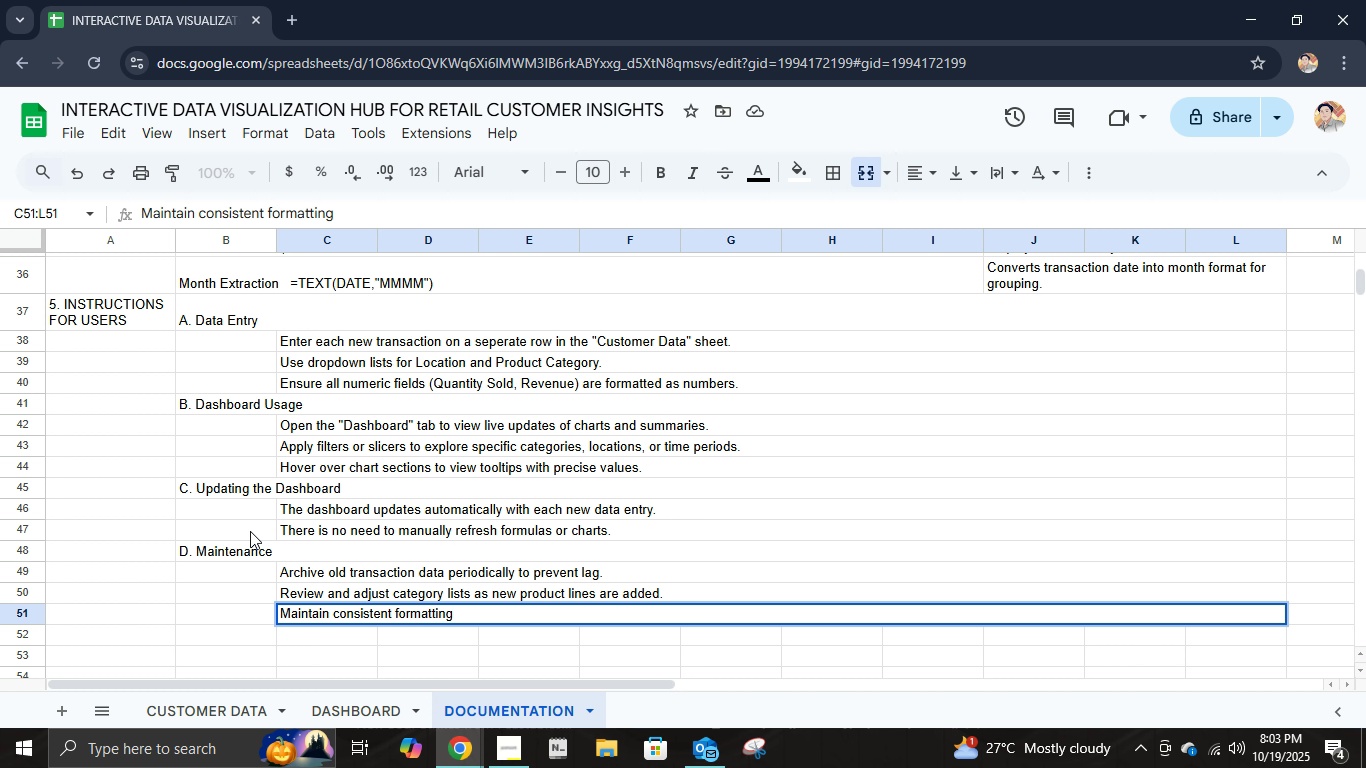 
wait(9.4)
 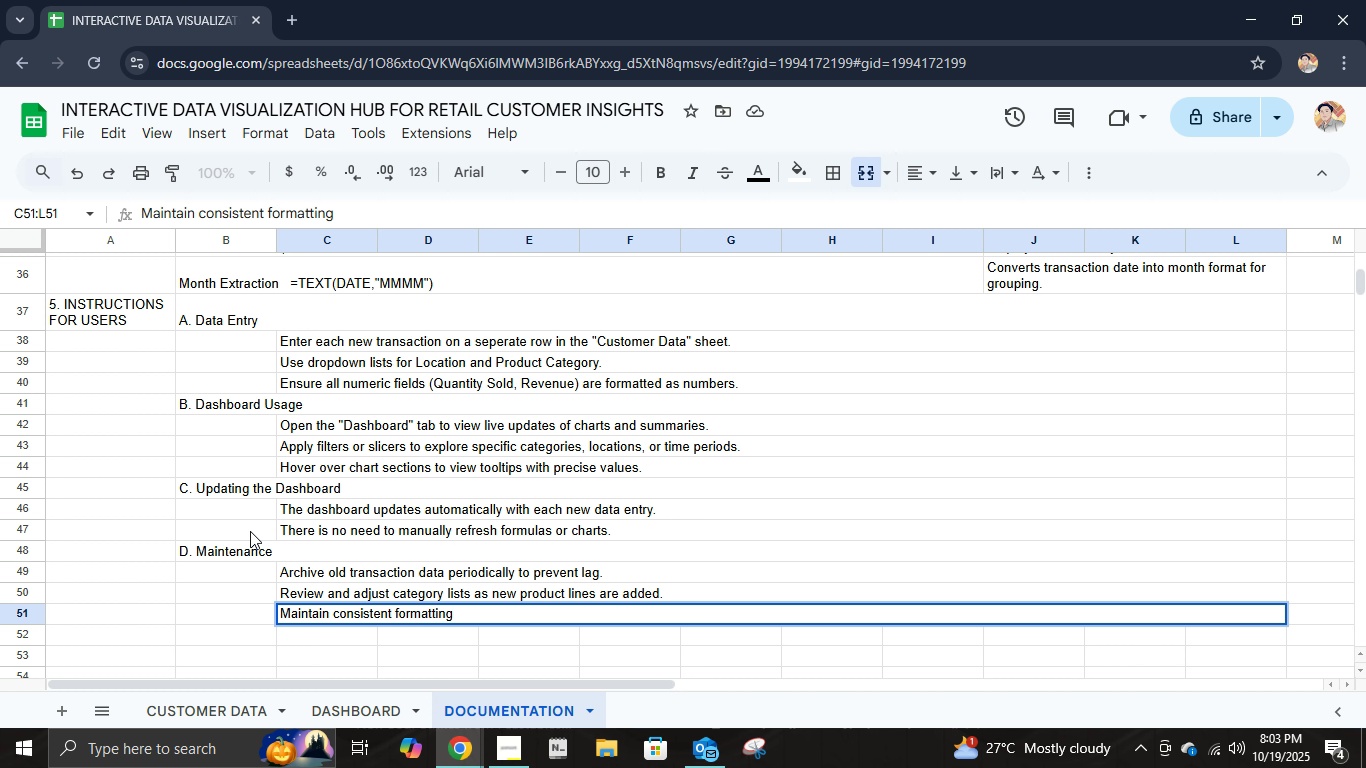 
type( to ensure chatr)
key(Backspace)
key(Backspace)
type(rts functions )
key(Backspace)
key(Backspace)
type( properly.)
 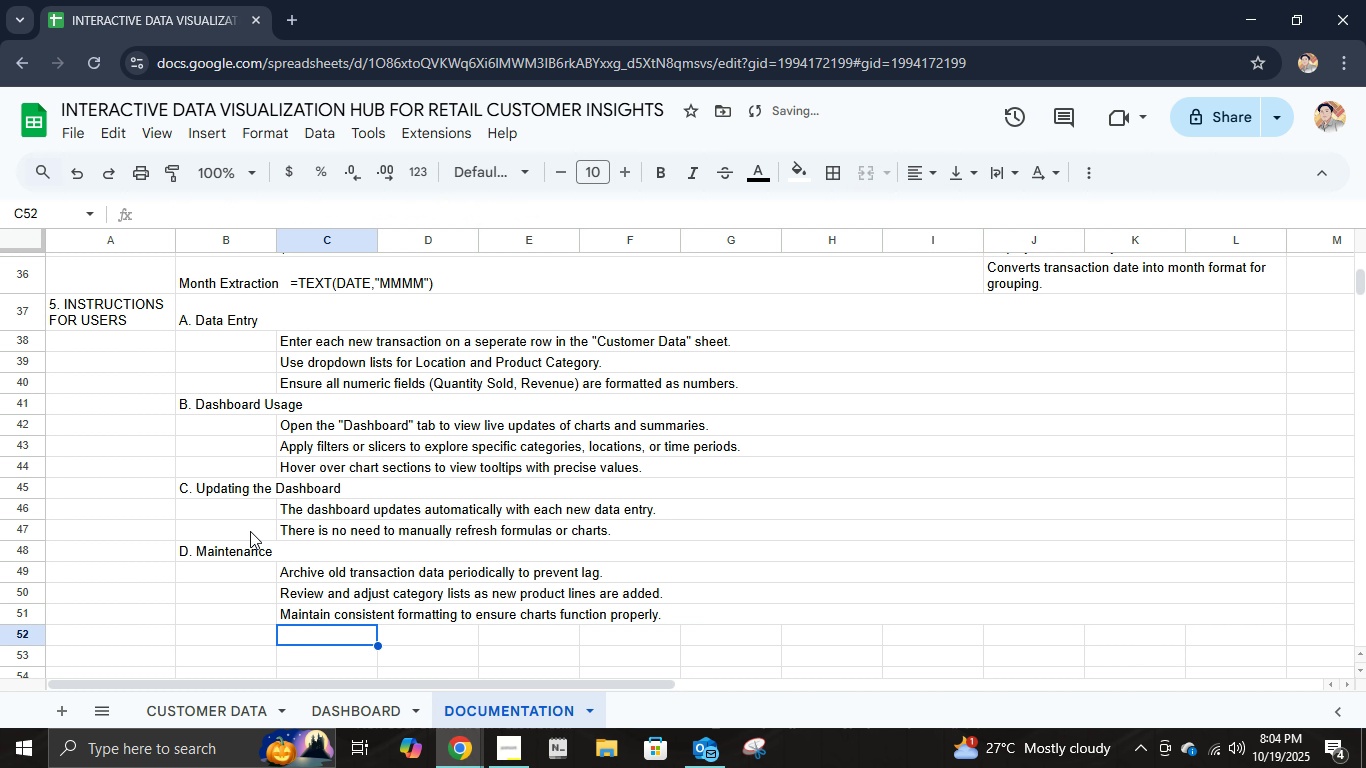 
key(Enter)
 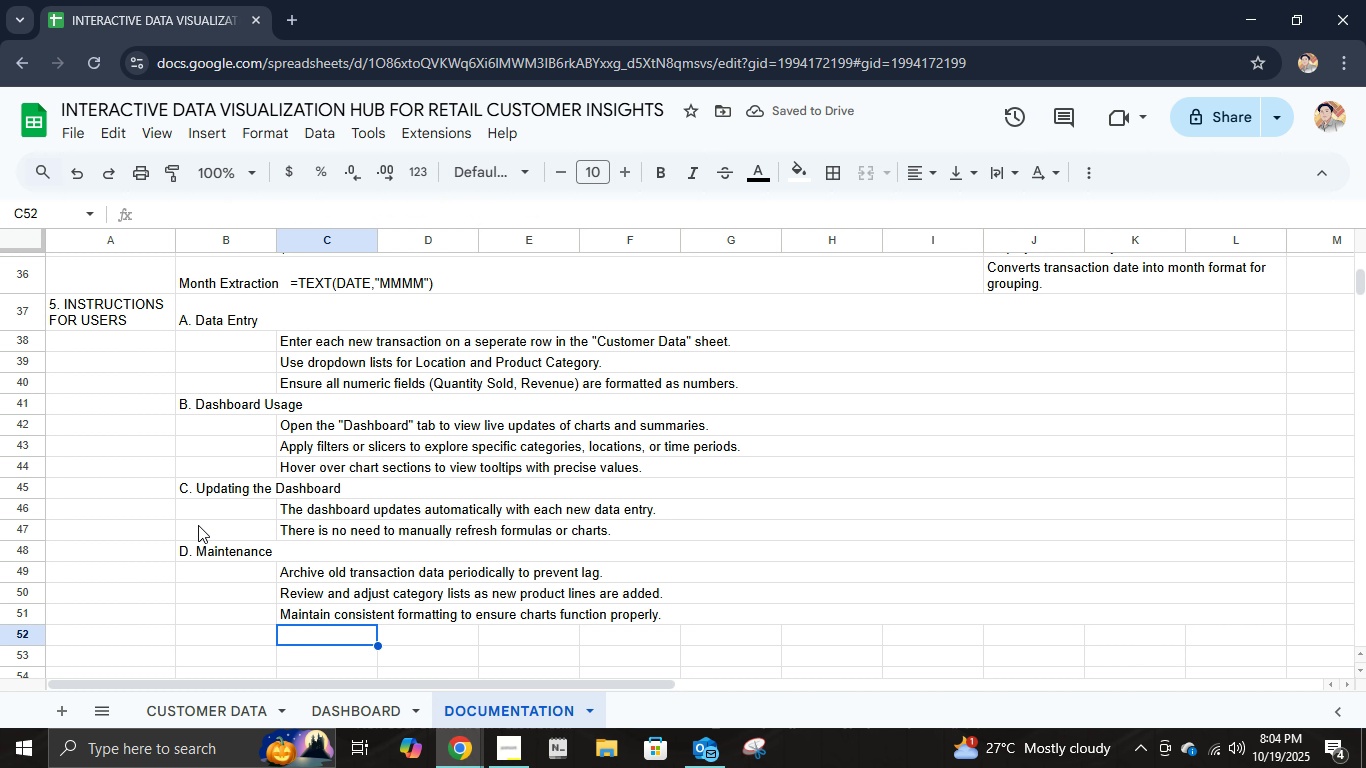 
scroll: coordinate [222, 489], scroll_direction: up, amount: 12.0
 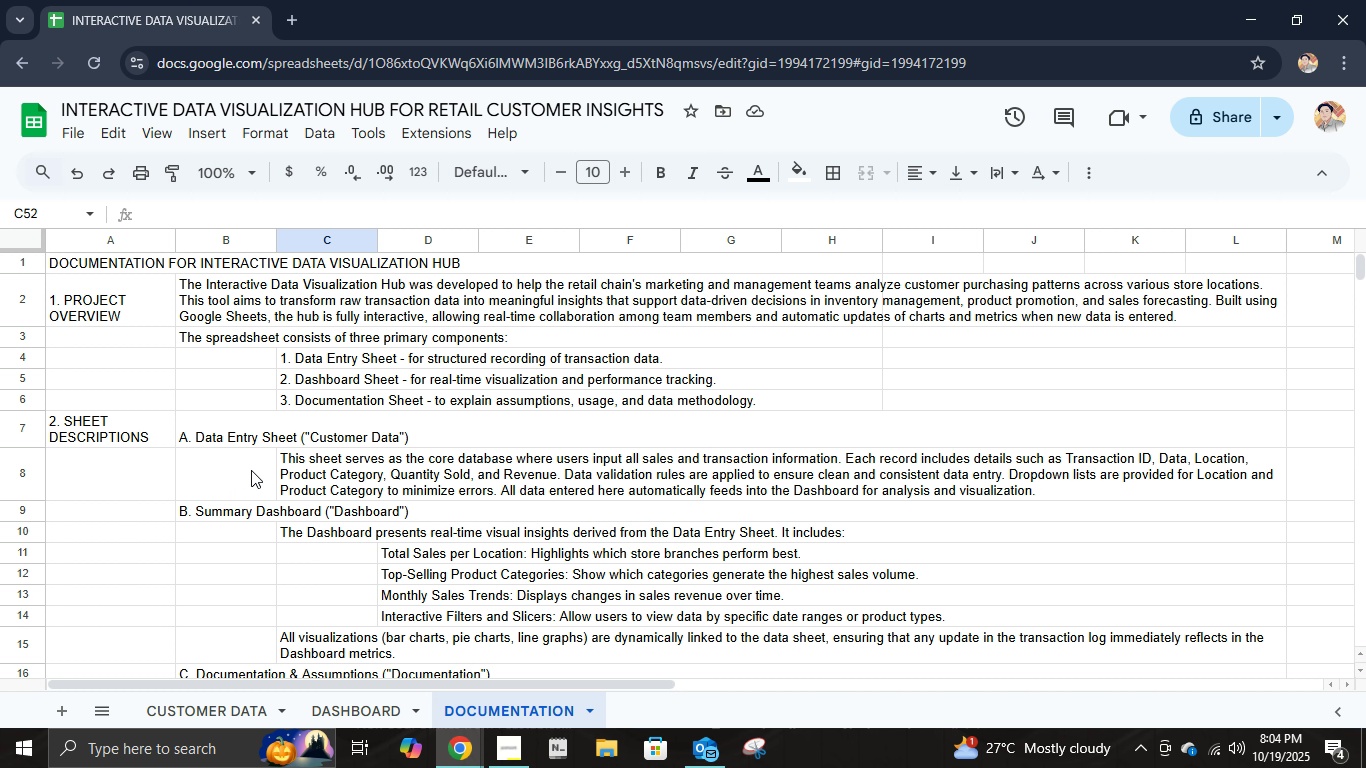 
left_click([143, 295])
 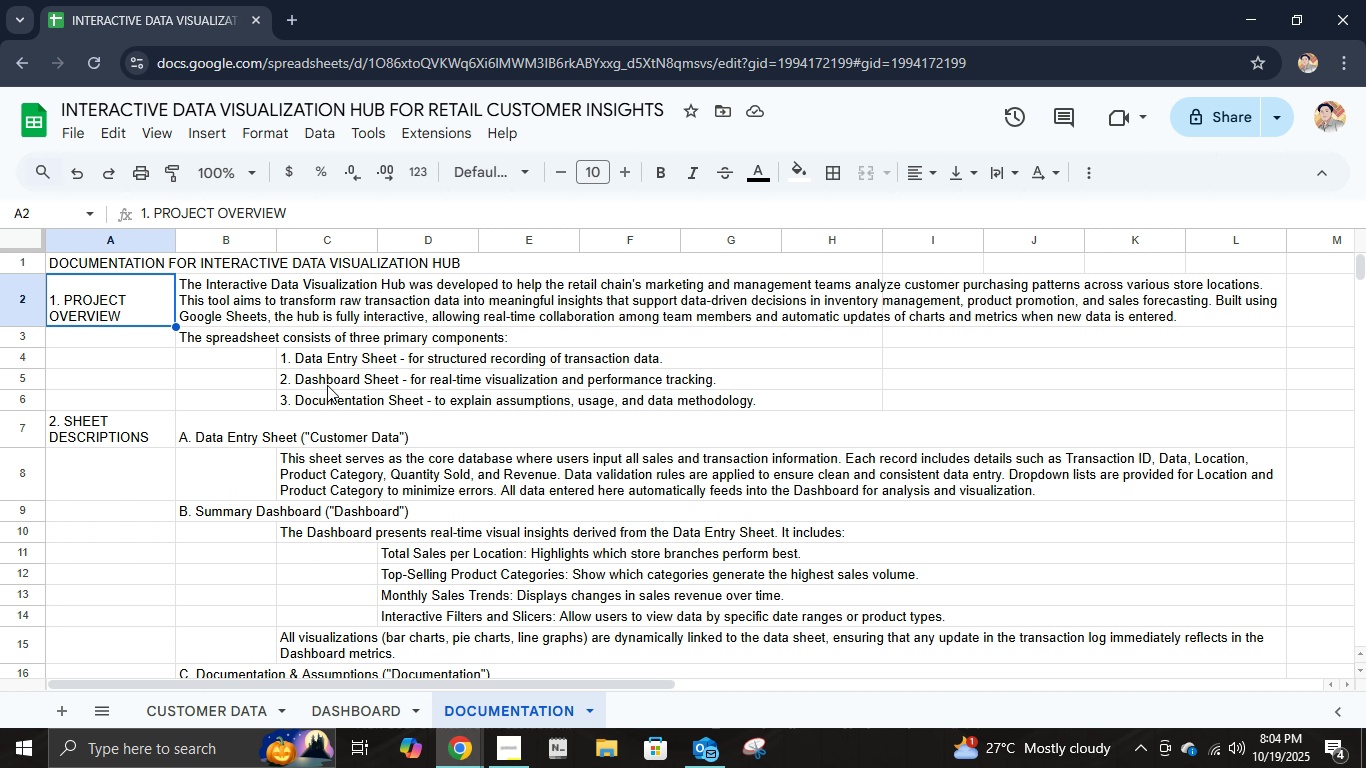 
scroll: coordinate [327, 395], scroll_direction: down, amount: 2.0
 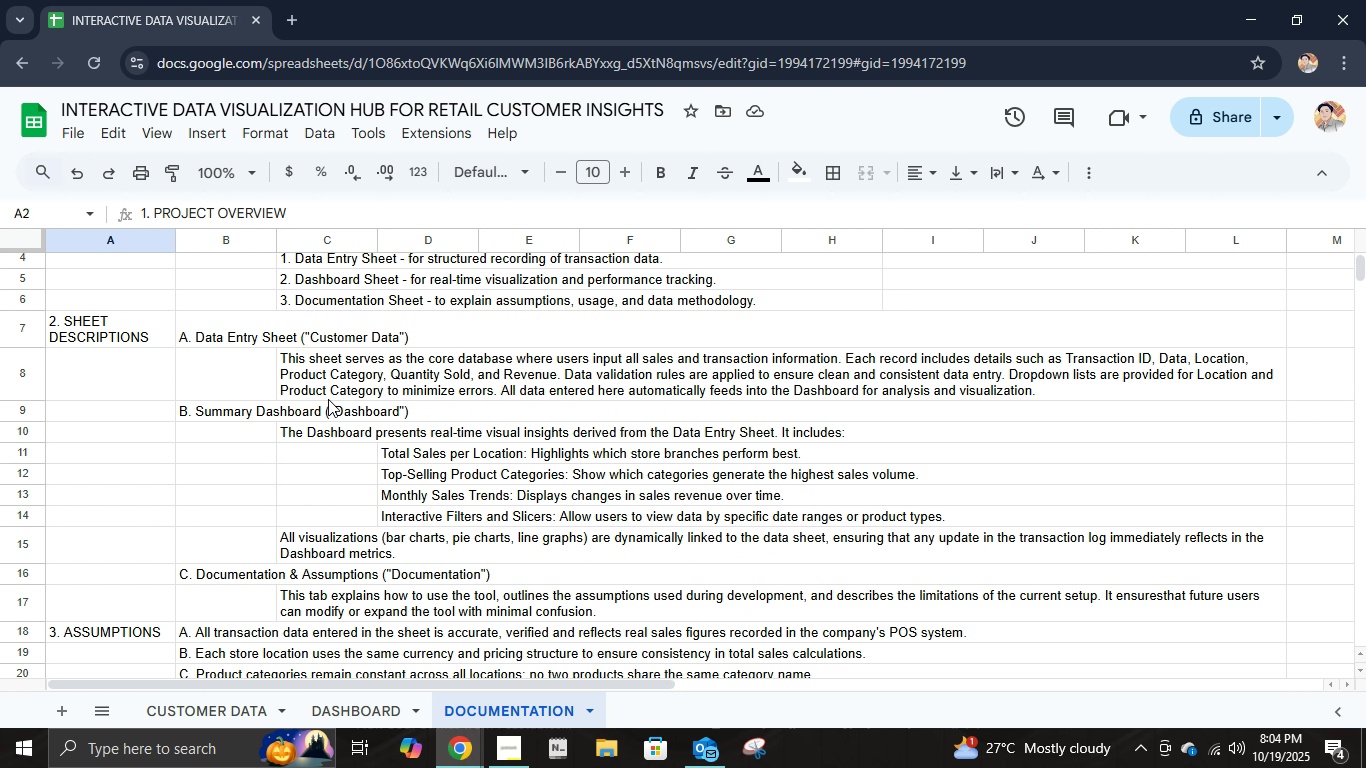 
scroll: coordinate [330, 399], scroll_direction: up, amount: 3.0
 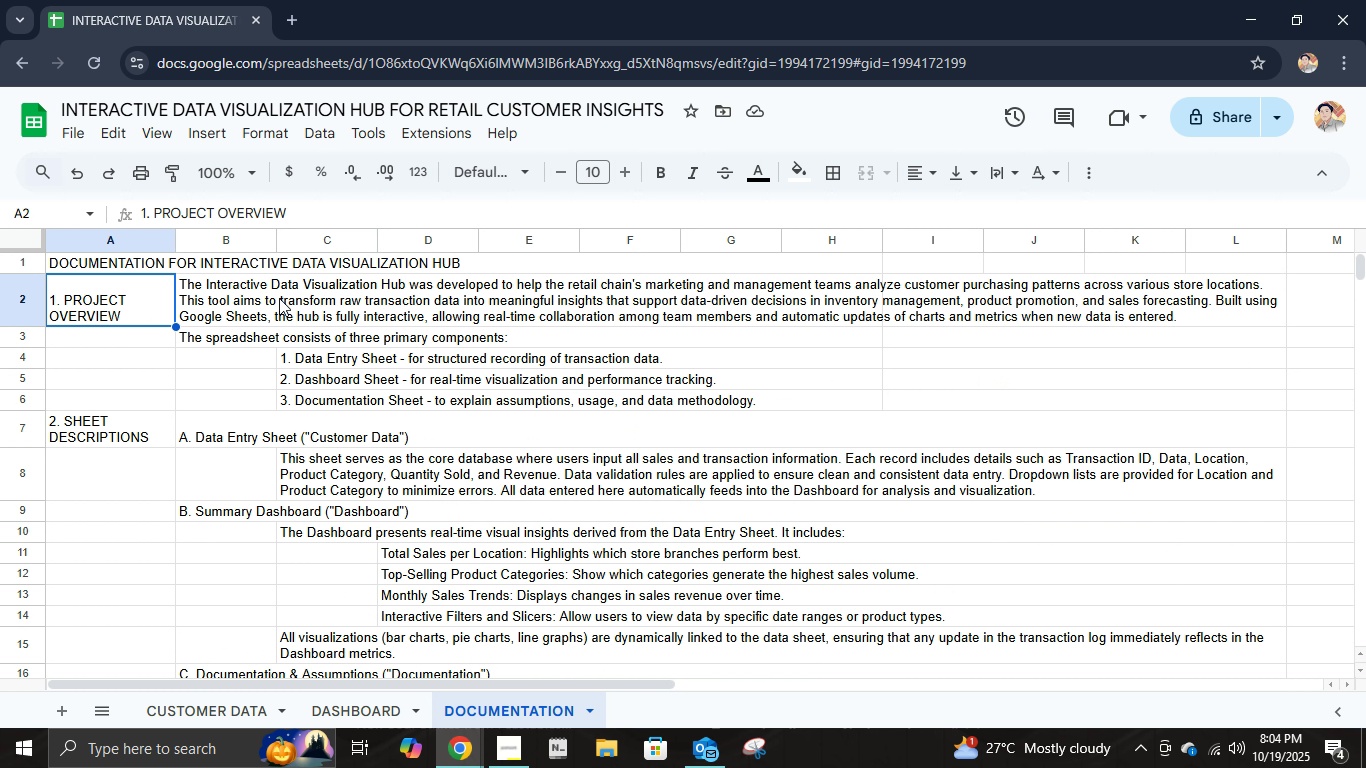 
hold_key(key=ShiftLeft, duration=1.1)
left_click([283, 298])
 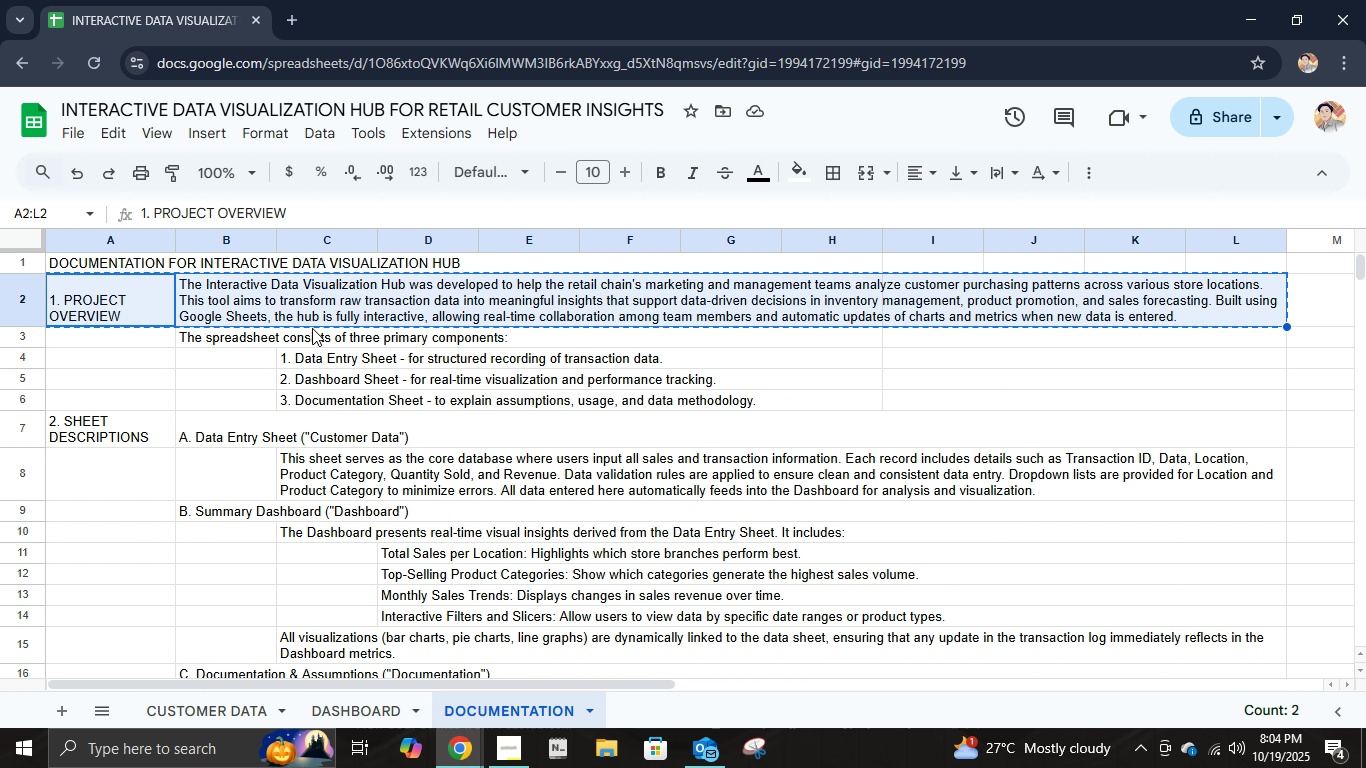 
key(Control+C)
 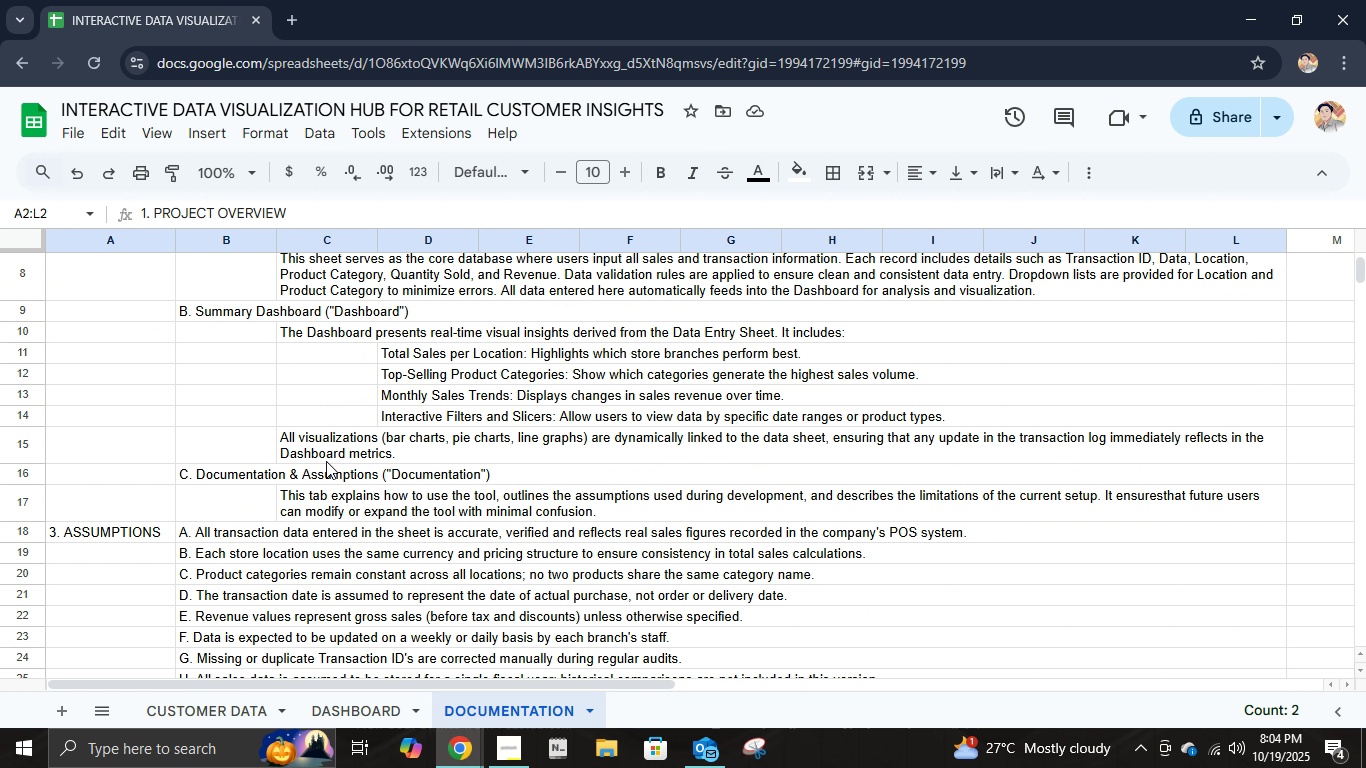 
scroll: coordinate [326, 461], scroll_direction: down, amount: 7.0
 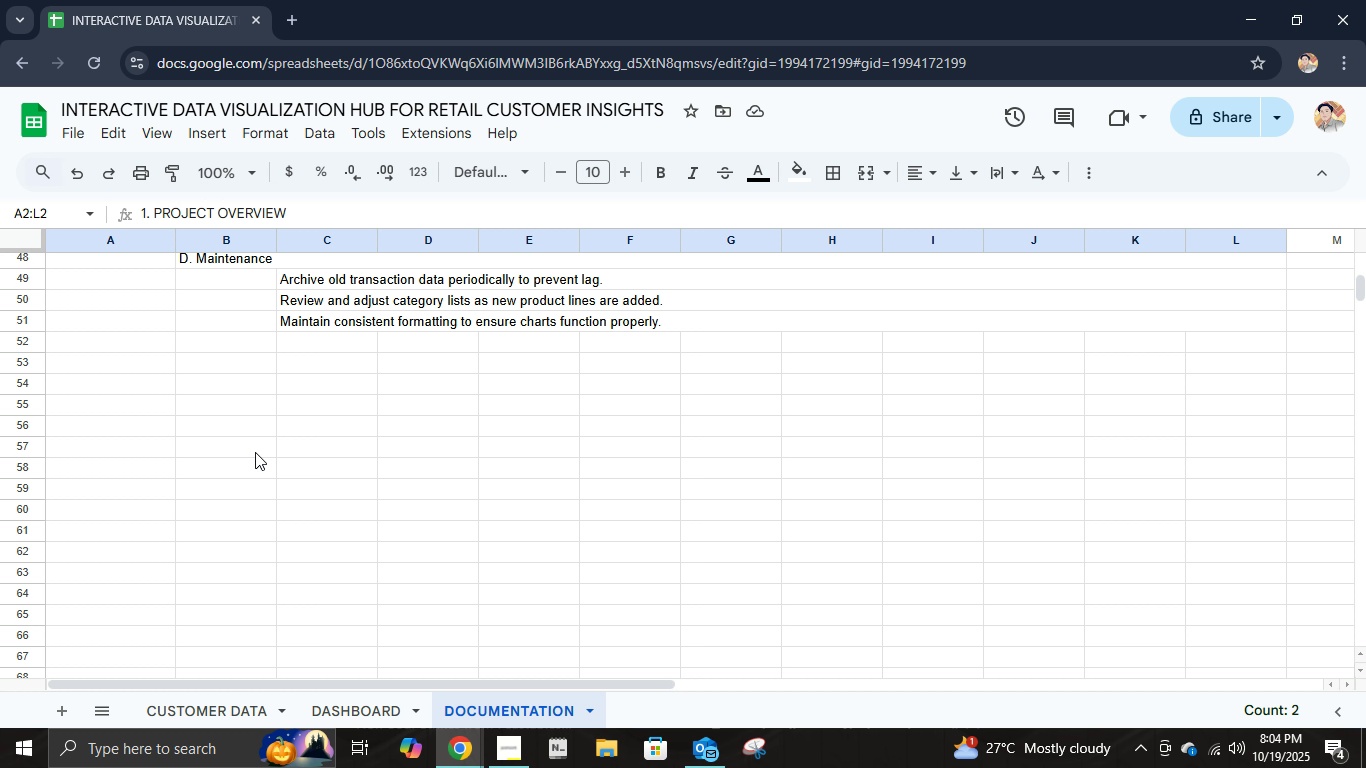 
left_click([154, 354])
 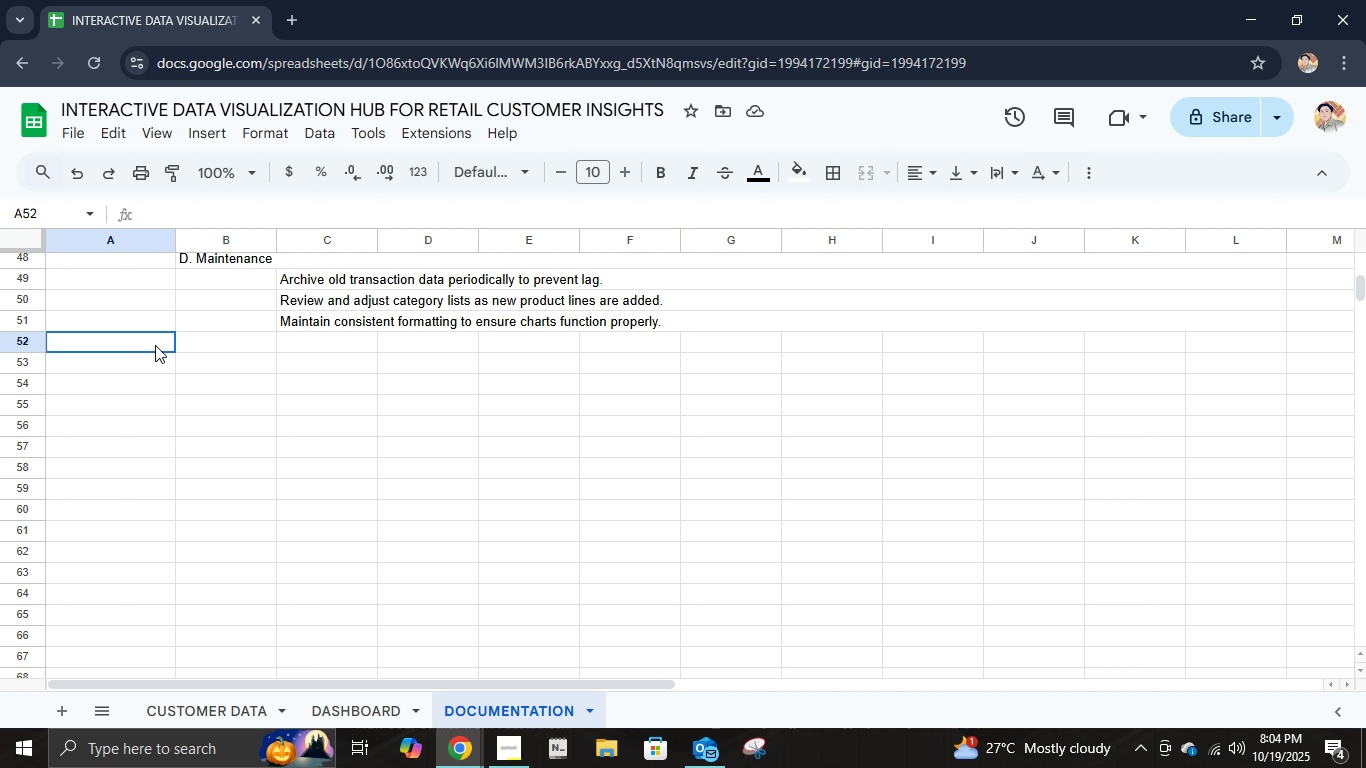 
left_click([155, 345])
 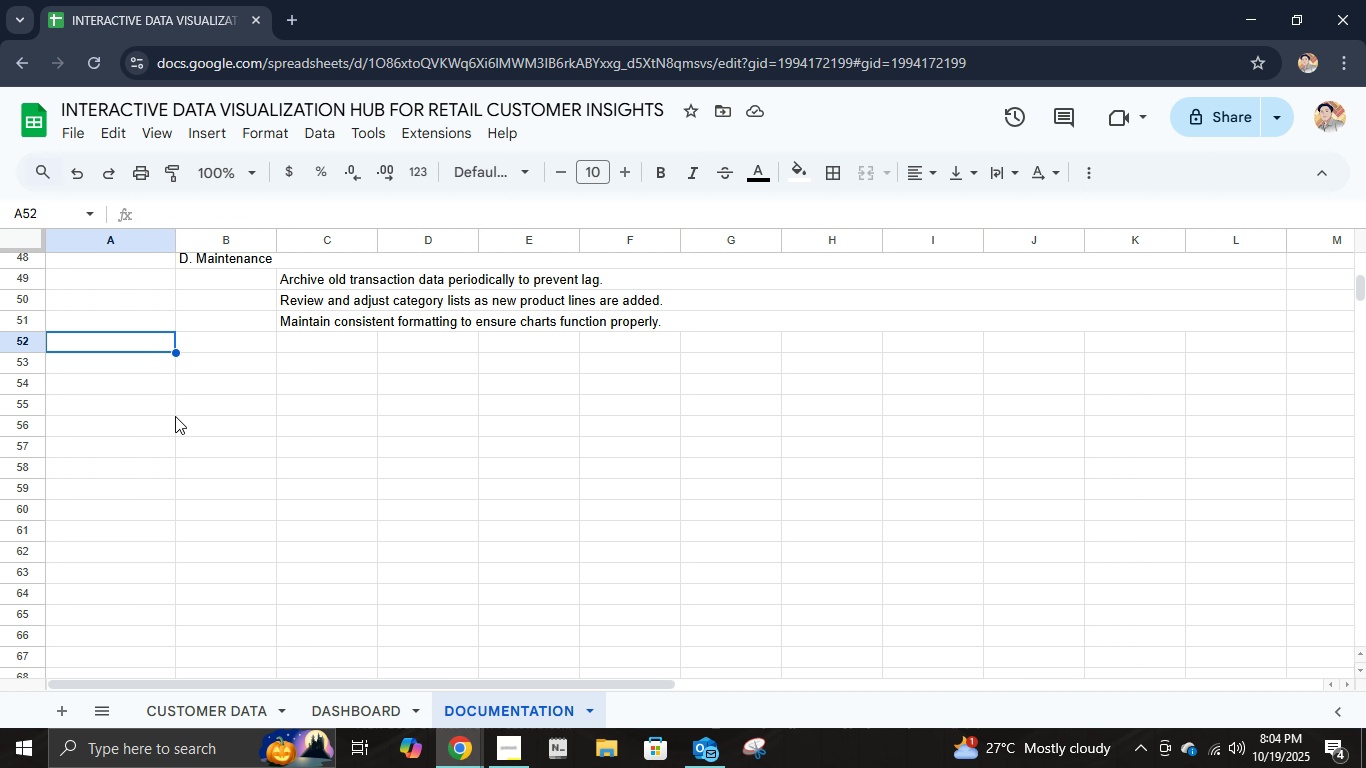 
key(Control+V)
 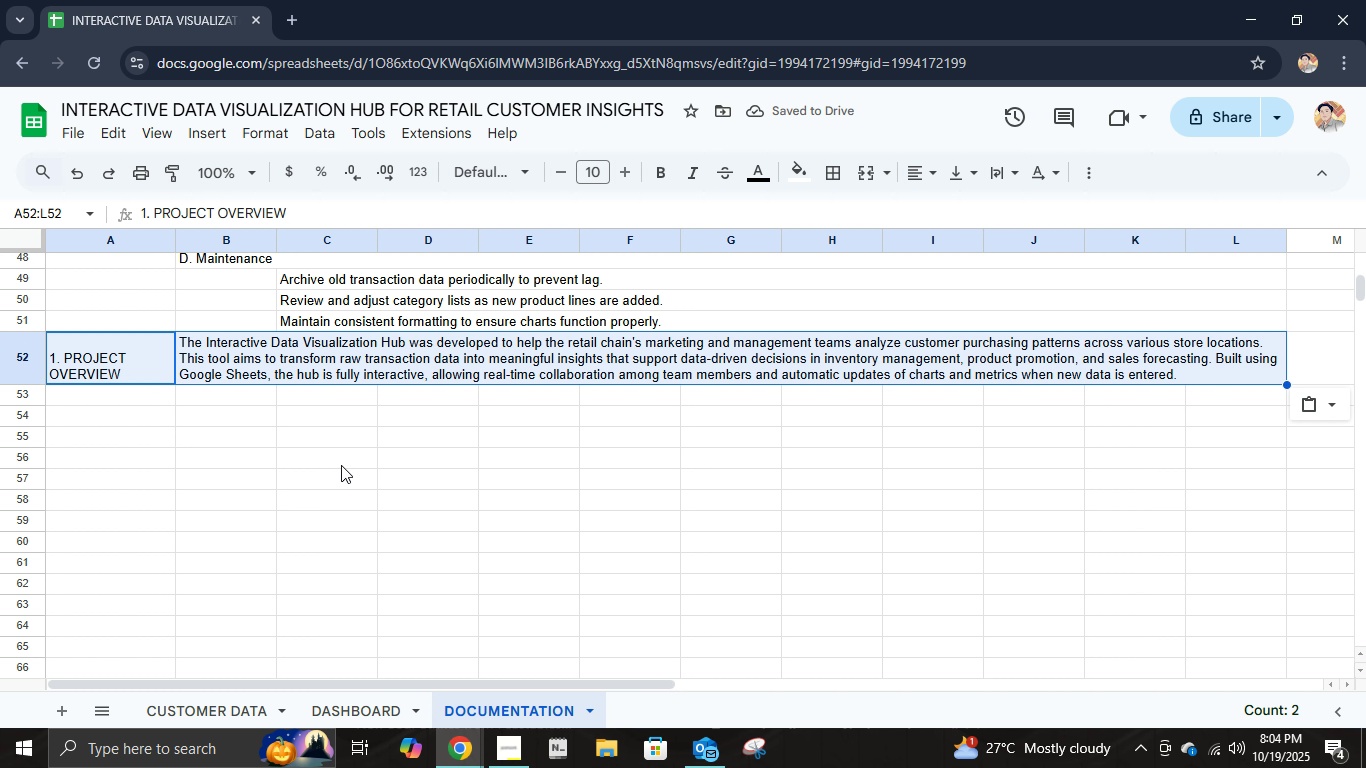 
left_click([87, 351])
 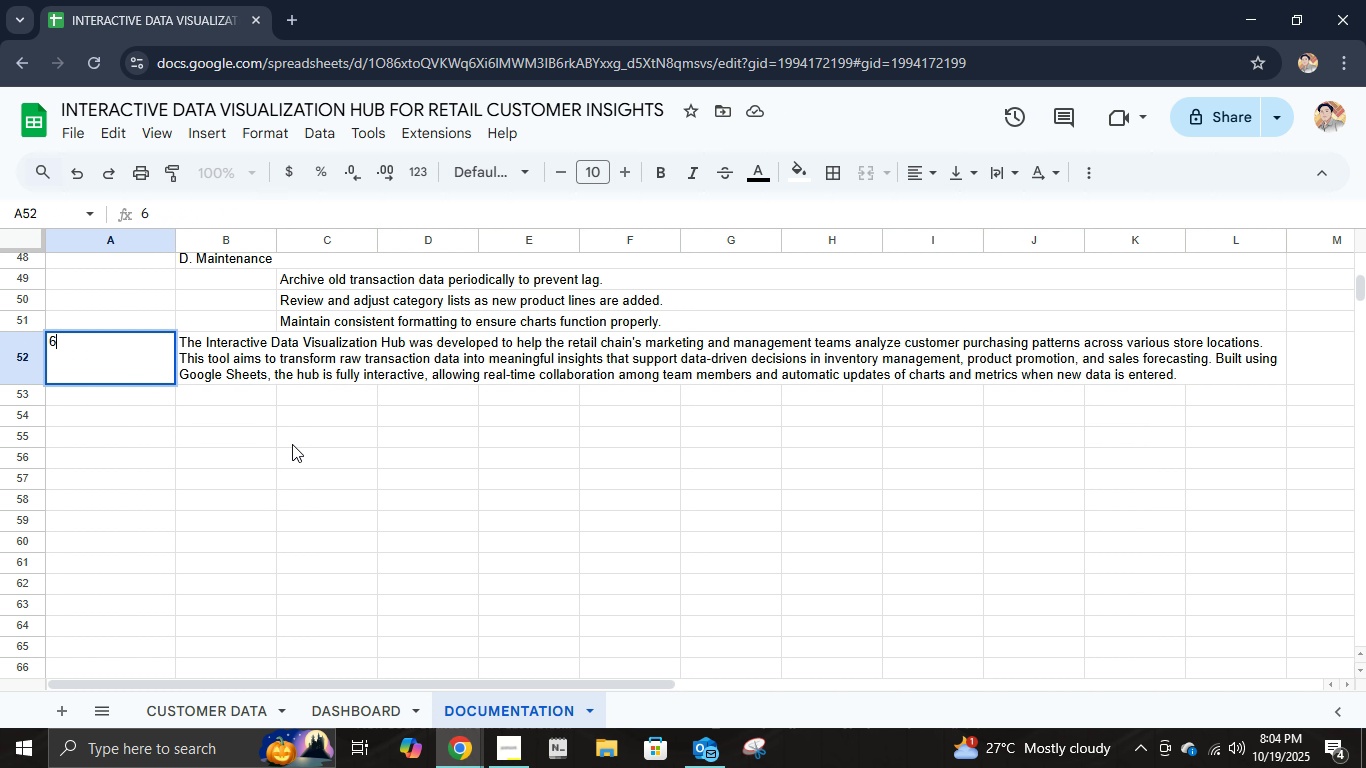 
type(6. LIMITATIONS)
key(Tab)
type(Google Sheete)
key(Backspace)
type(s performance may degrade slightly if the data )
key(Backspace)
type(set exceeds 10,000 roe)
key(Backspace)
type(ws.)
 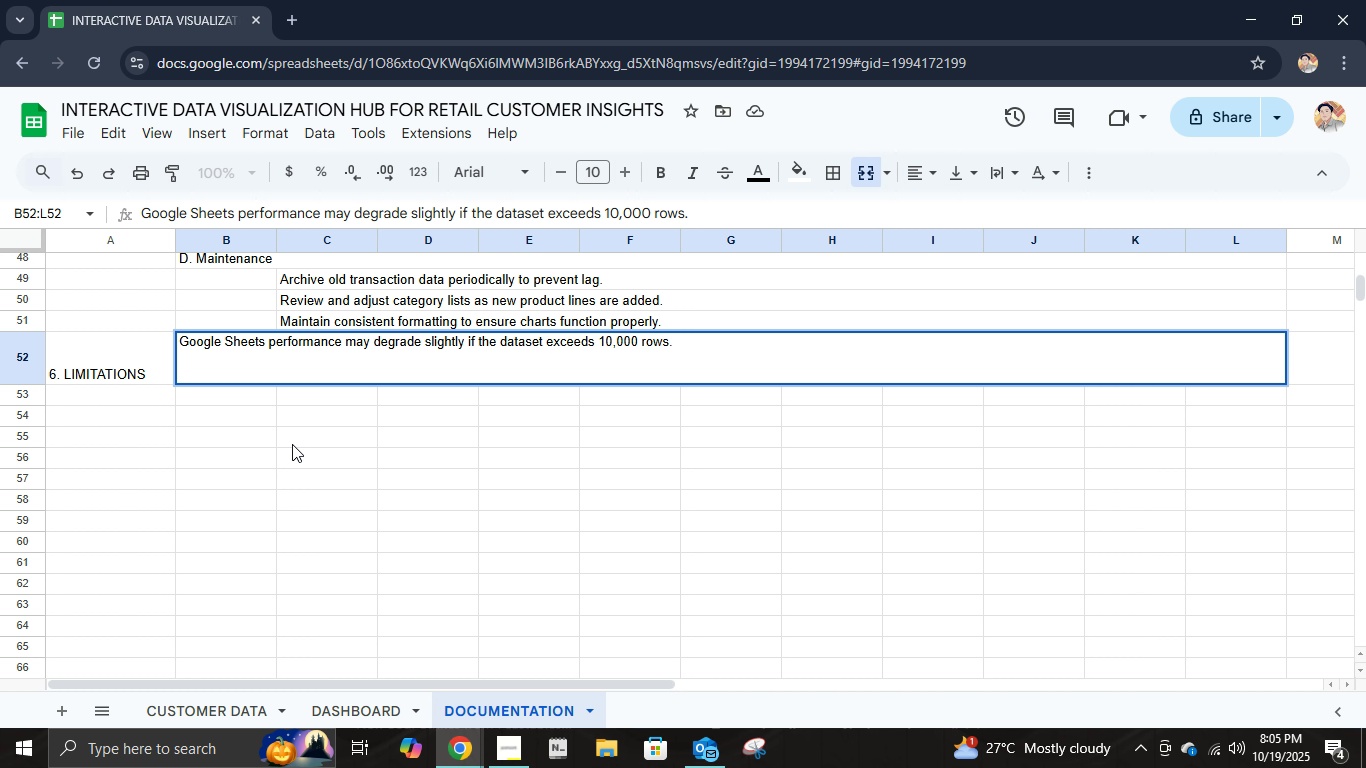 
key(Enter)
 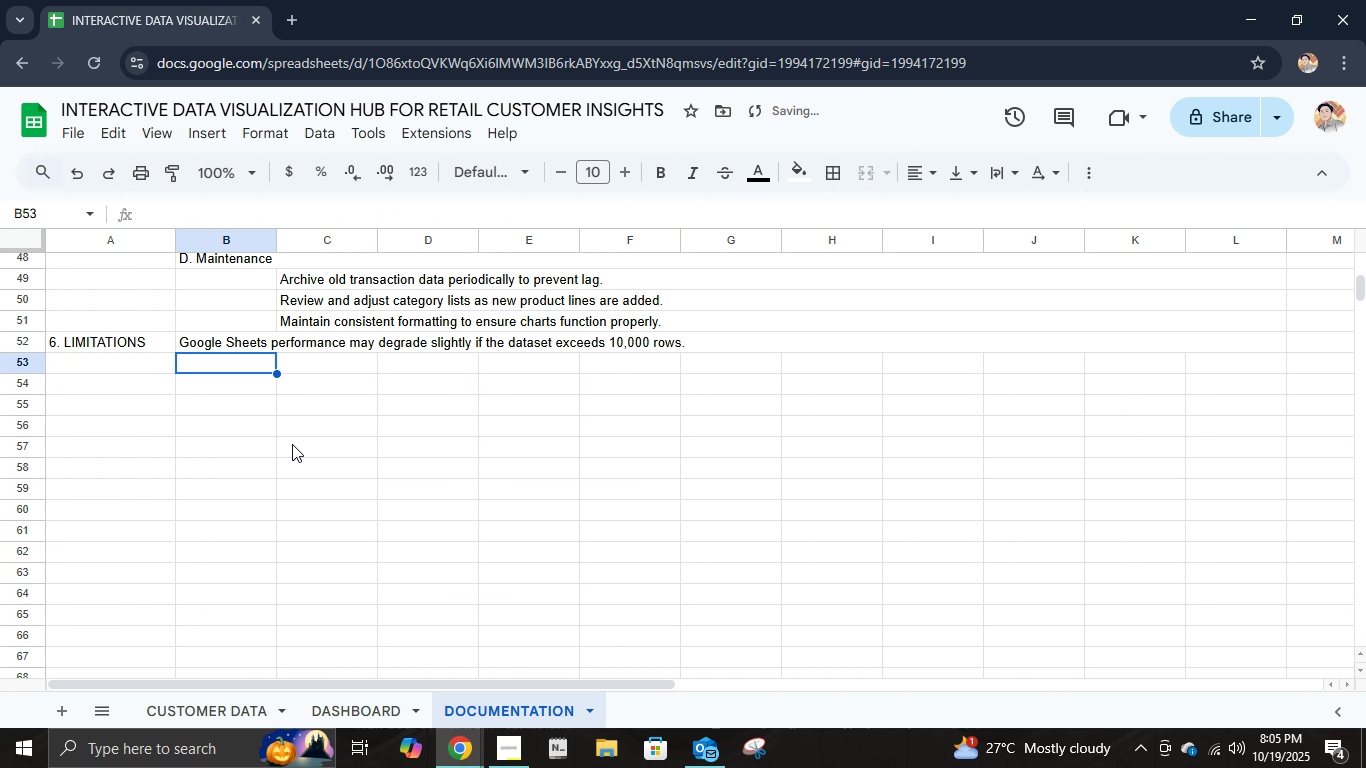 
key(ArrowRight)
 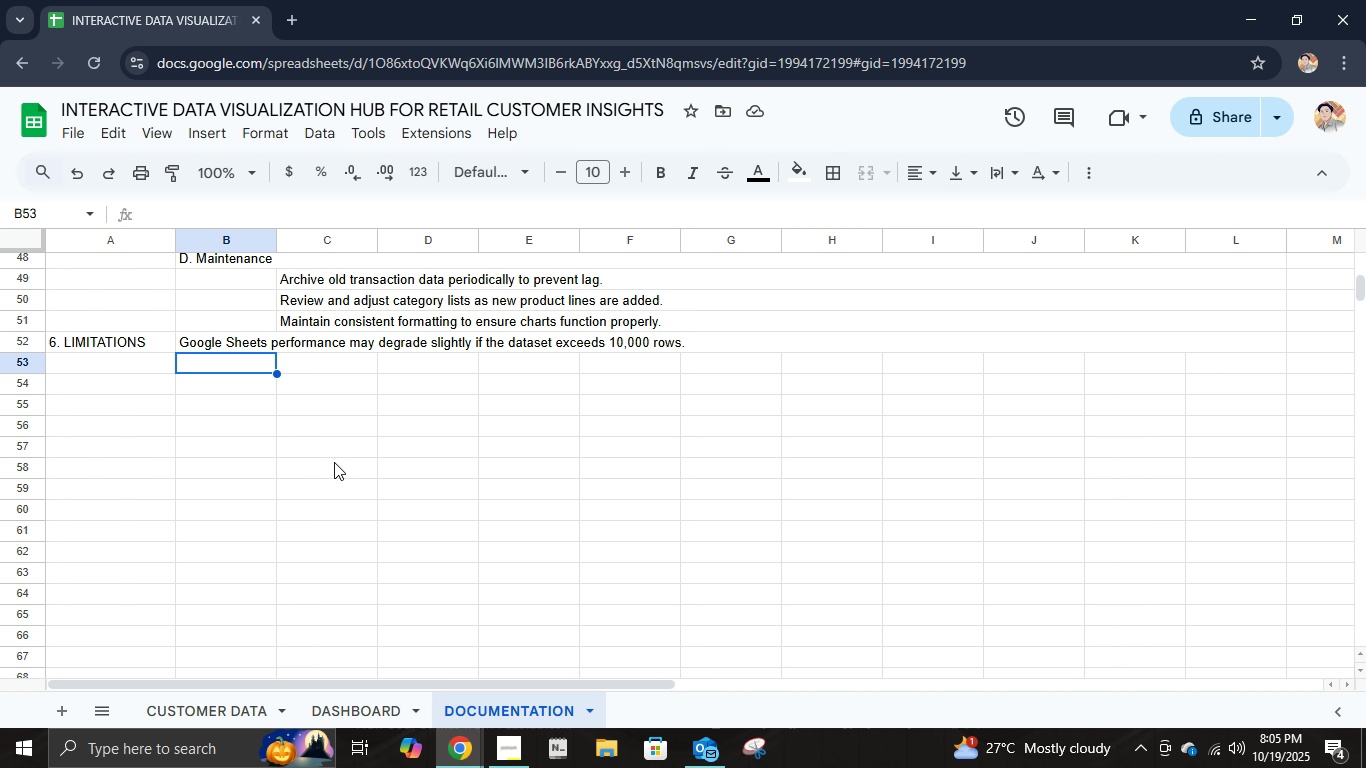 
wait(6.12)
 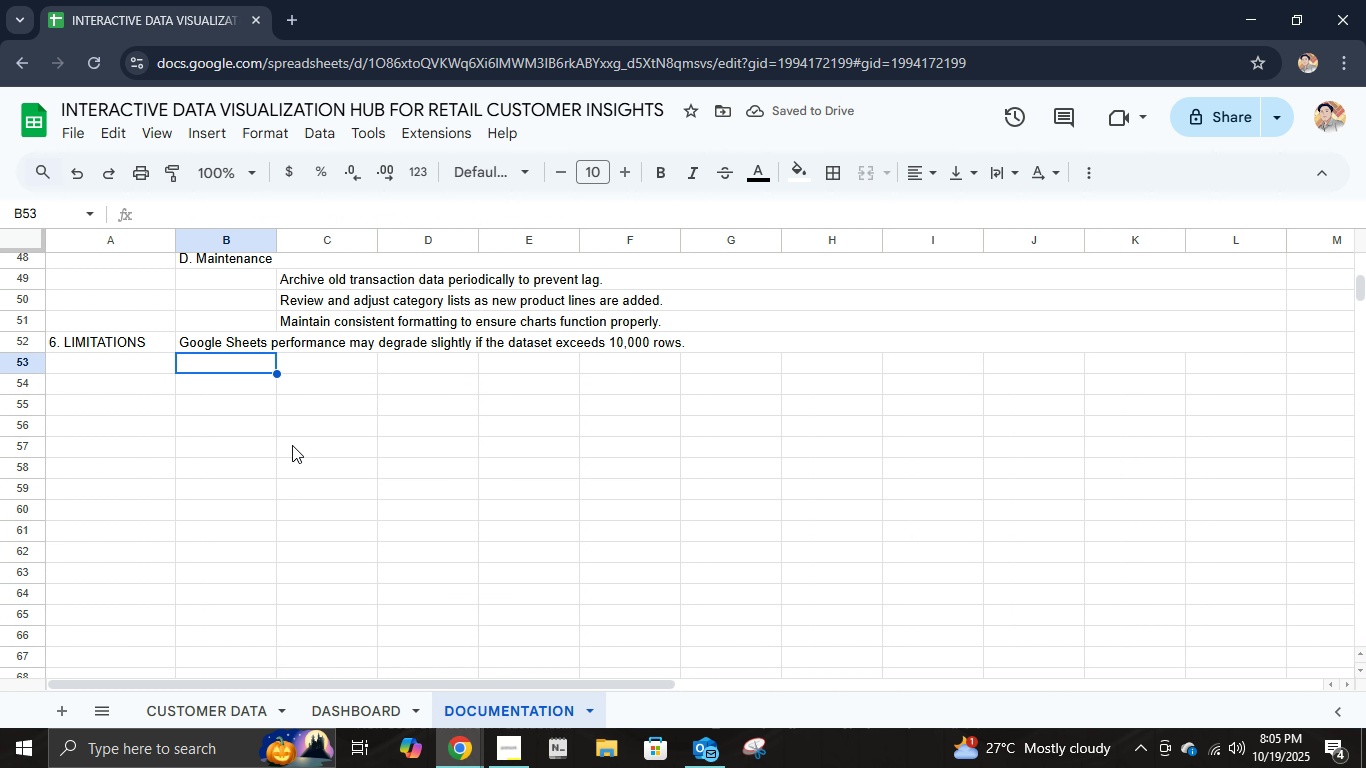 
left_click([438, 345])
 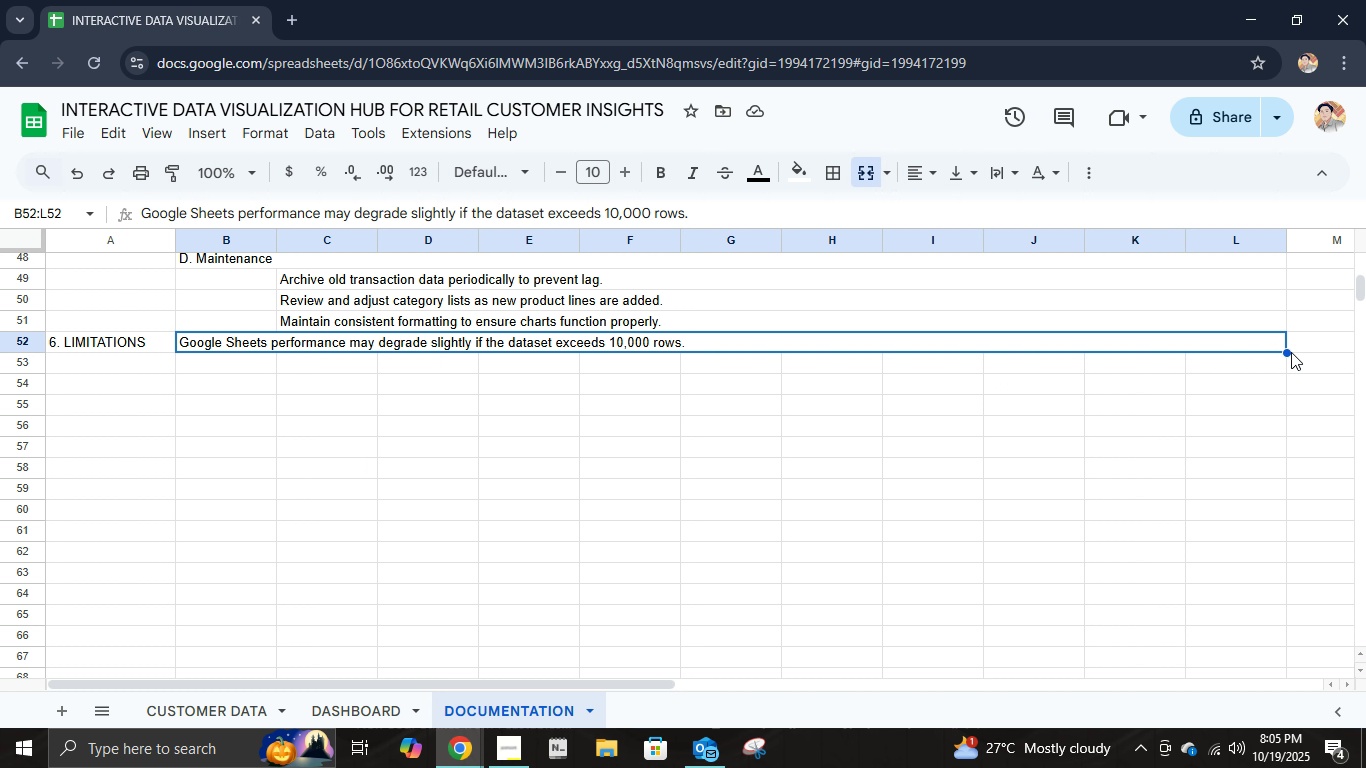 
left_click_drag(start_coordinate=[1289, 350], to_coordinate=[1288, 429])
 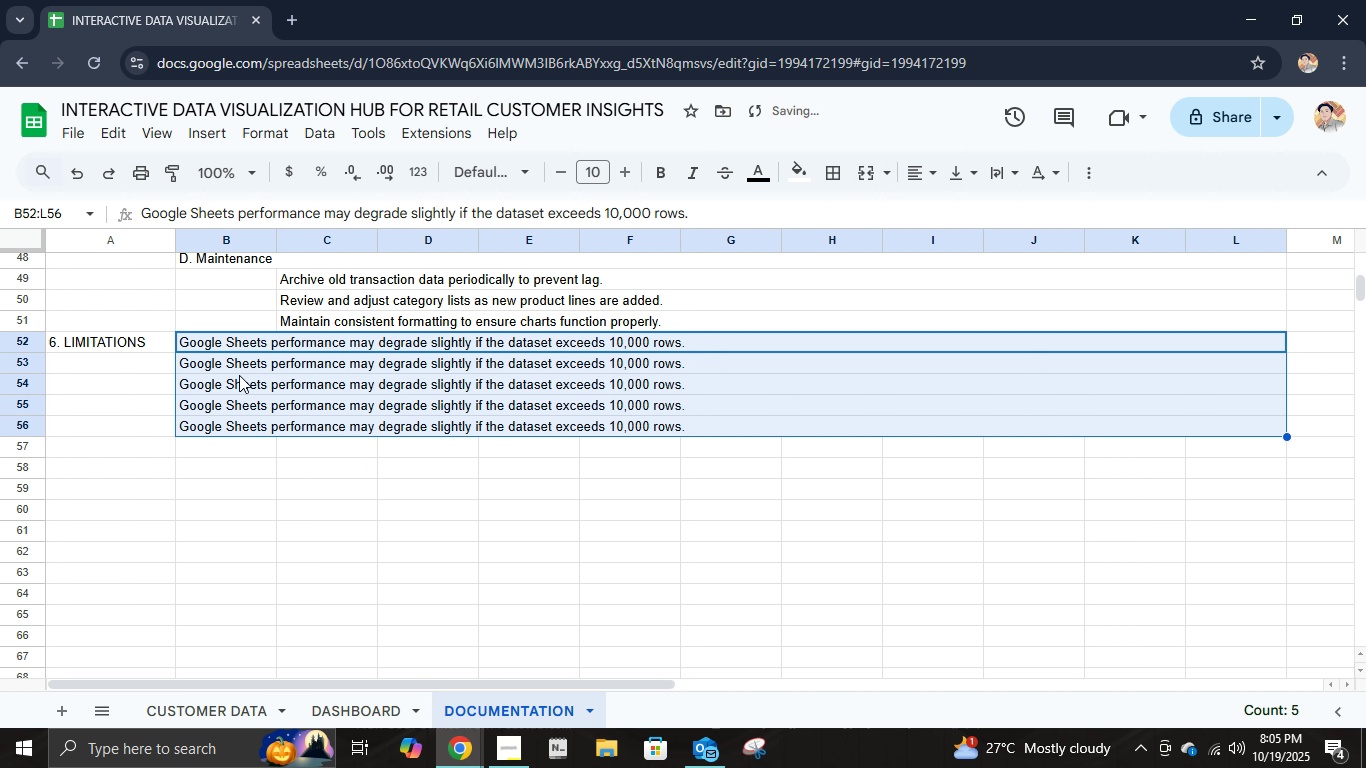 
left_click([233, 367])
 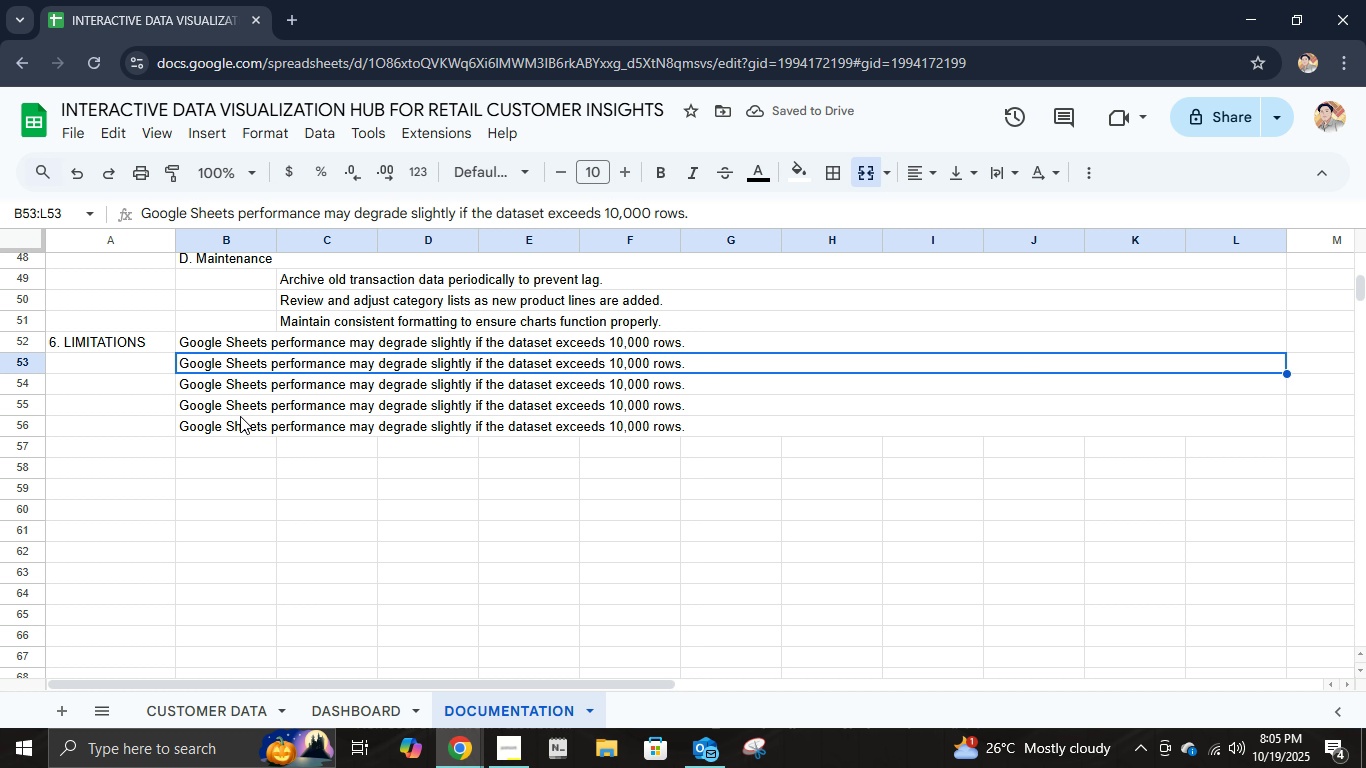 
hold_key(key=ShiftLeft, duration=1.41)
left_click([240, 416])
 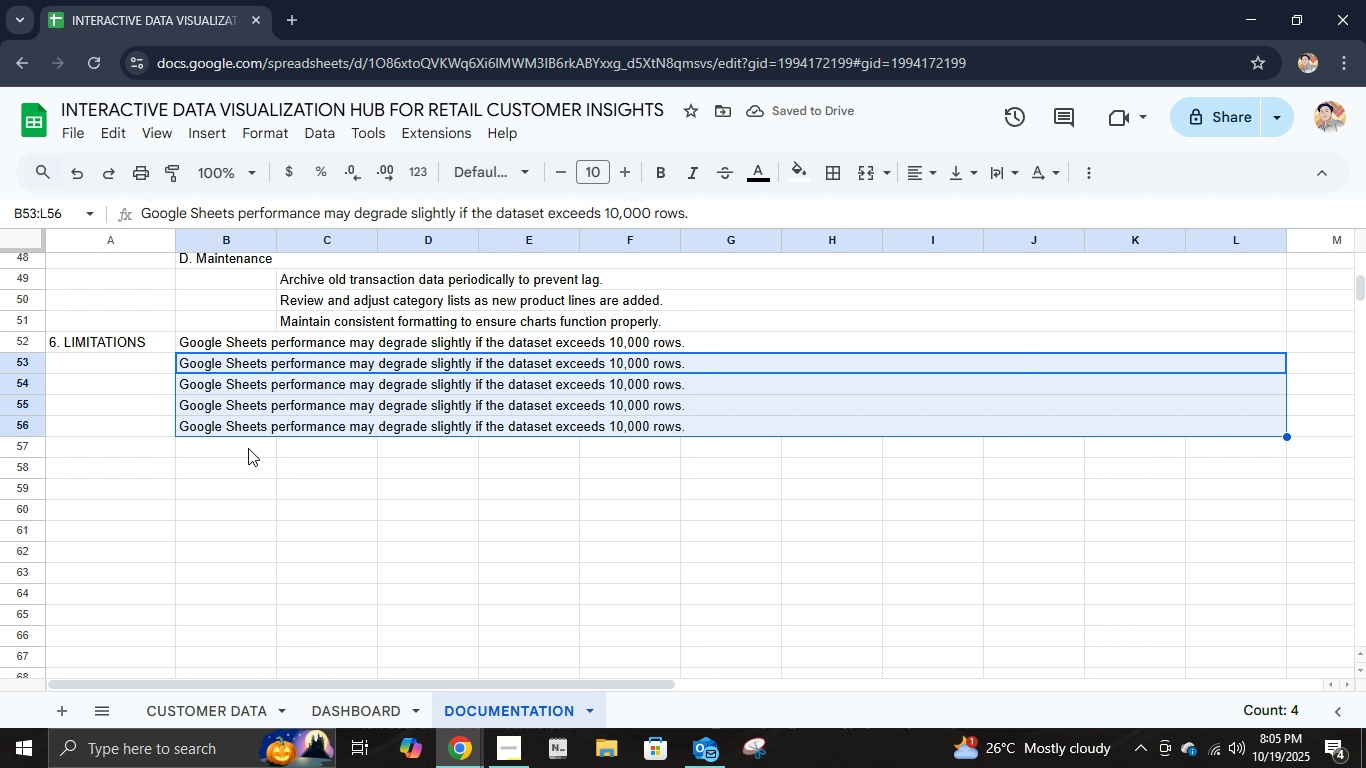 
key(Delete)
 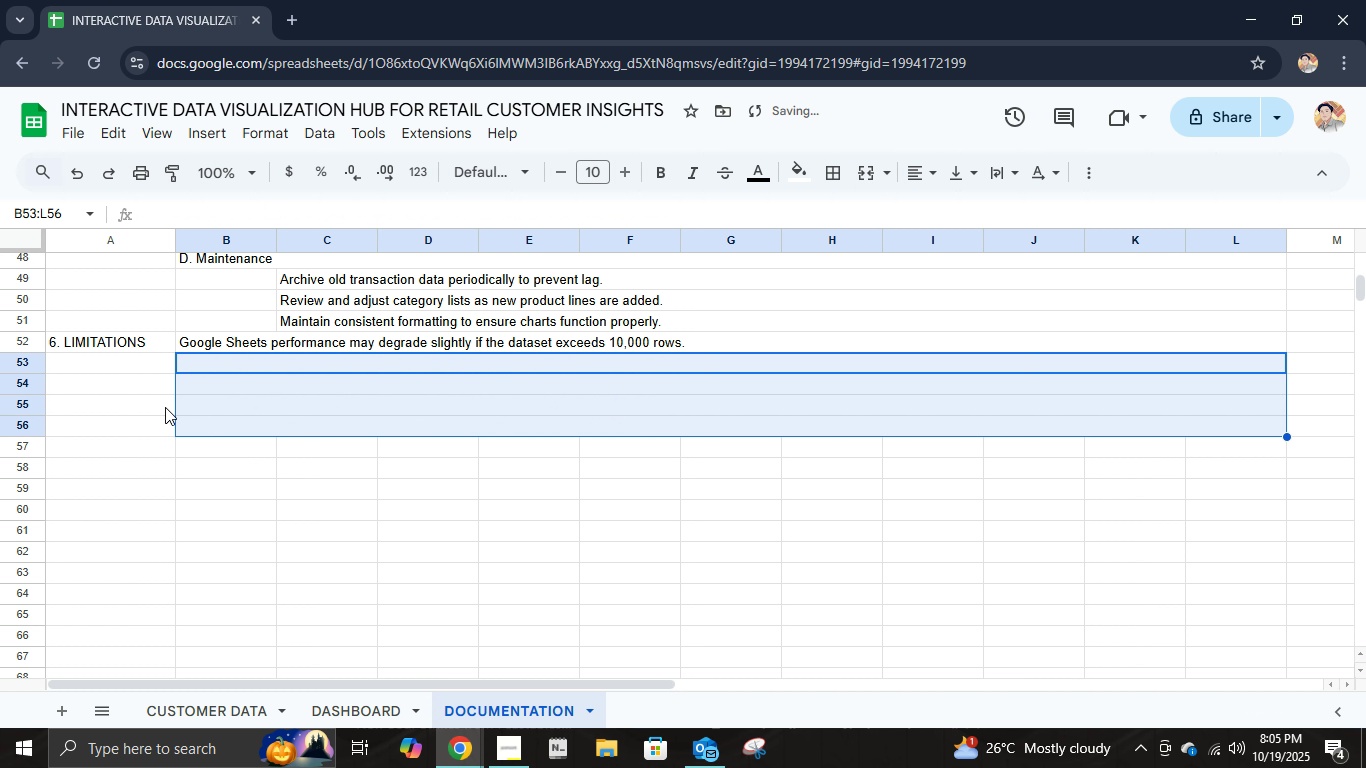 
left_click([209, 354])
 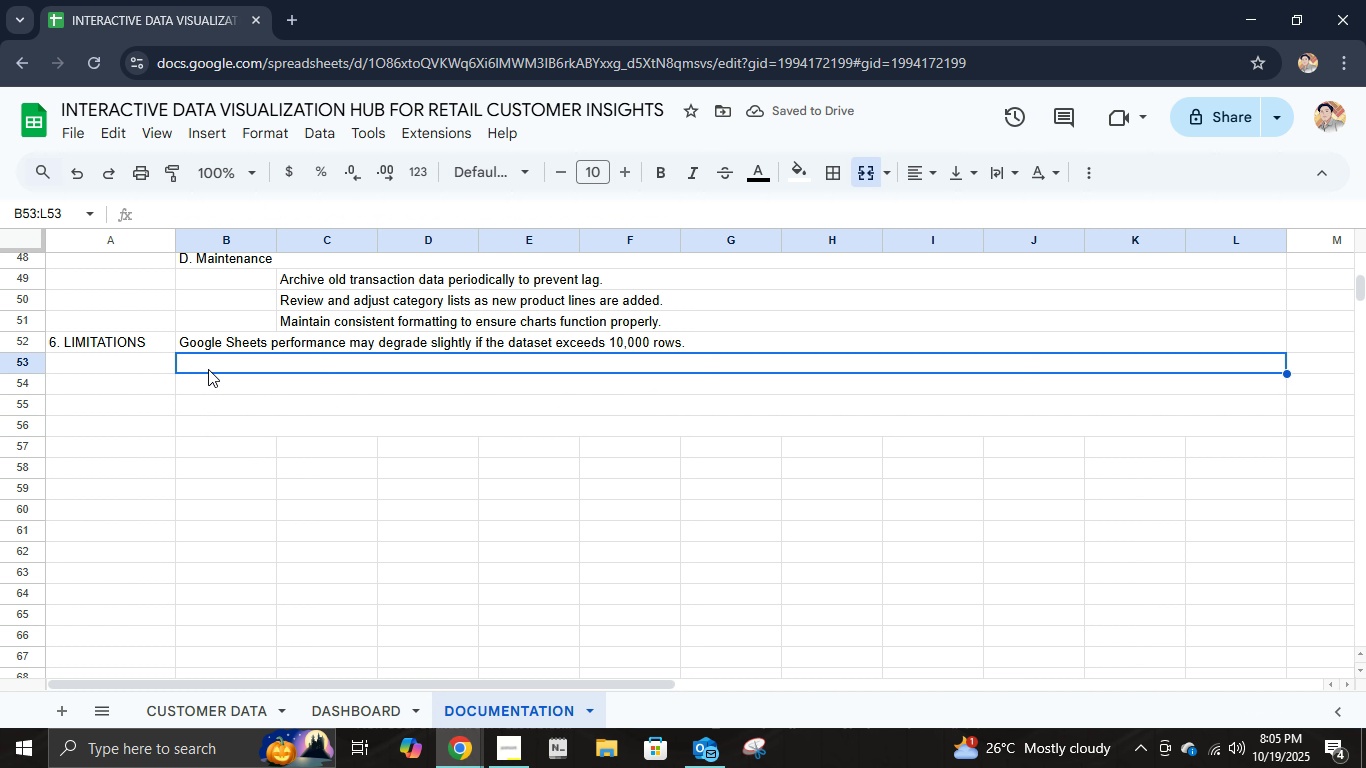 
left_click([208, 369])
 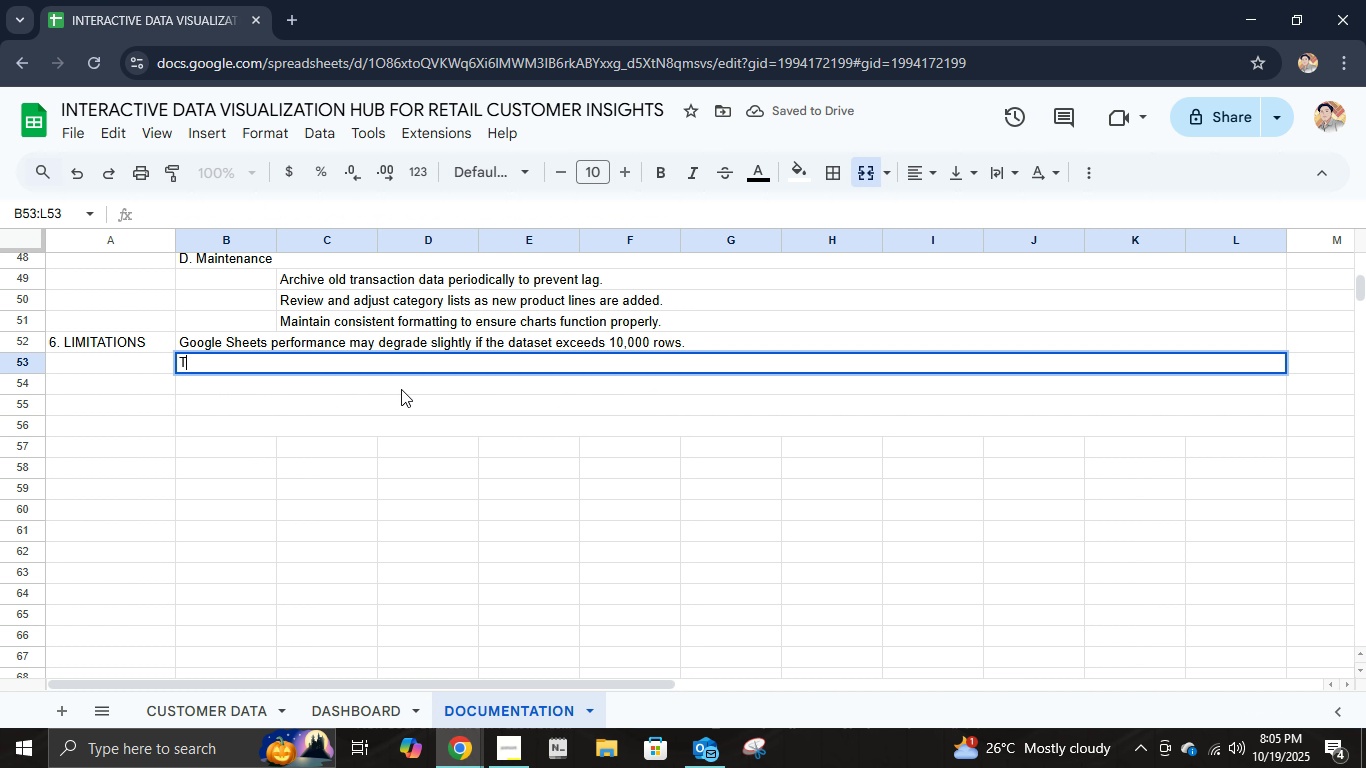 
type(The current model does not account for refunds, discounts, or promotional adjustments.)
 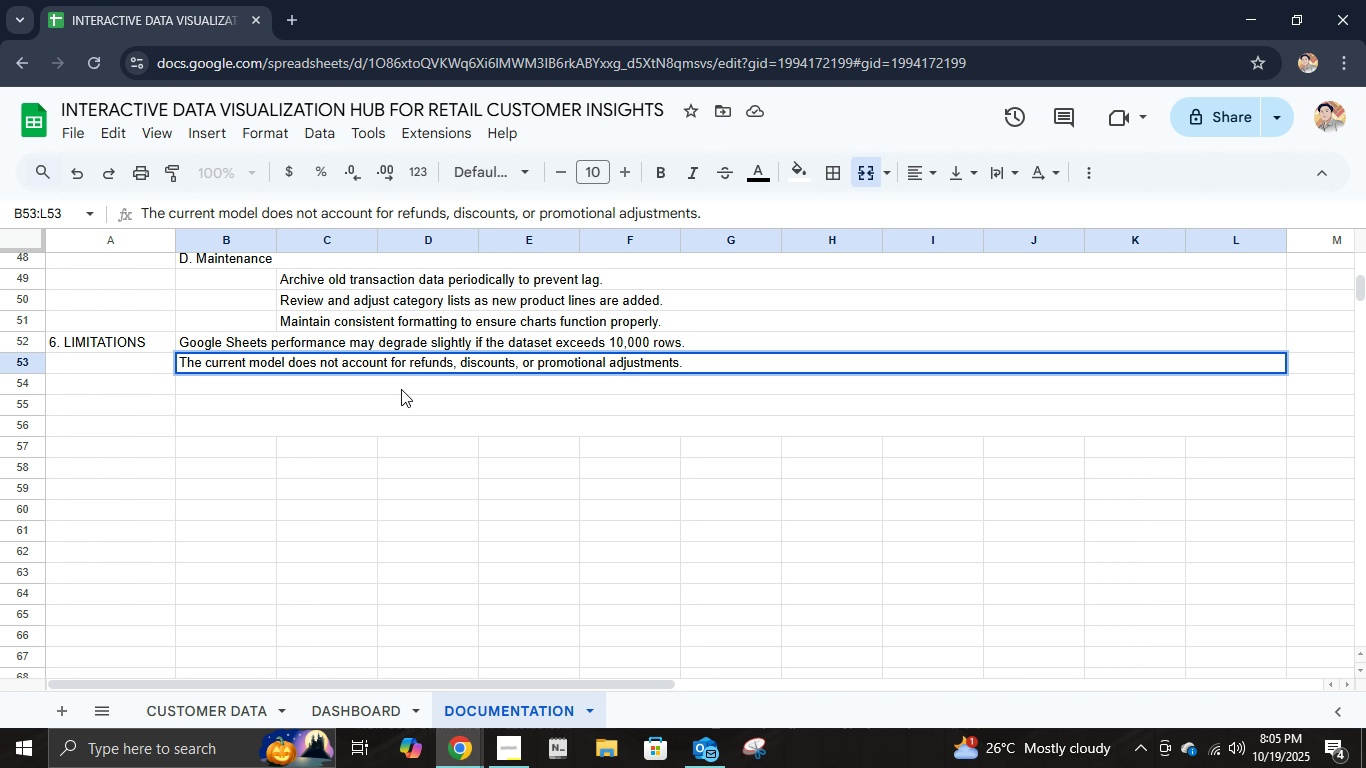 
key(Enter)
 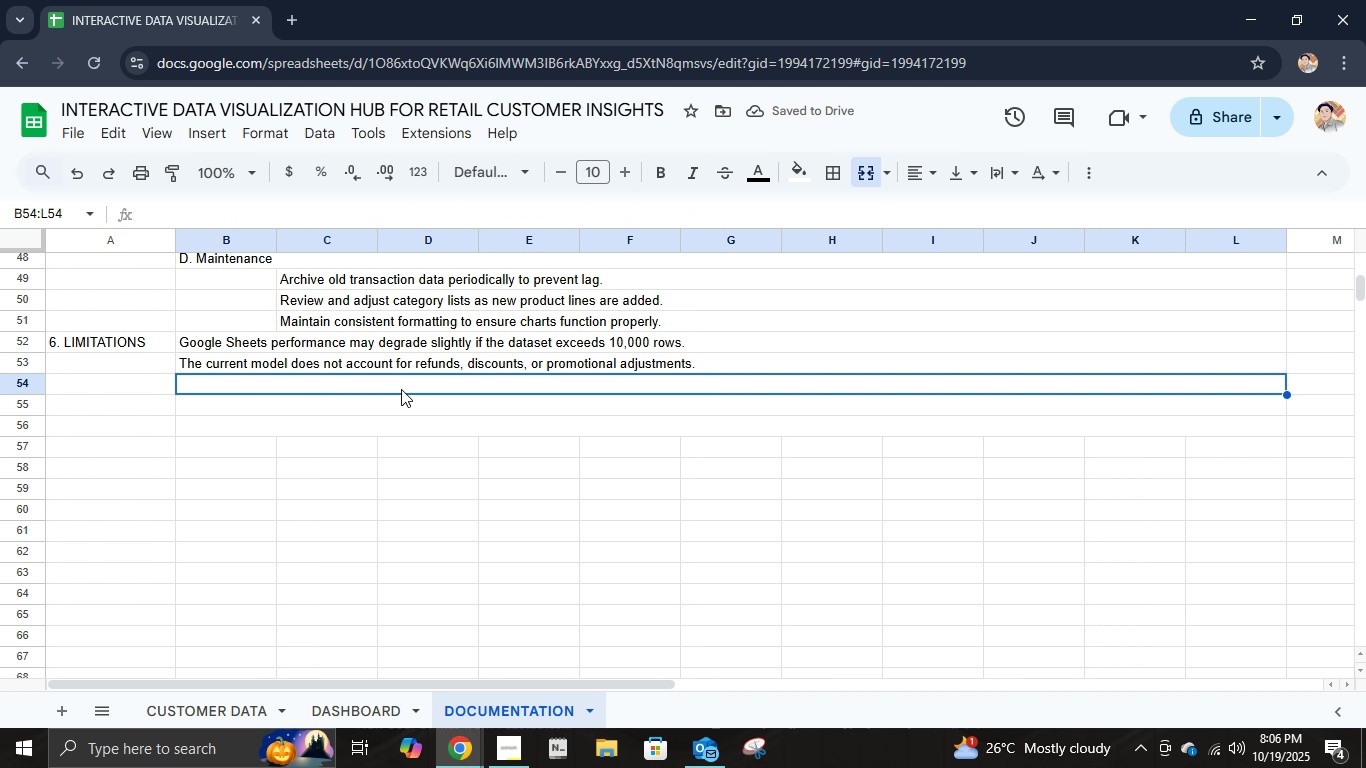 
type(Onmly)
key(Backspace)
key(Backspace)
key(Backspace)
type(ly)
 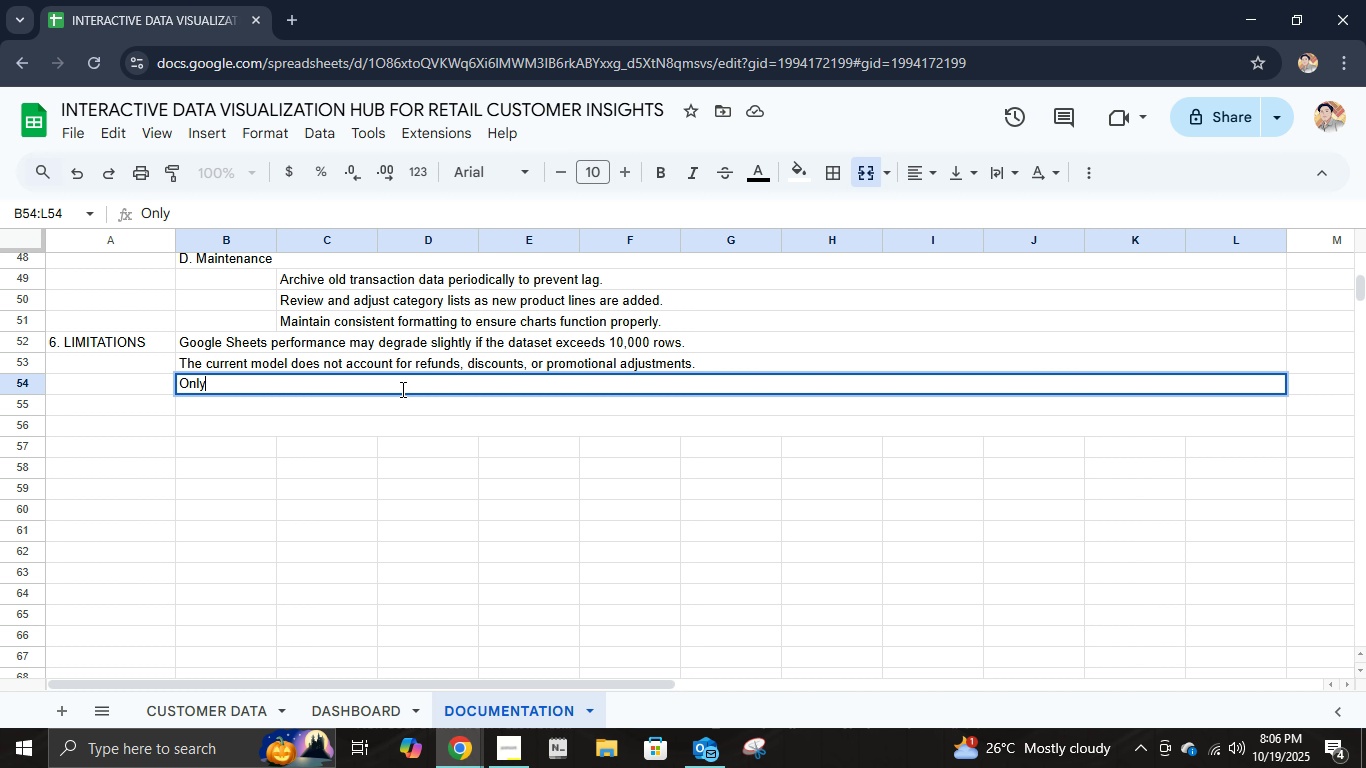 
wait(5.34)
 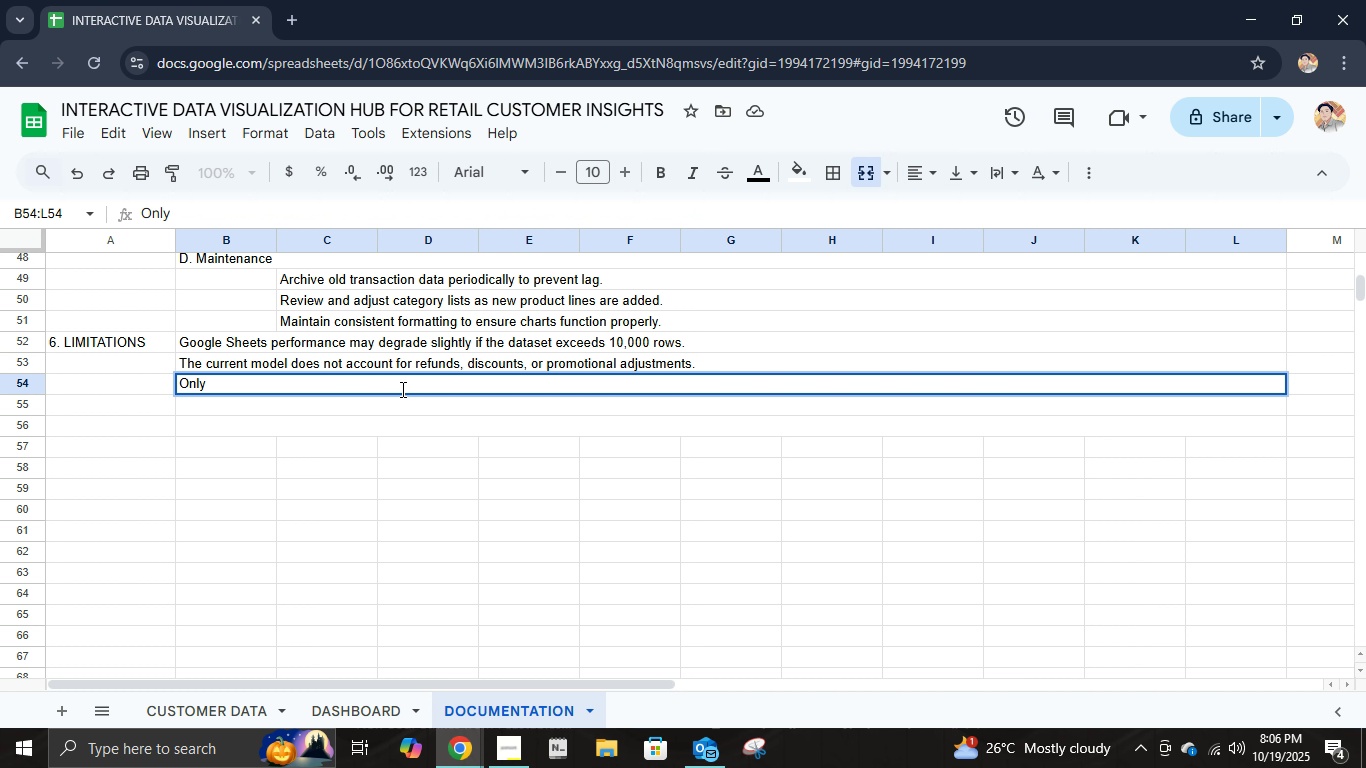 
type( one )
 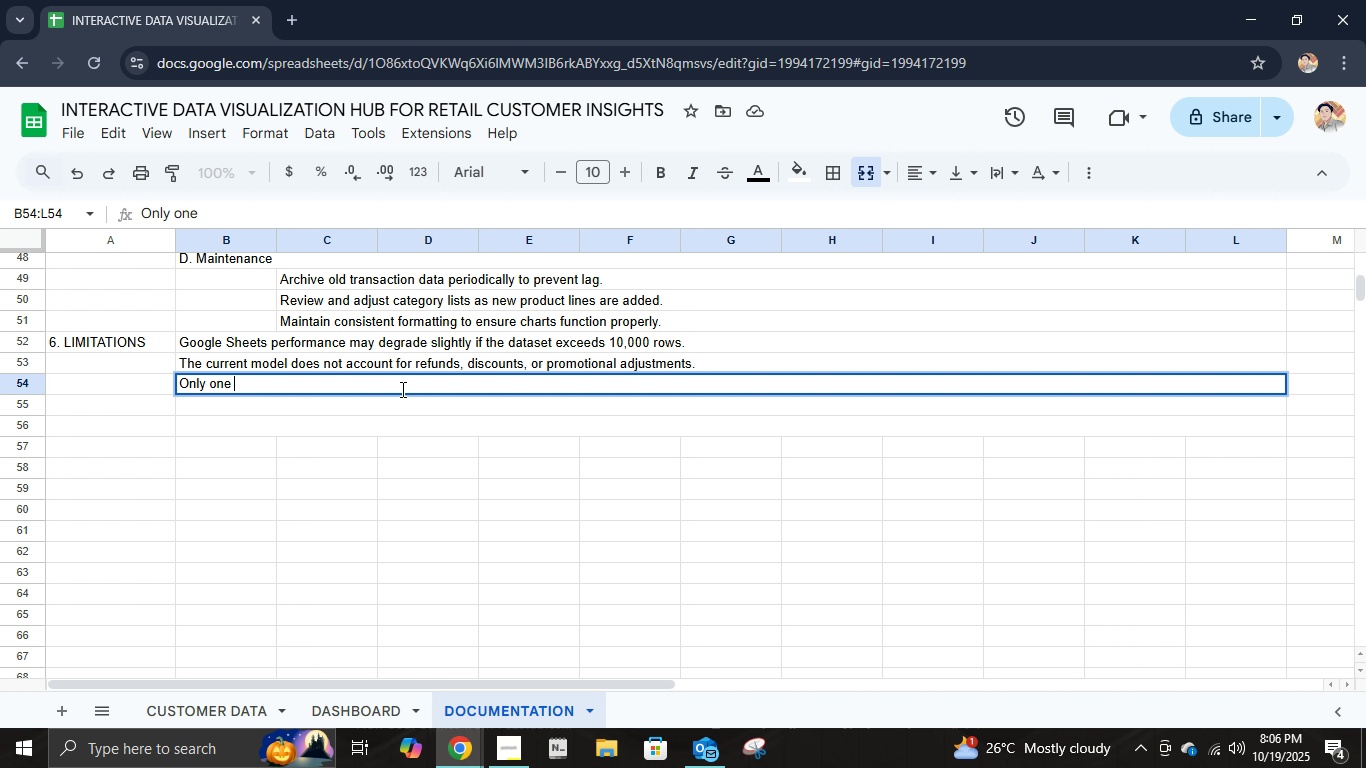 
type(fiscal year)
 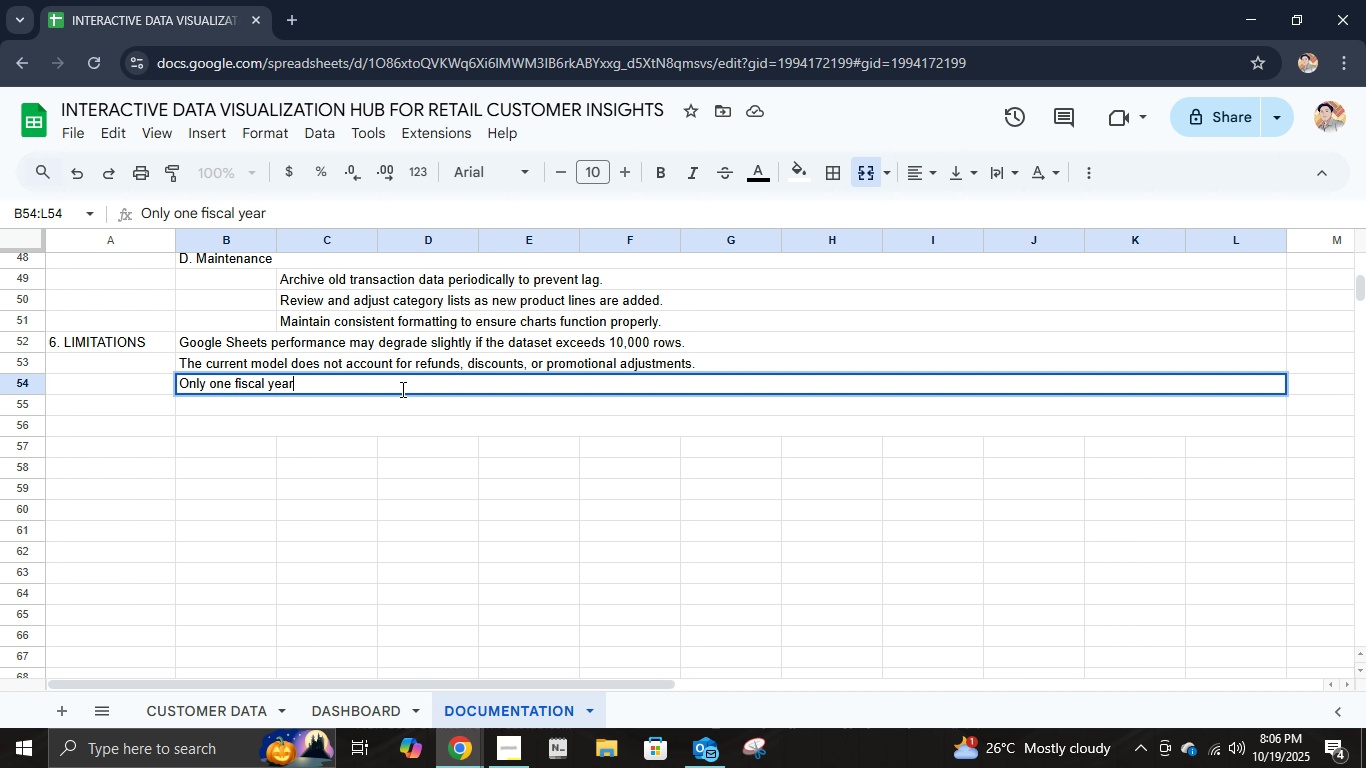 
wait(7.11)
 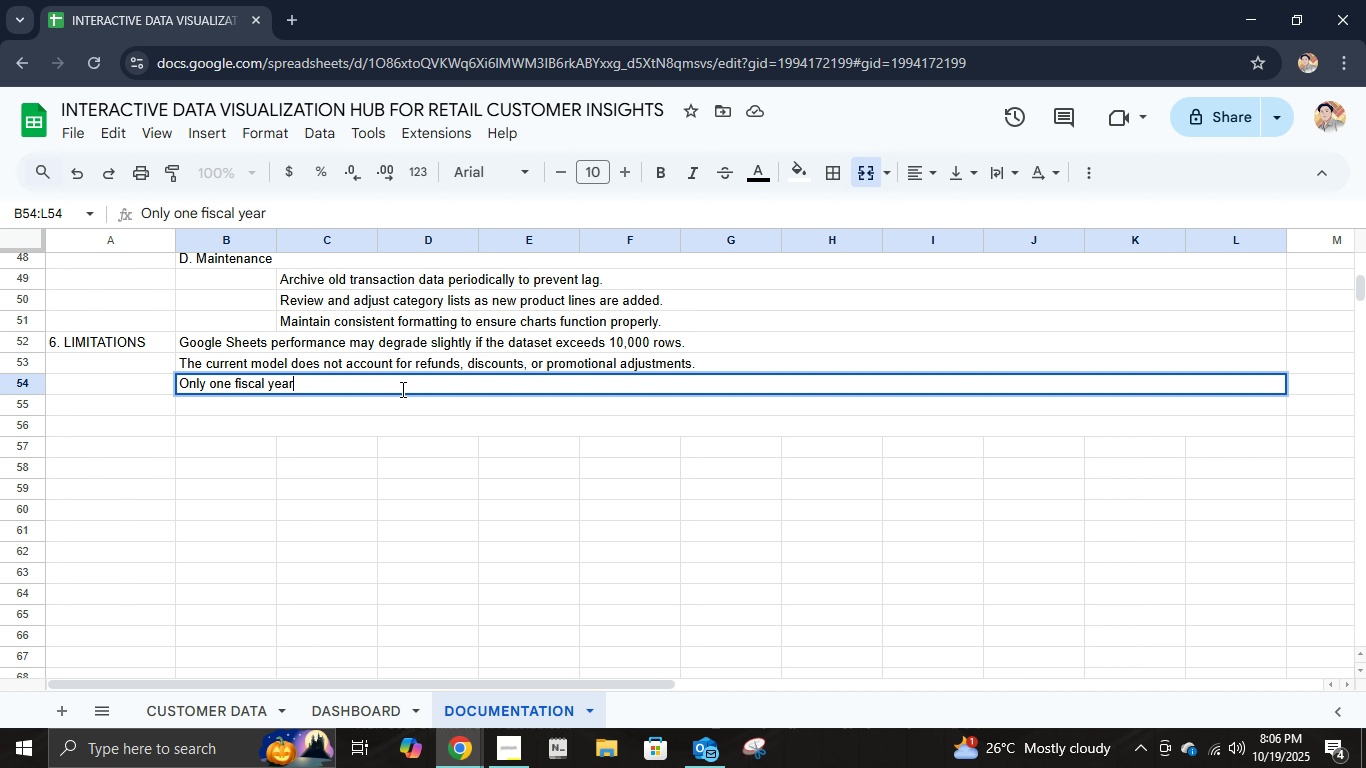 
type(of)
key(Backspace)
key(Backspace)
type( of data can be )
 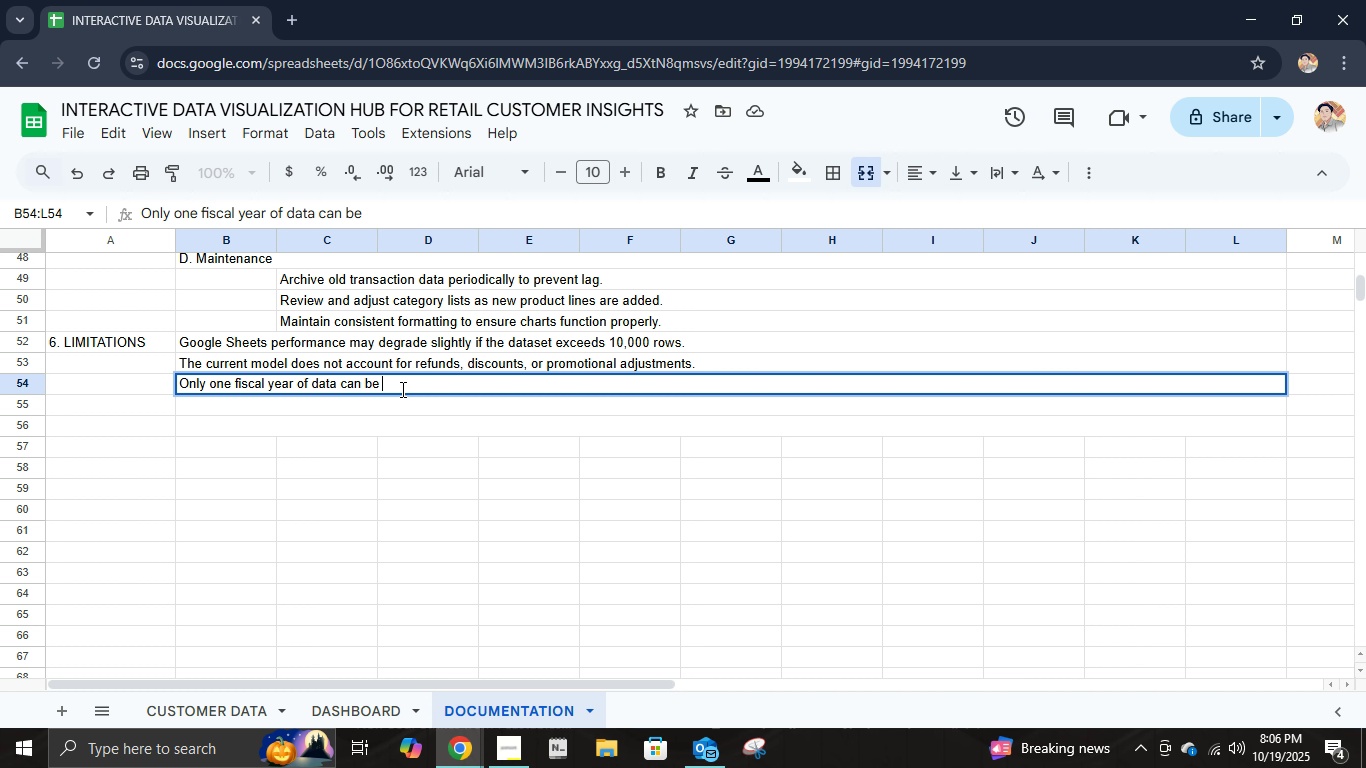 
wait(6.62)
 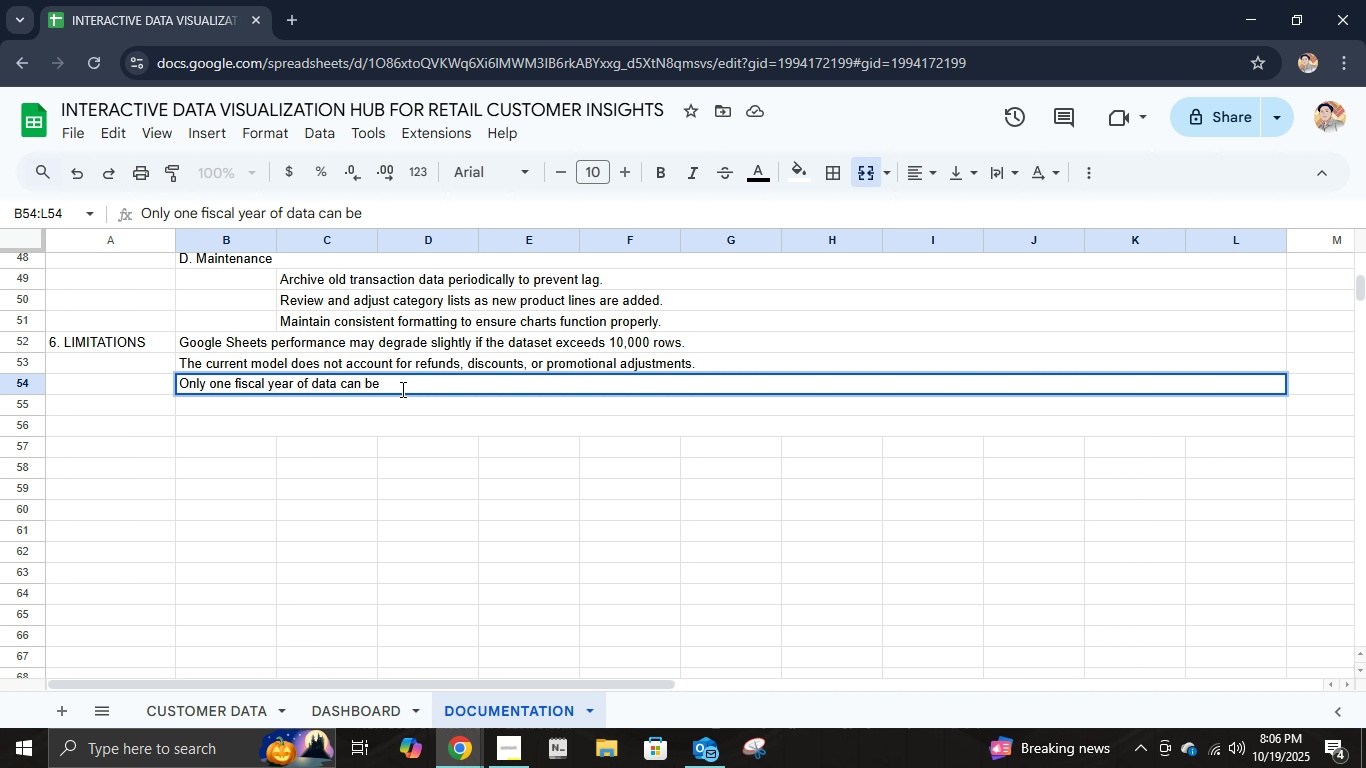 
type(effectively)
 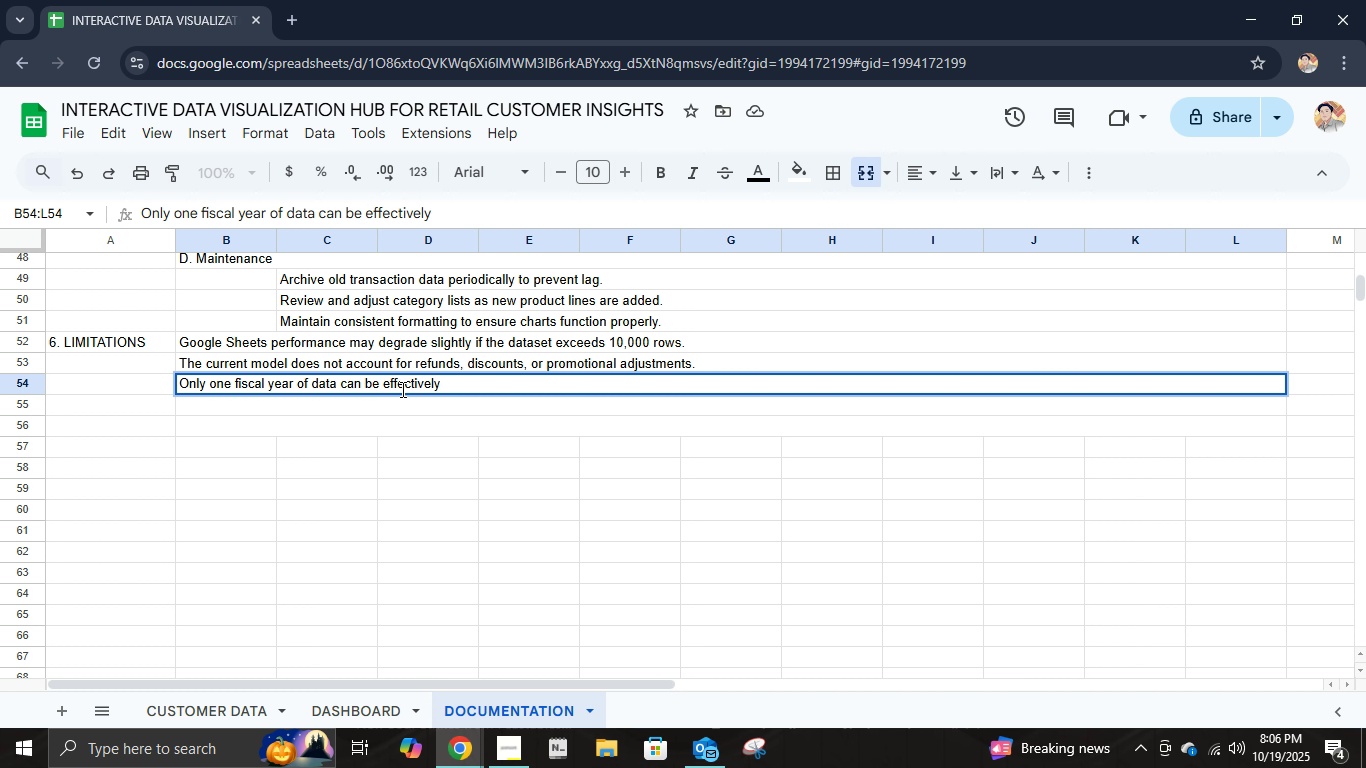 
wait(11.75)
 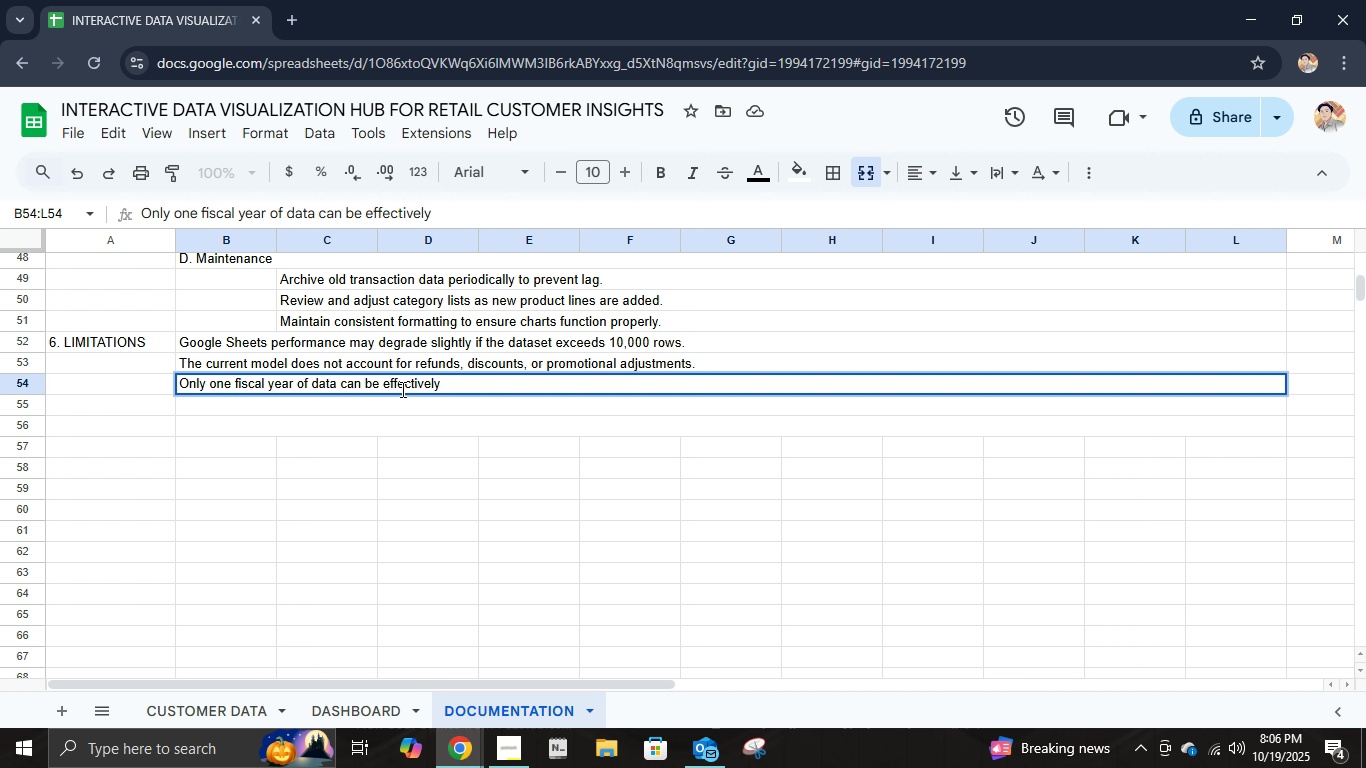 
type( visualized withoutre)
key(Backspace)
key(Backspace)
type( restructuring the )
 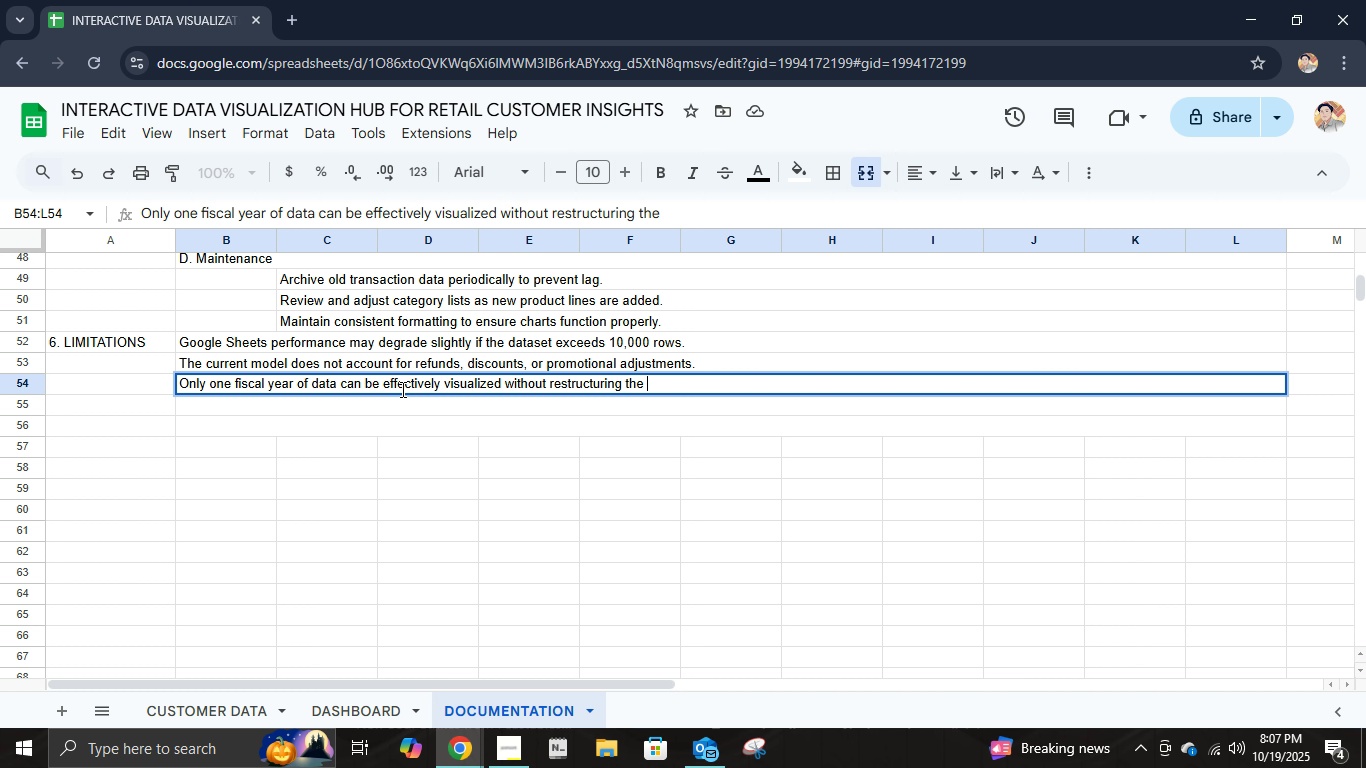 
type(dashboard.)
 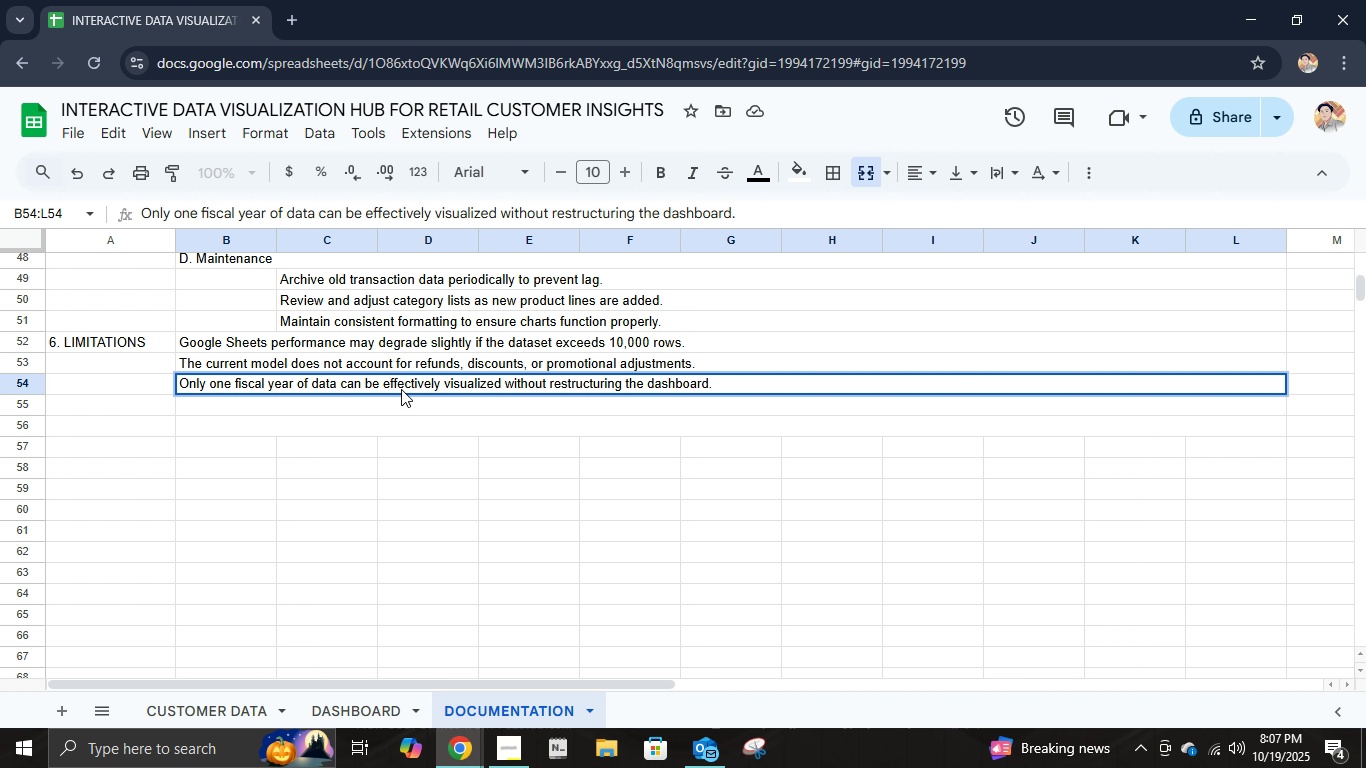 
key(Enter)
 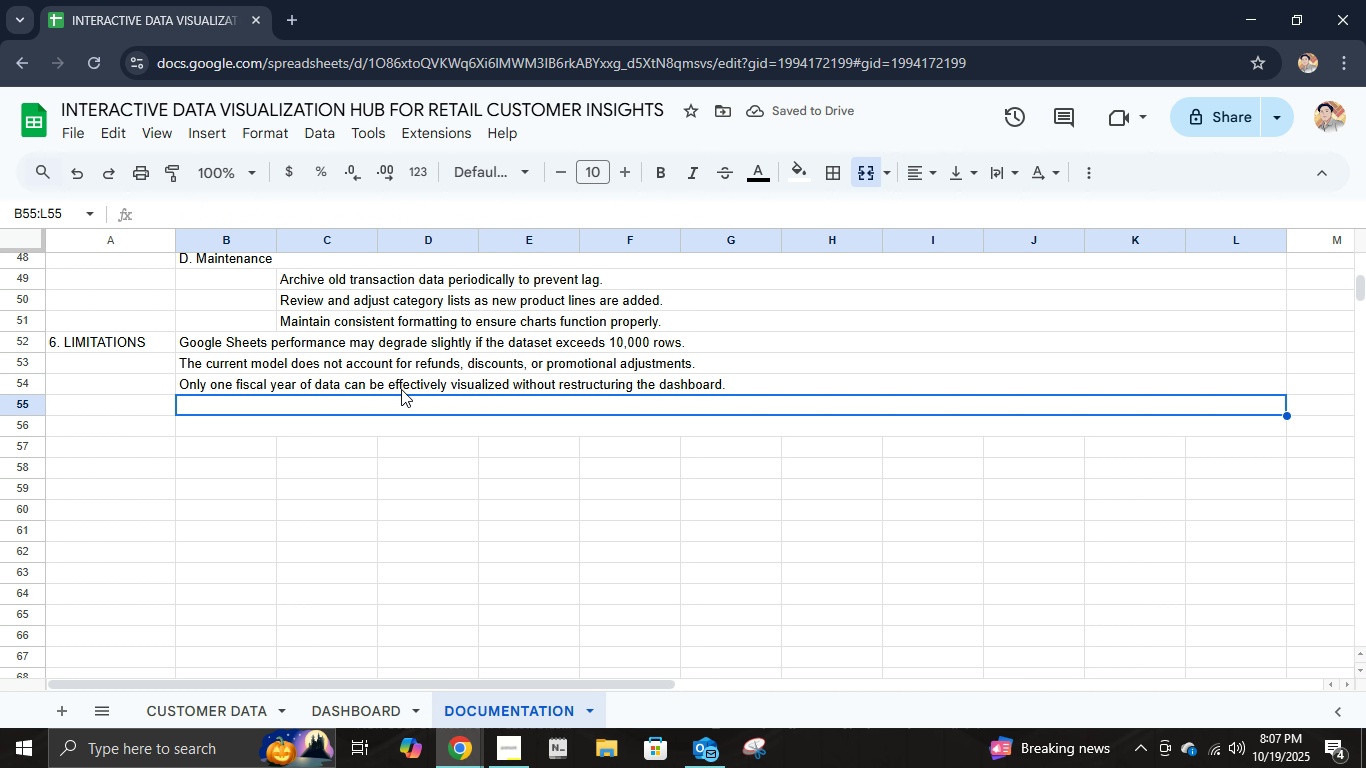 
type(The dashboard assumes)
 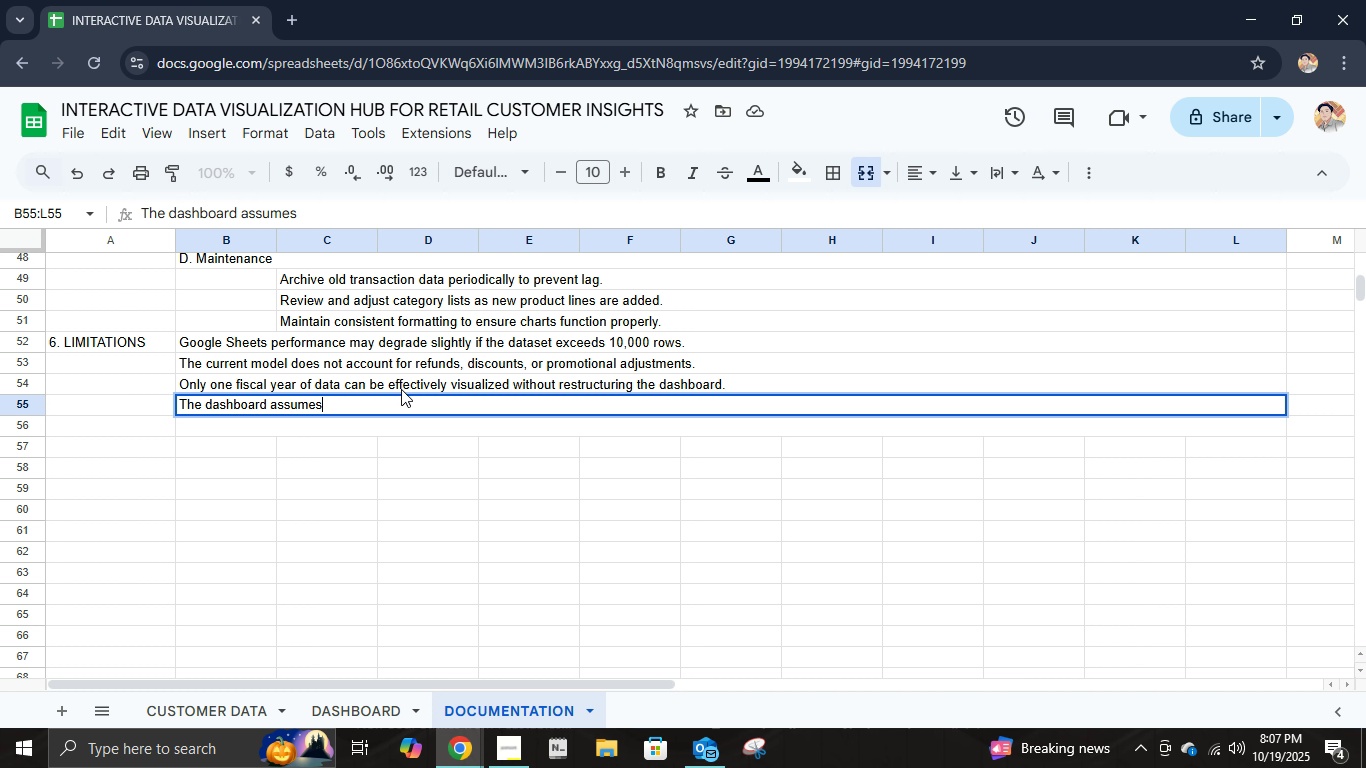 
wait(5.18)
 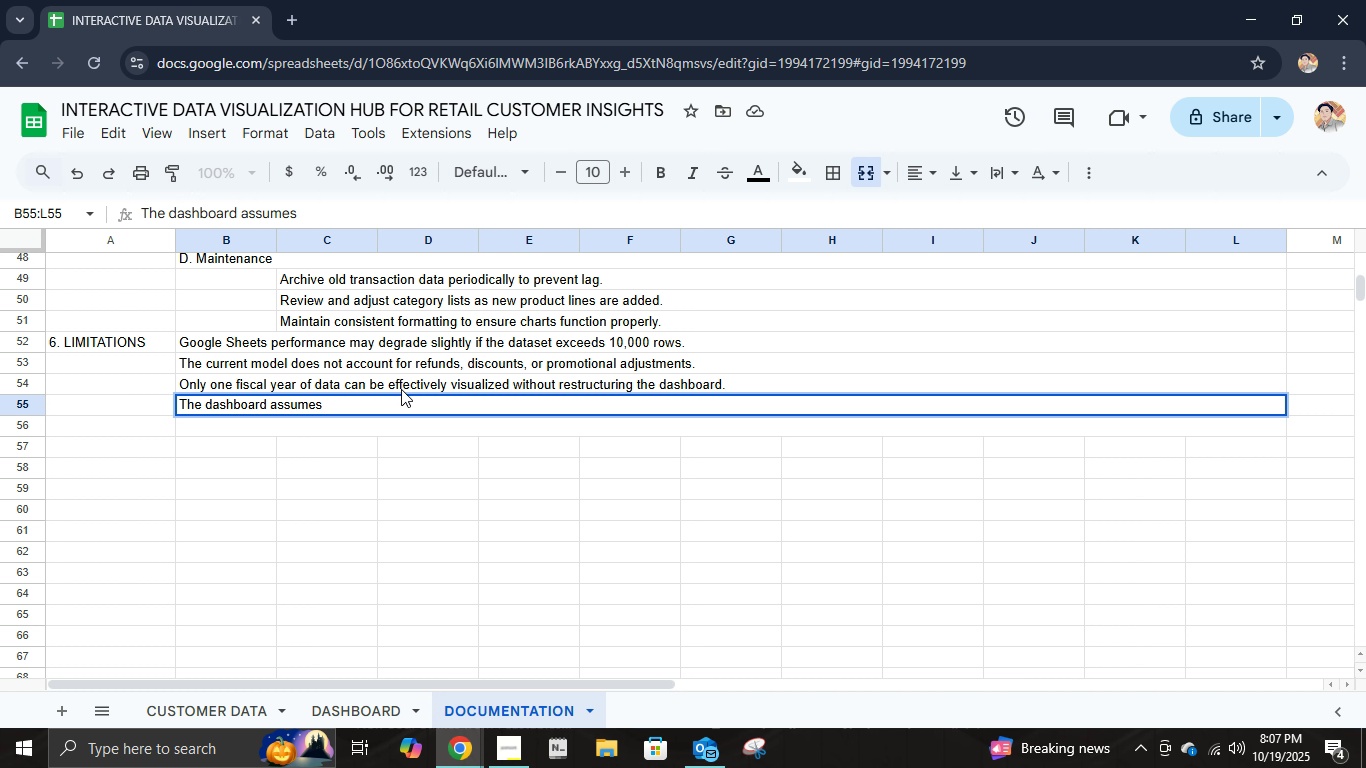 
type( com)
key(Backspace)
type(nsistent)
 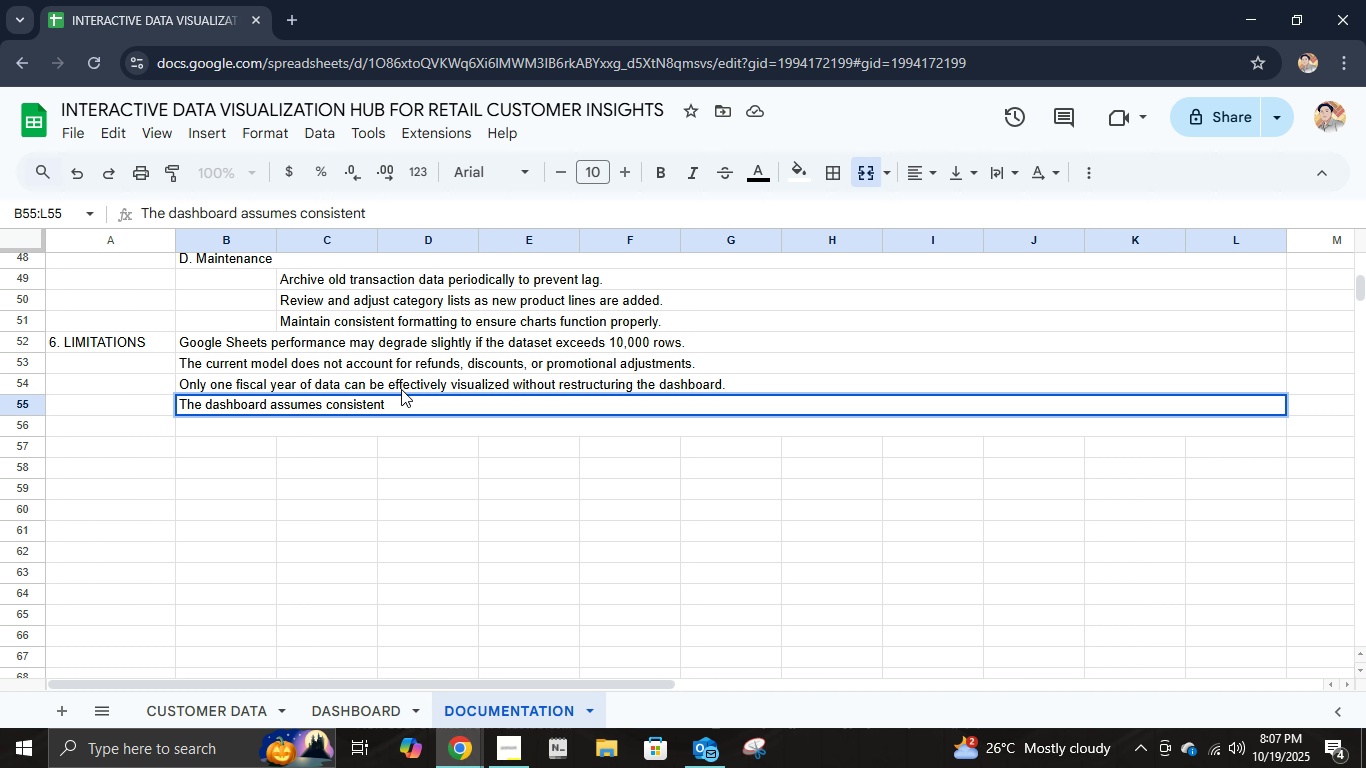 
wait(5.82)
 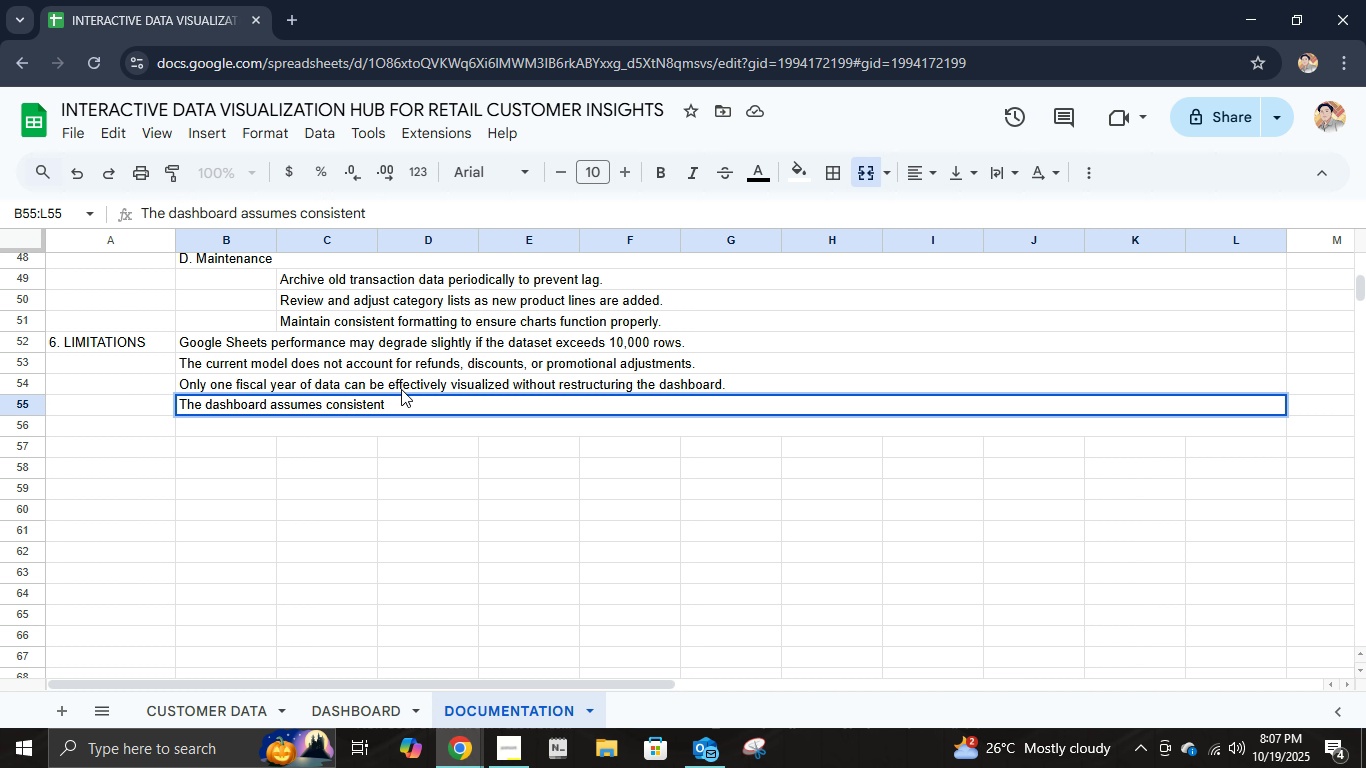 
type( data structure; removbi)
key(Backspace)
key(Backspace)
type(ing or renaming columns may cause formula errors.)
 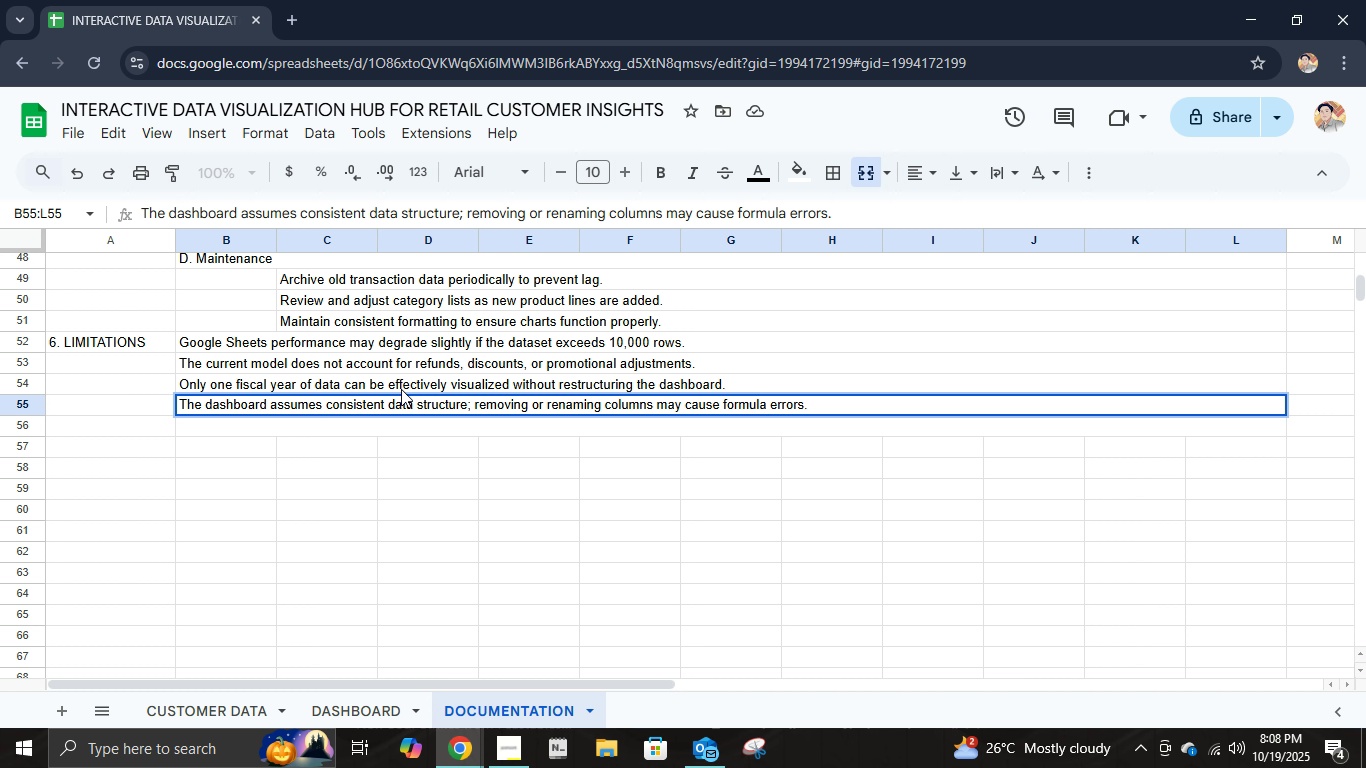 
key(Enter)
 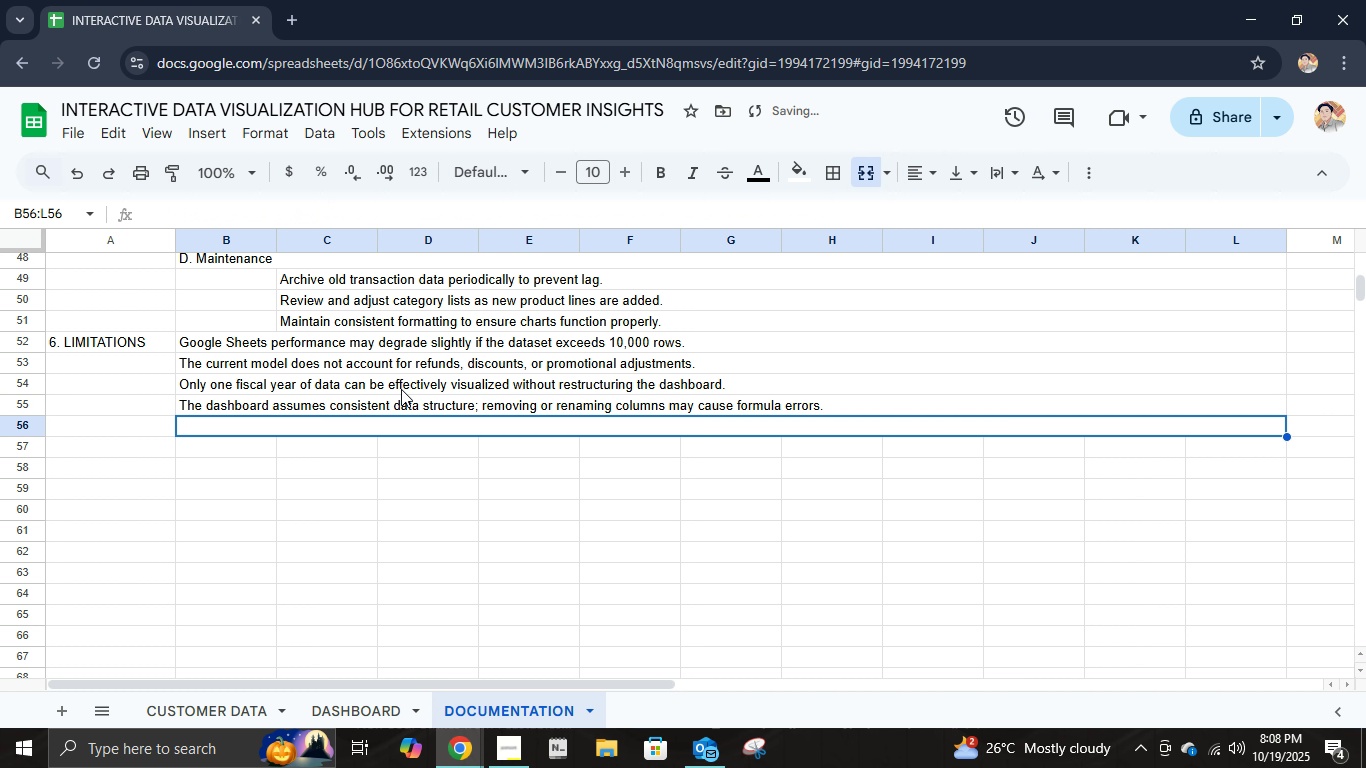 
type(The tool is designed for internal insights ony and)
key(Backspace)
key(Backspace)
key(Backspace)
key(Backspace)
key(Backspace)
key(Backspace)
type(nly and does not integrate directly with an )
 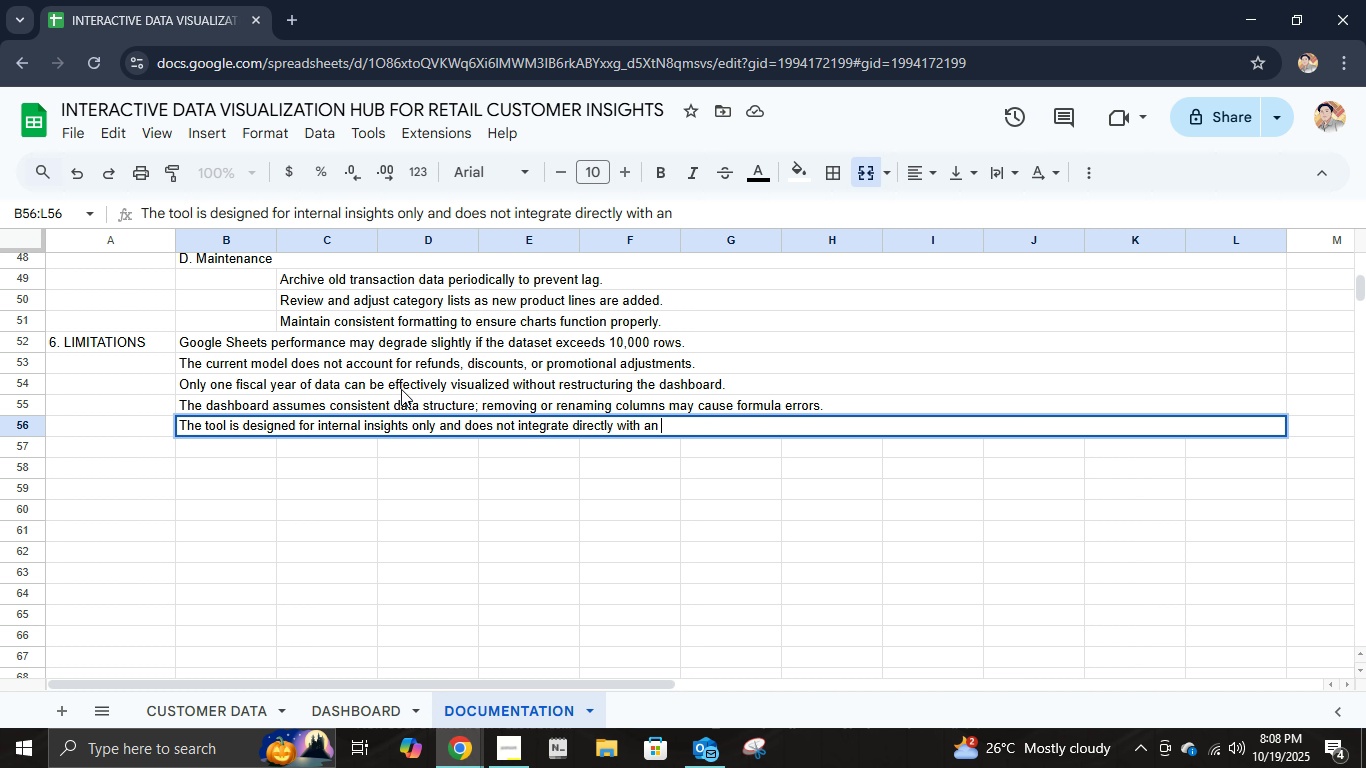 
wait(5.07)
 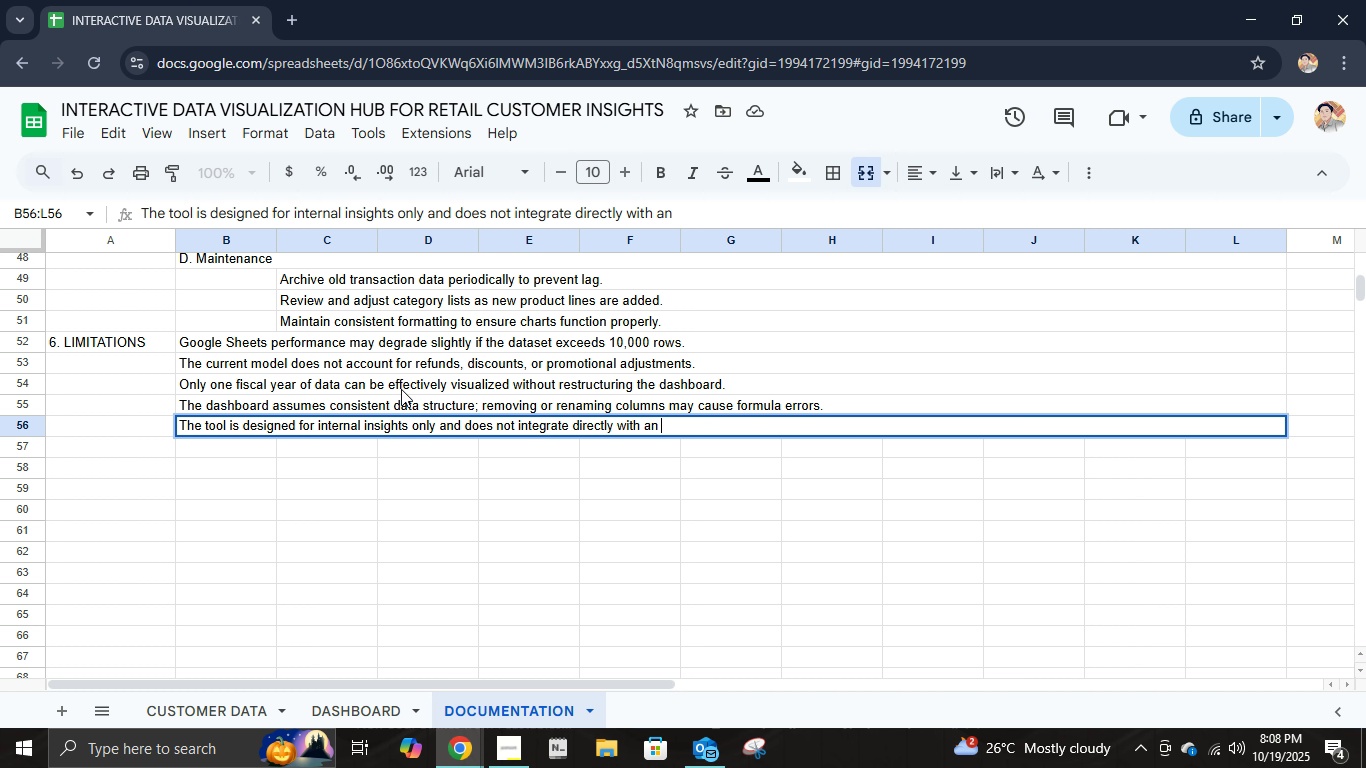 
key(Backspace)
key(Backspace)
key(Backspace)
type(exp)
key(Backspace)
type(ternal POS systems or databases.)
 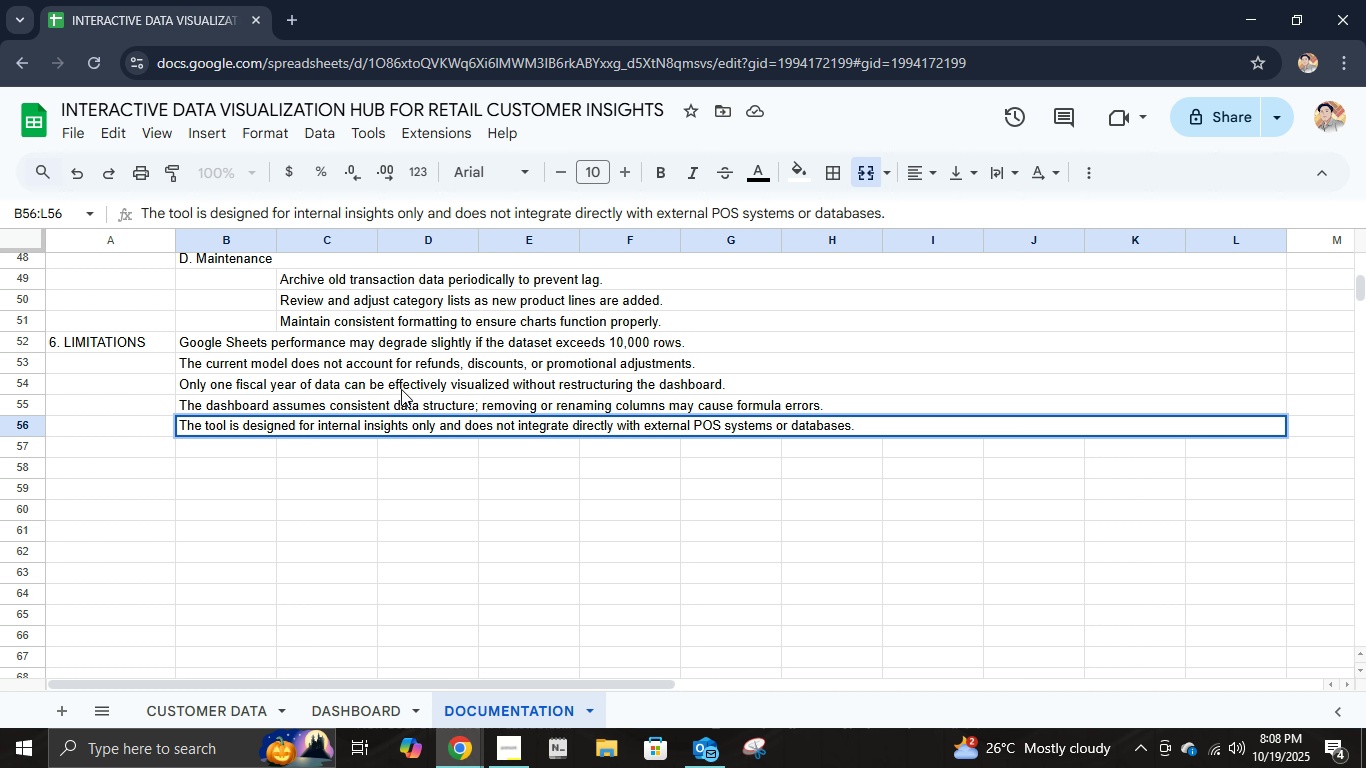 
 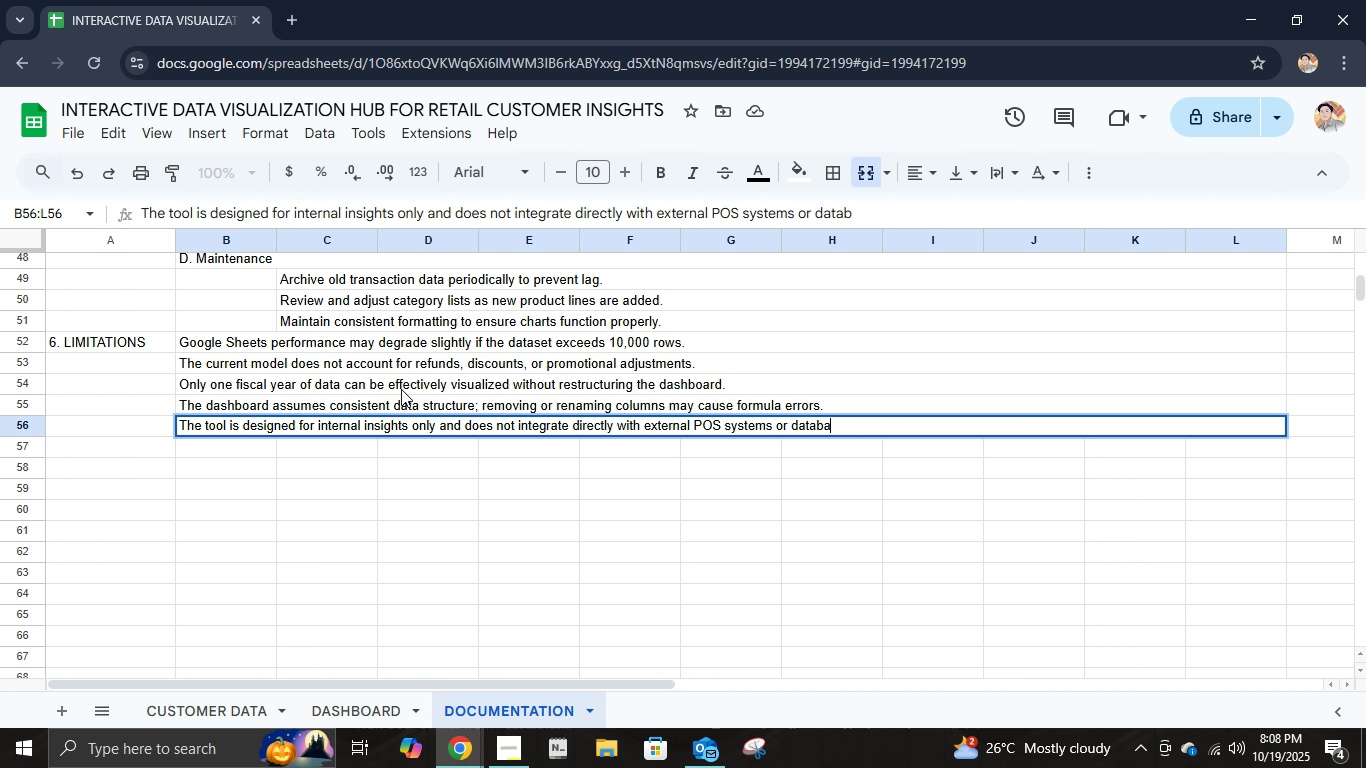 
key(Enter)
 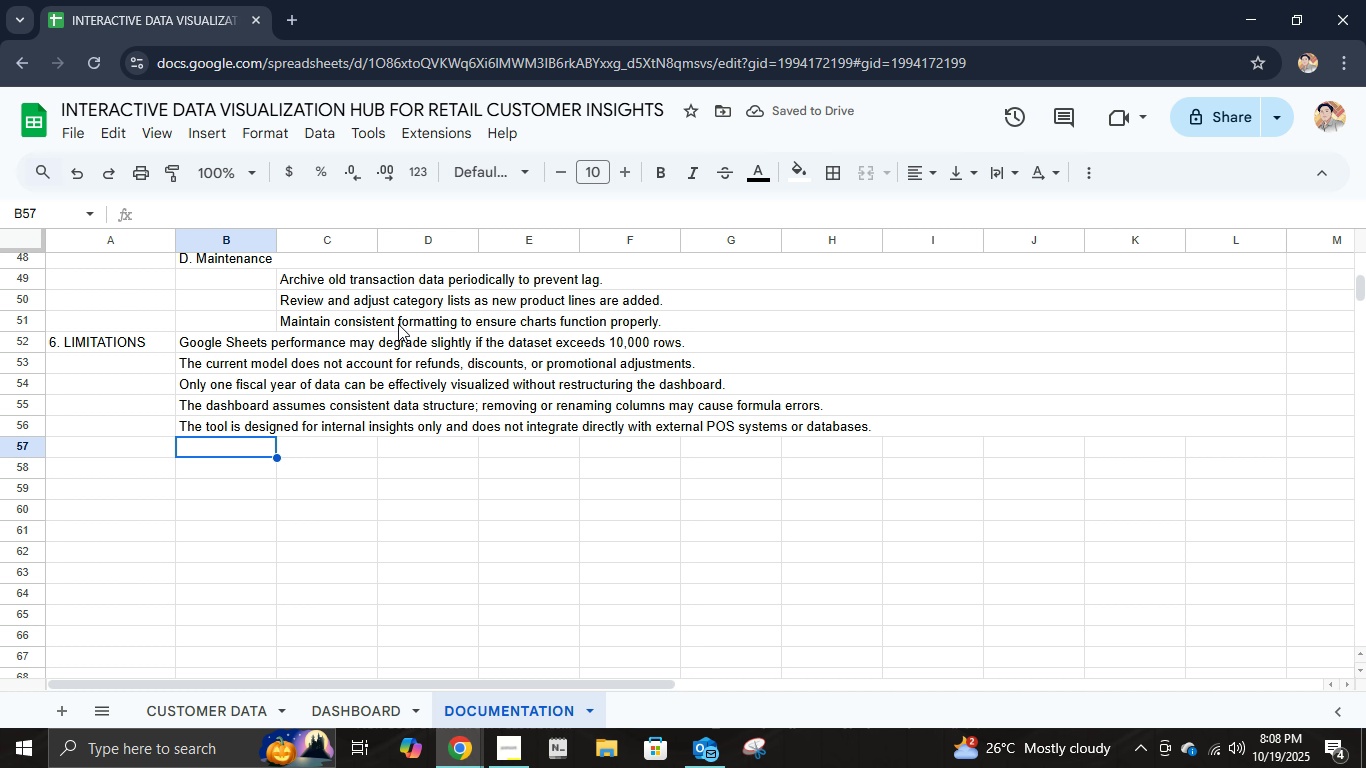 
wait(6.74)
 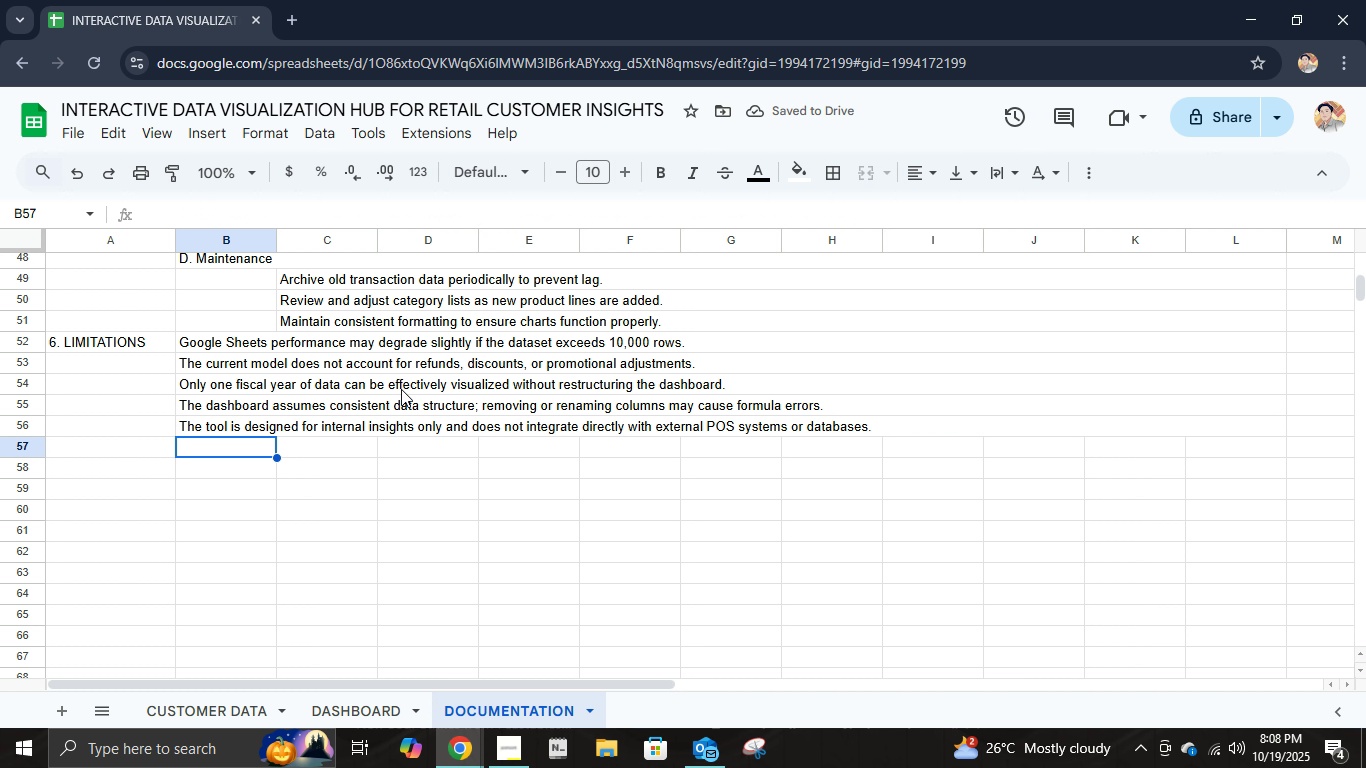 
hold_key(key=ShiftLeft, duration=1.5)
left_click([268, 337])
 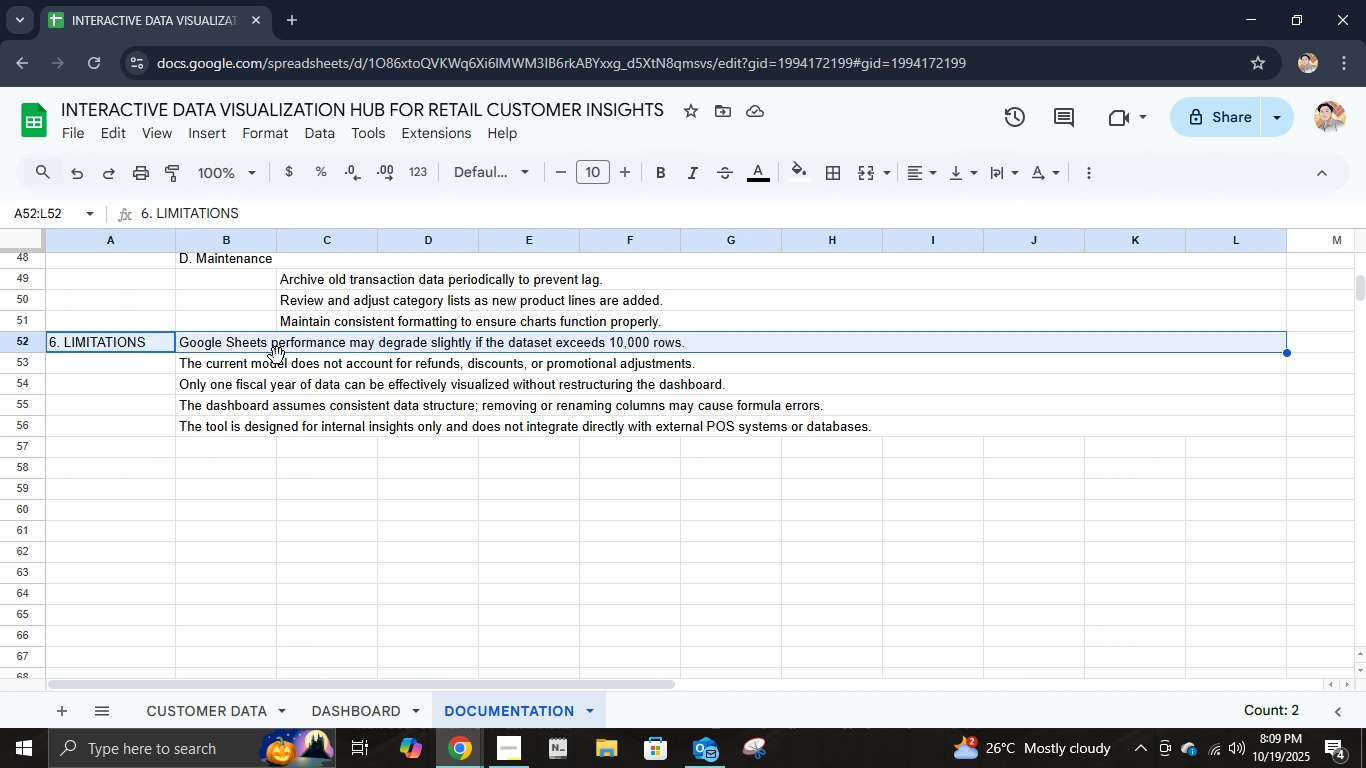 
hold_key(key=ShiftLeft, duration=1.51)
left_click([278, 359])
 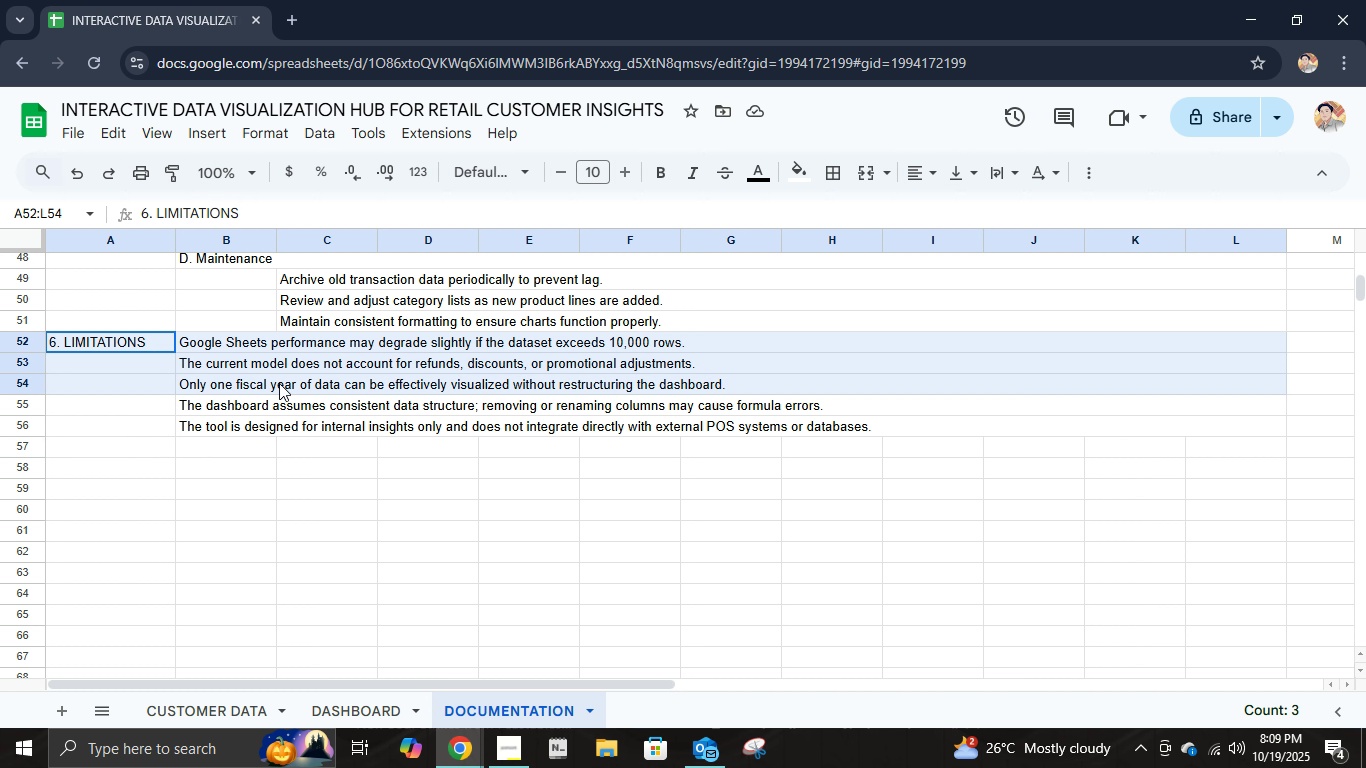 
left_click([279, 383])
 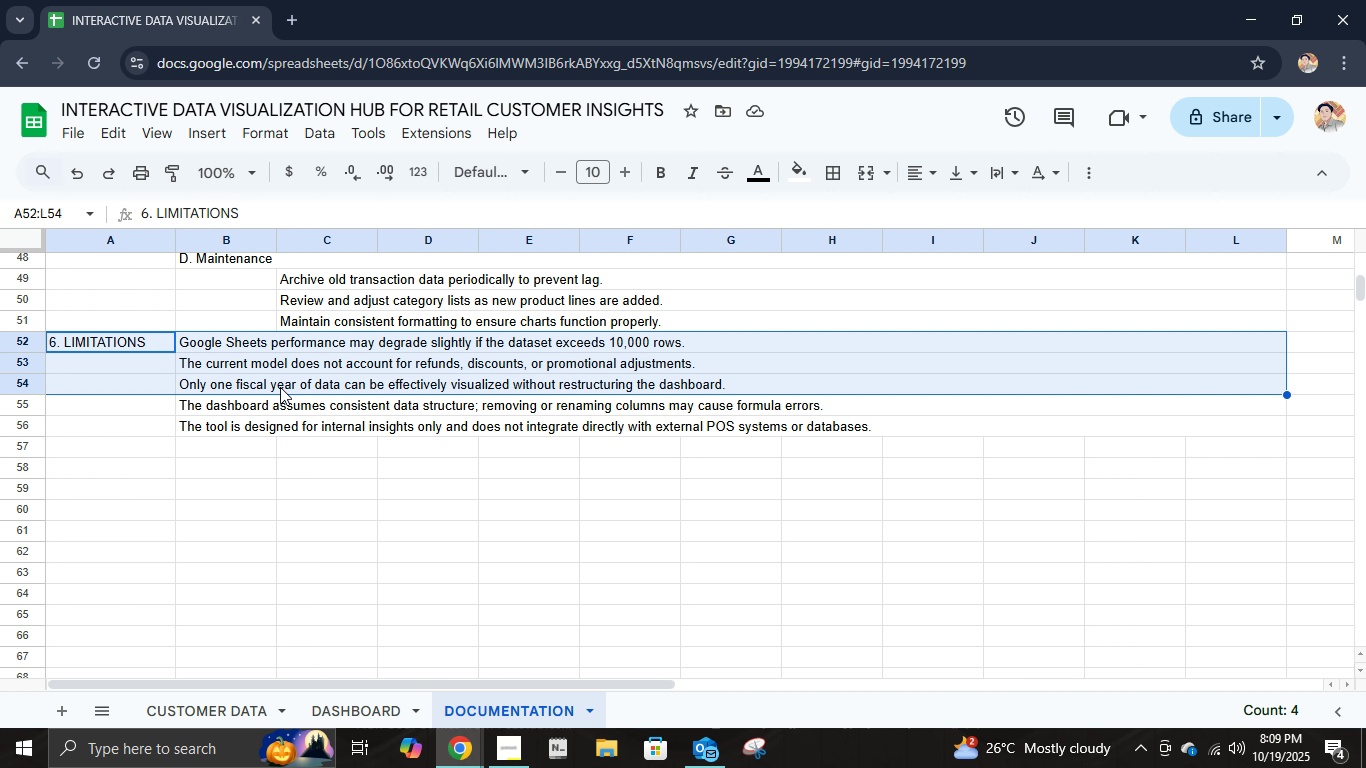 
hold_key(key=ShiftLeft, duration=0.66)
left_click([280, 403])
 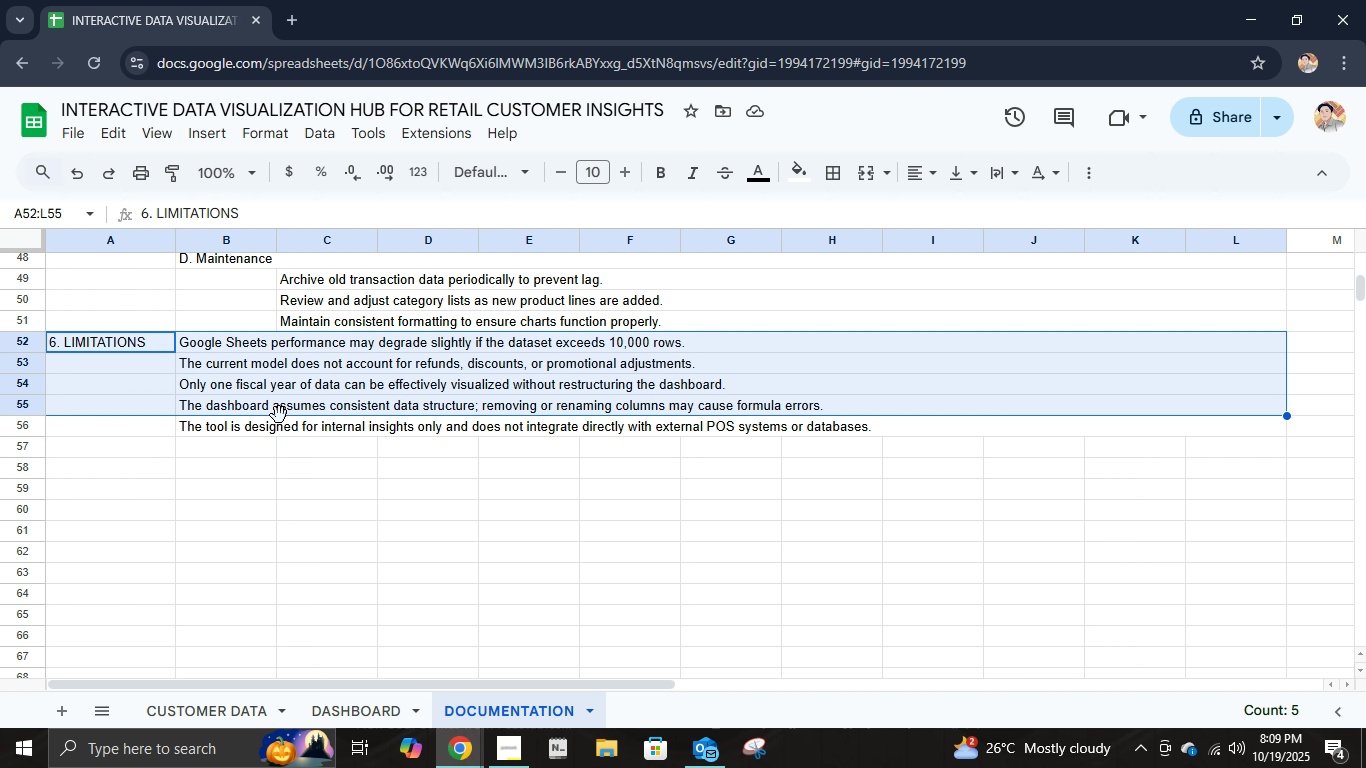 
key(Control+C)
 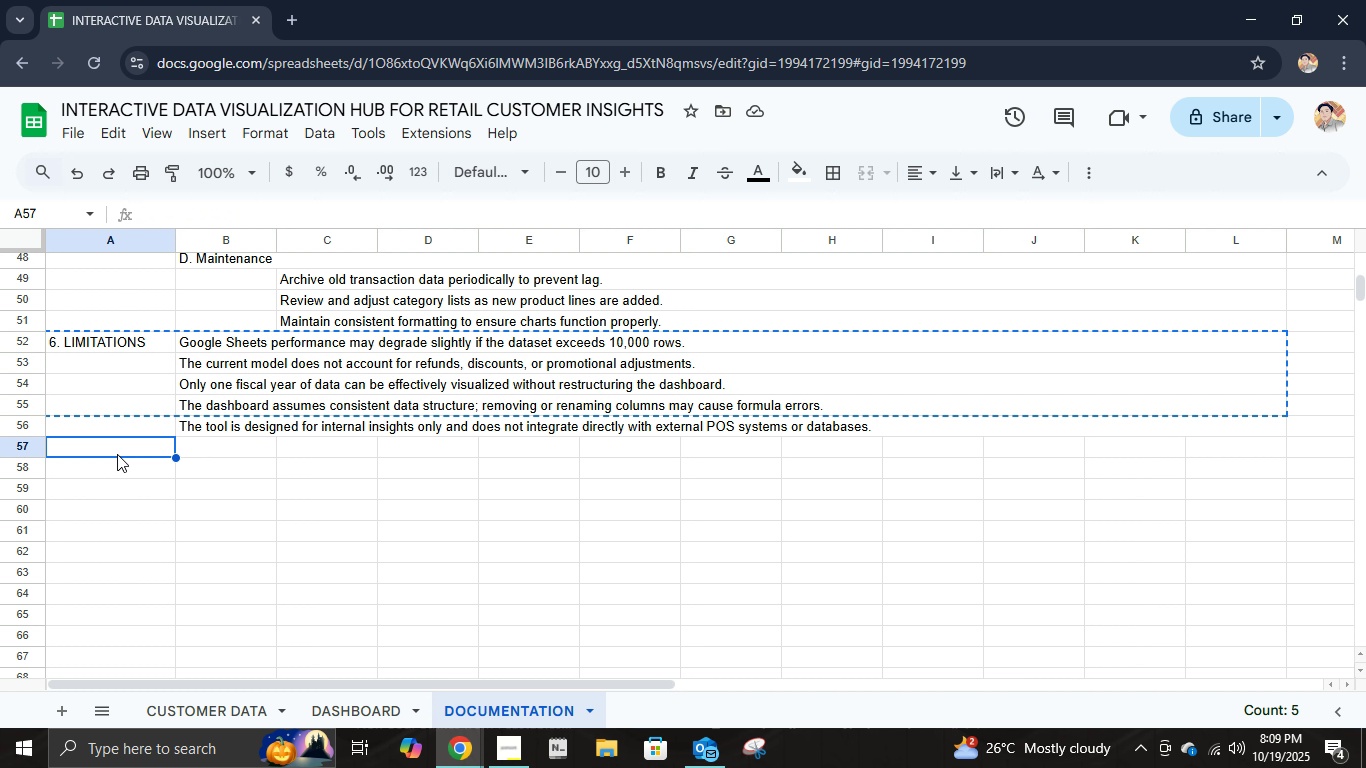 
key(Control+V)
 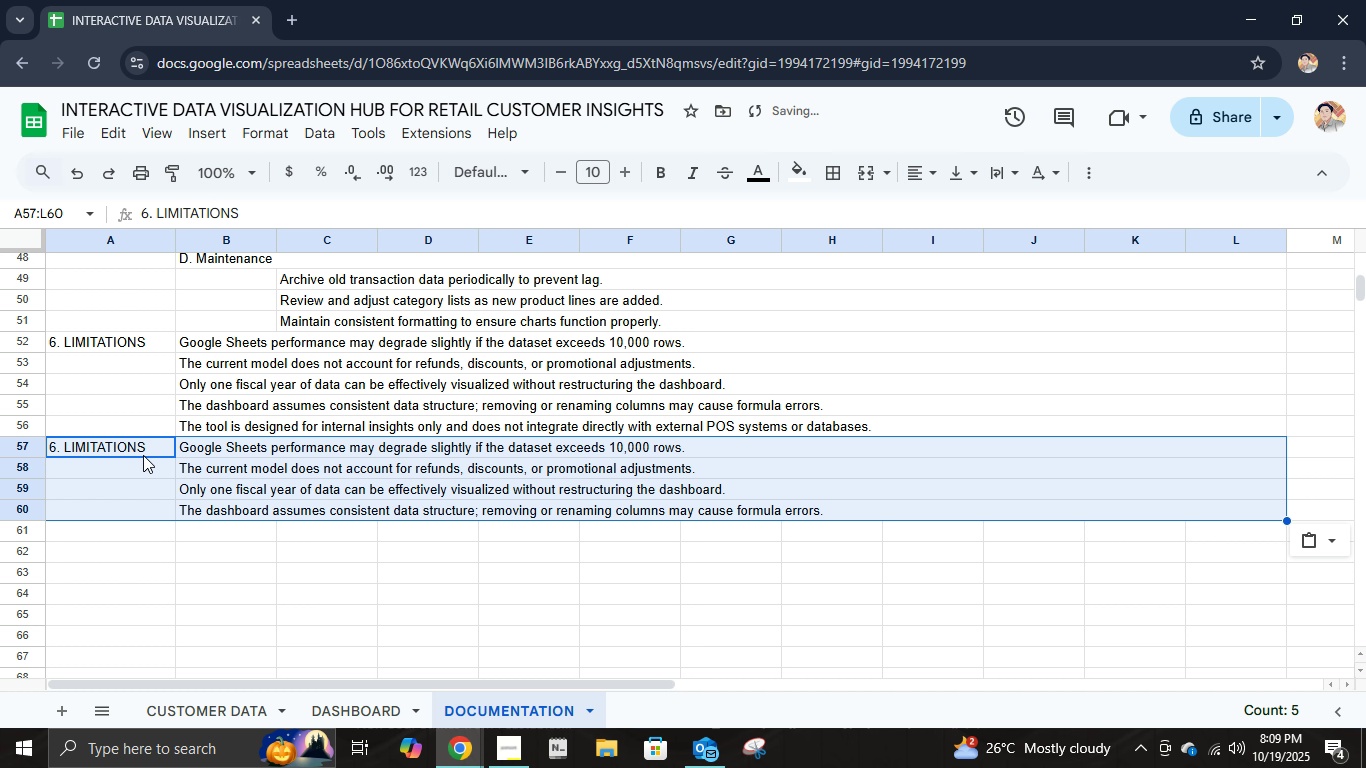 
left_click([143, 455])
 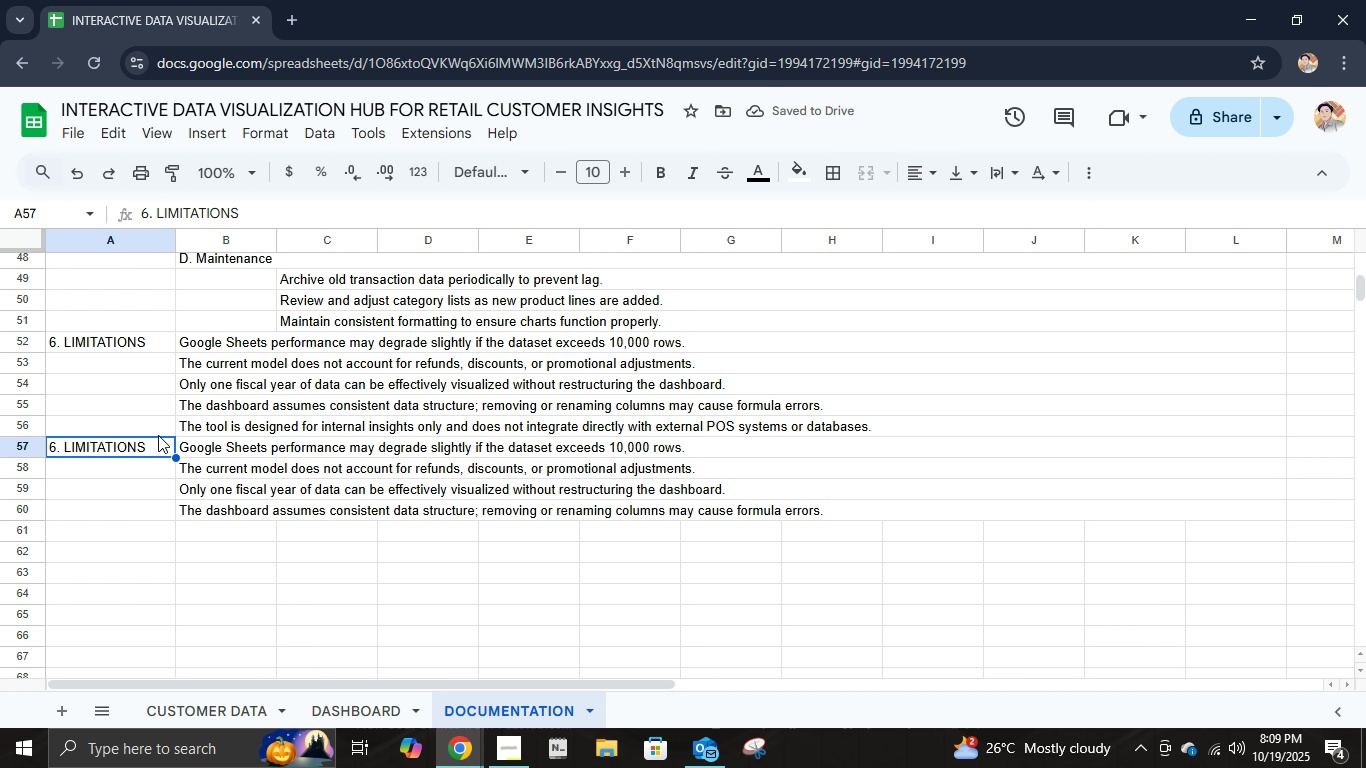 
key(7)
 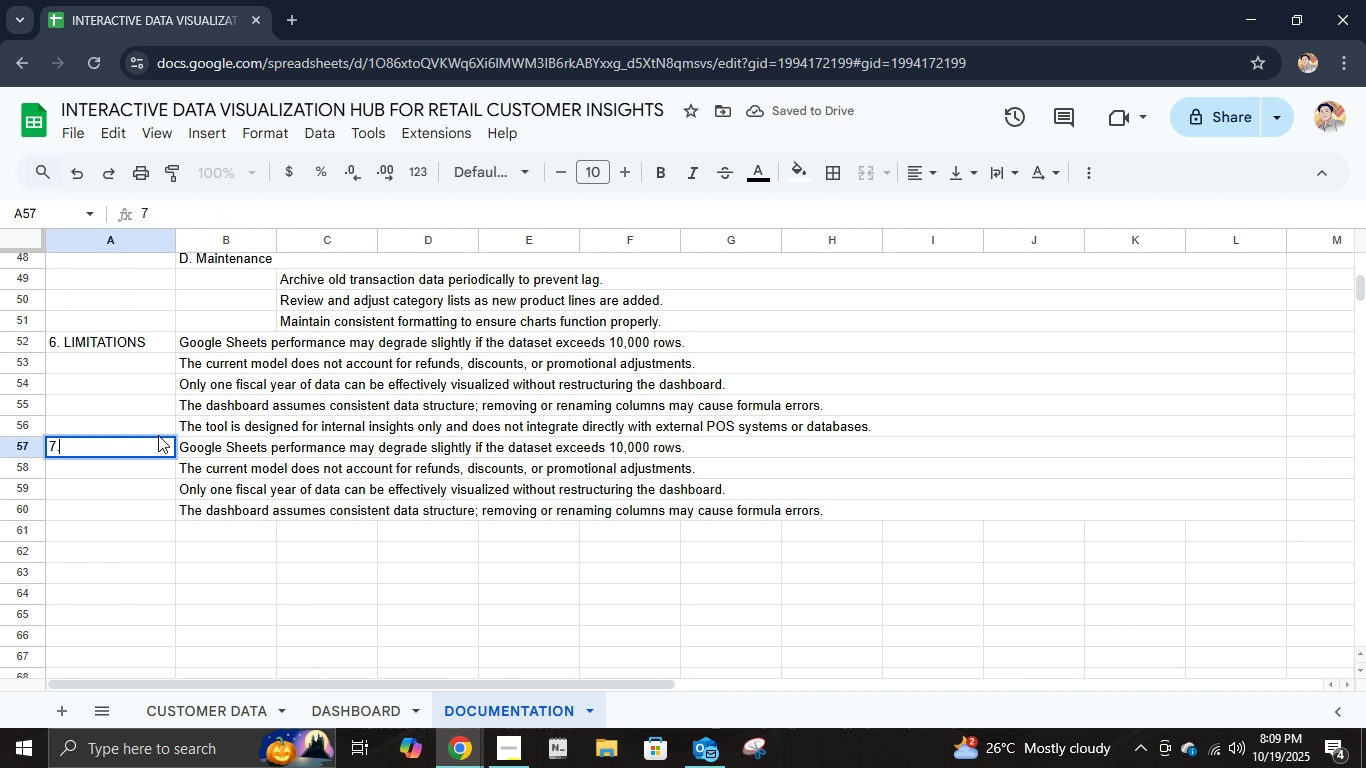 
key(Period)
 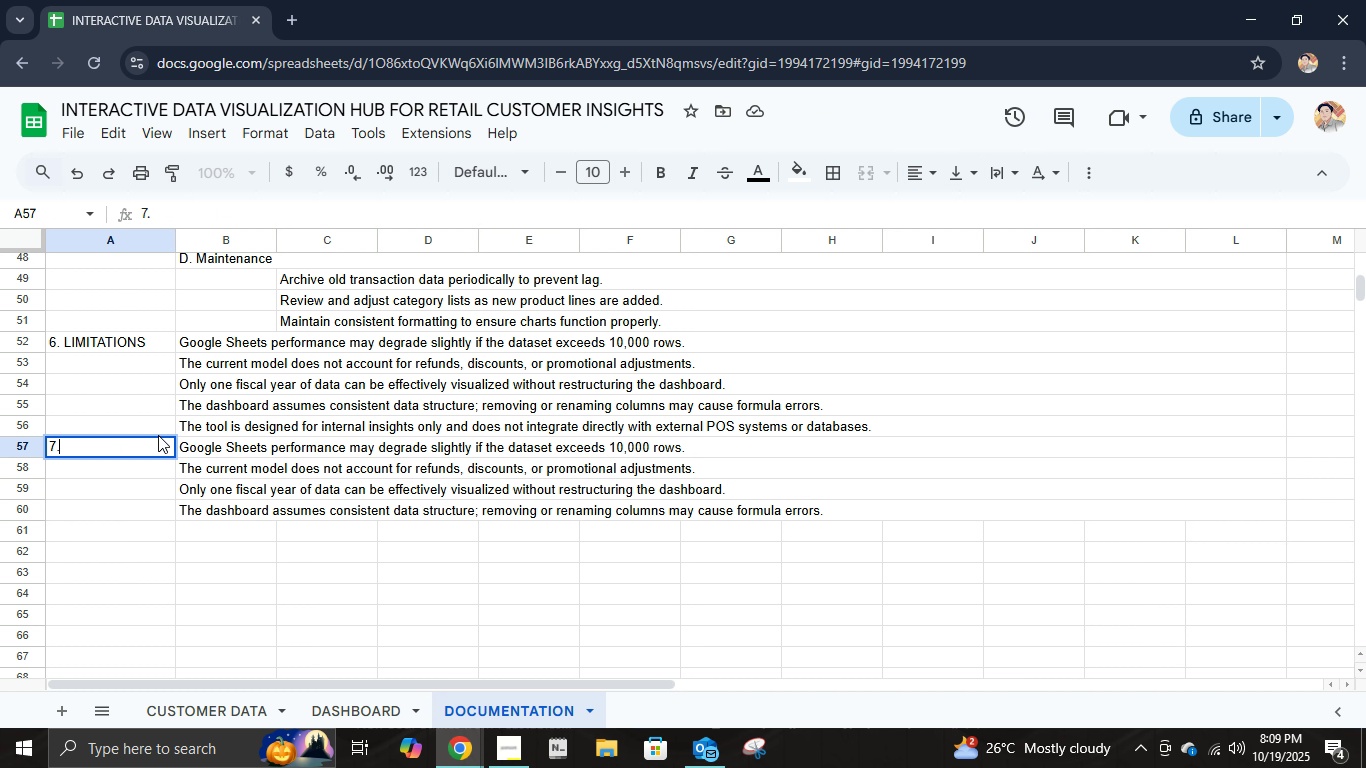 
type( RECOMMENDATIONS FOR )
 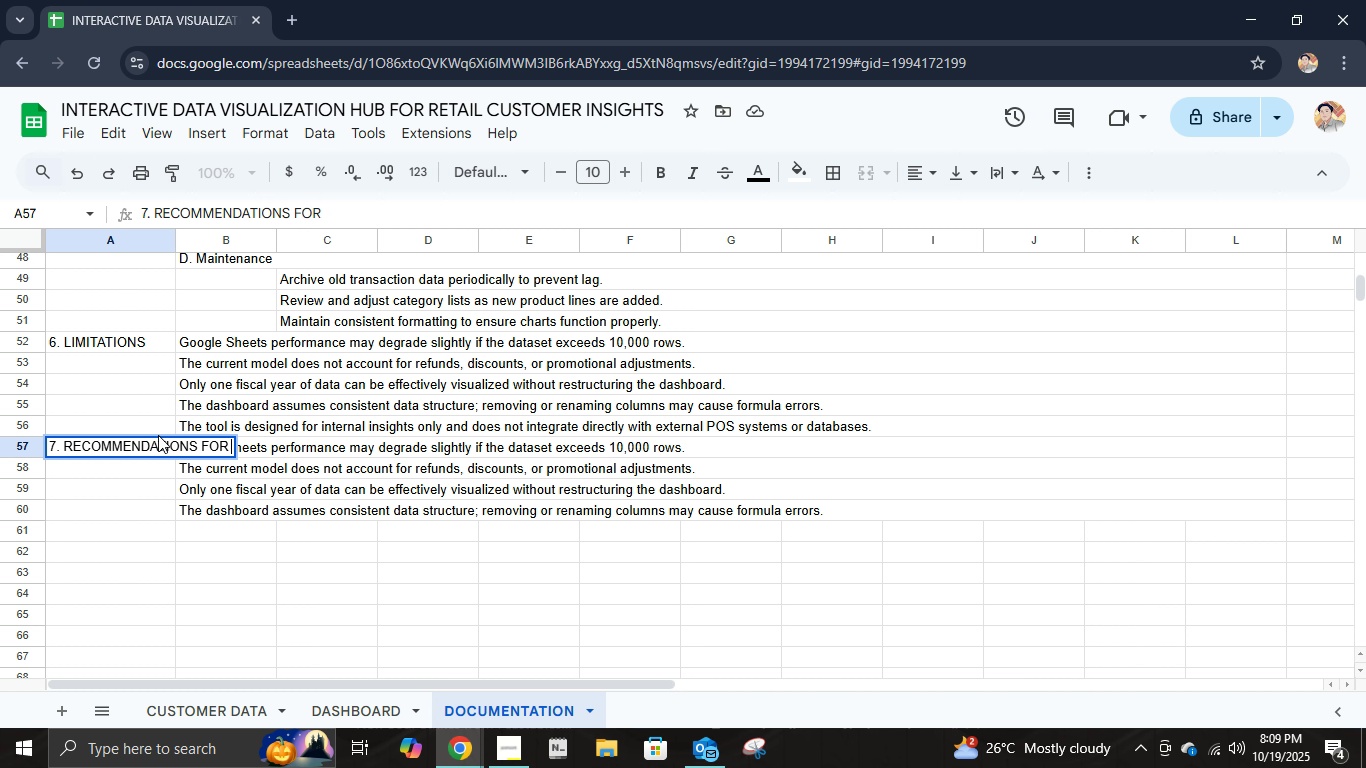 
type(FUTURE IMPROVEMENT)
key(Tab)
type(iNTEIntegrate with Google Sheets)
key(Backspace)
key(Backspace)
key(Backspace)
key(Backspace)
key(Backspace)
key(Backspace)
type(Data Studio or POWER BI for more adb)
key(Backspace)
type(vanced analytics and visuals.)
 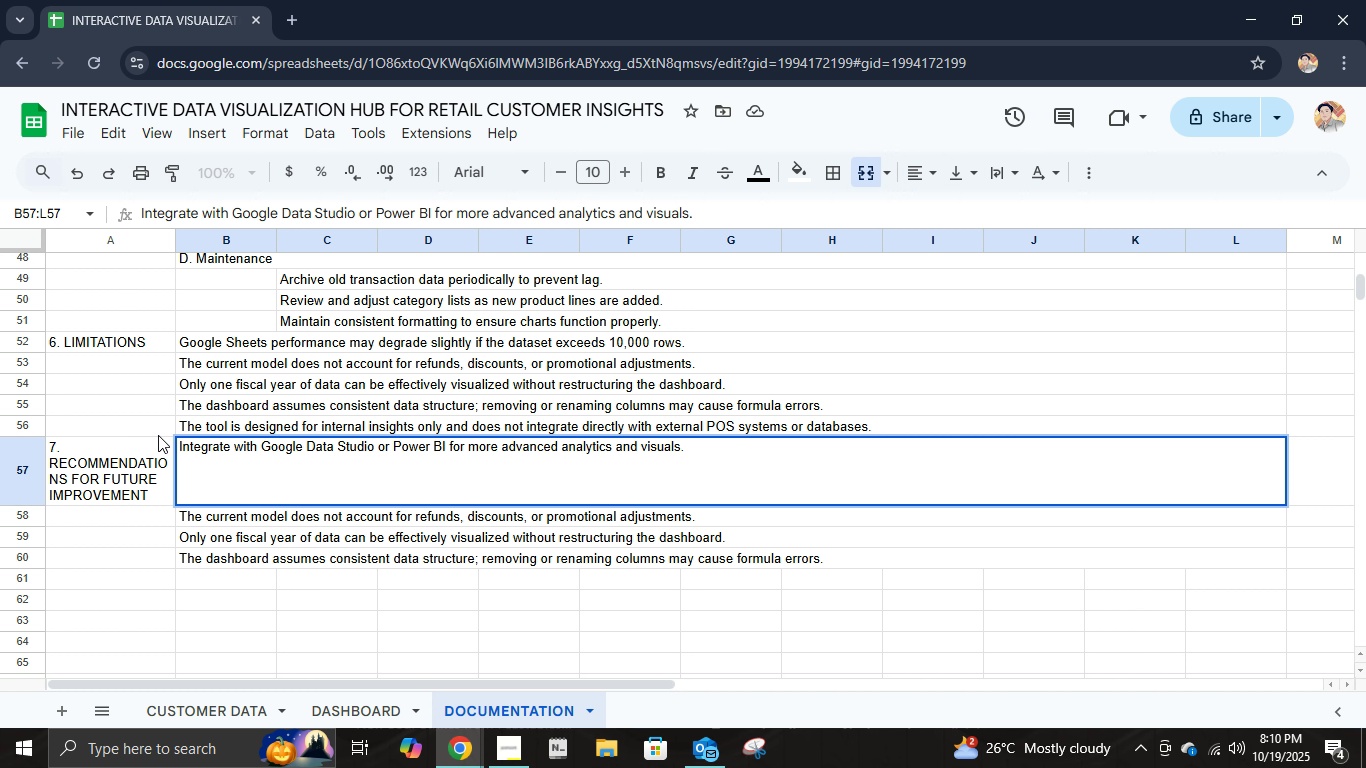 
key(Enter)
 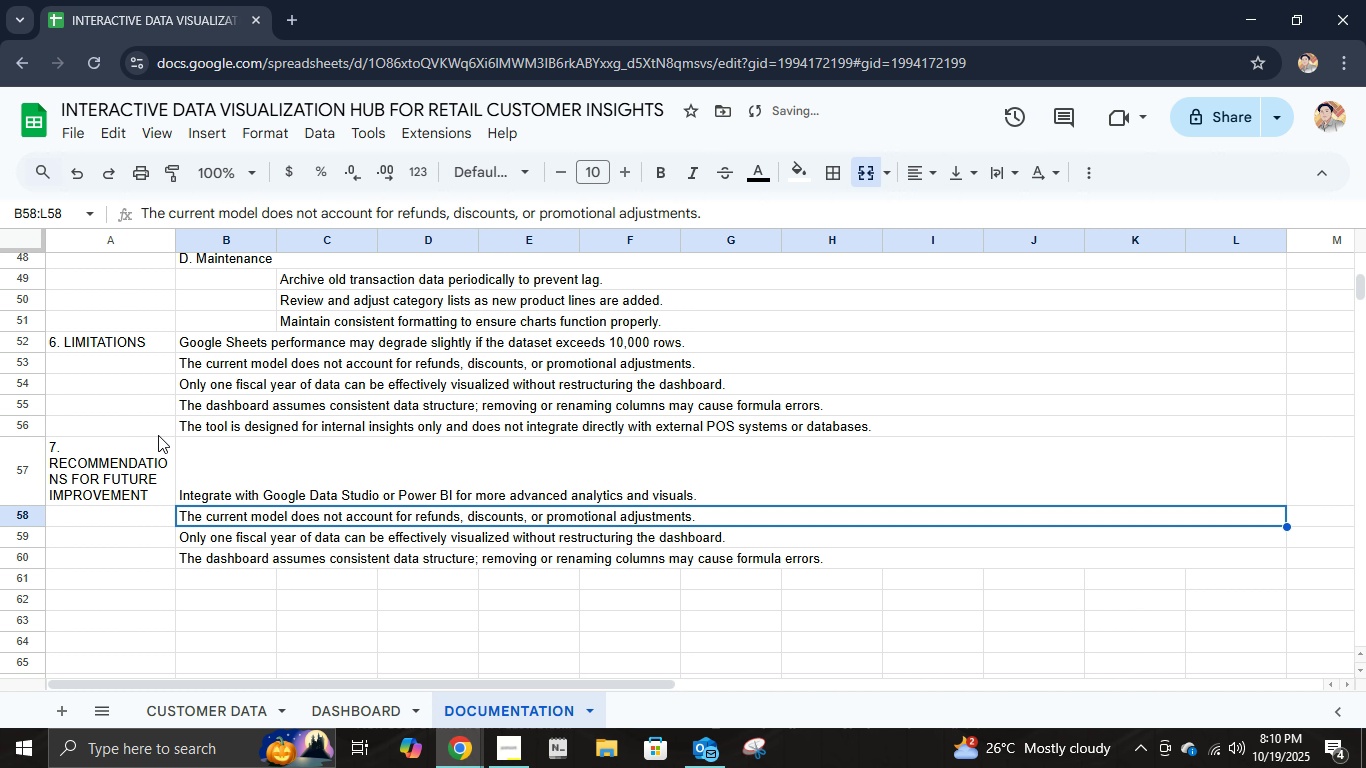 
key(ArrowRight)
 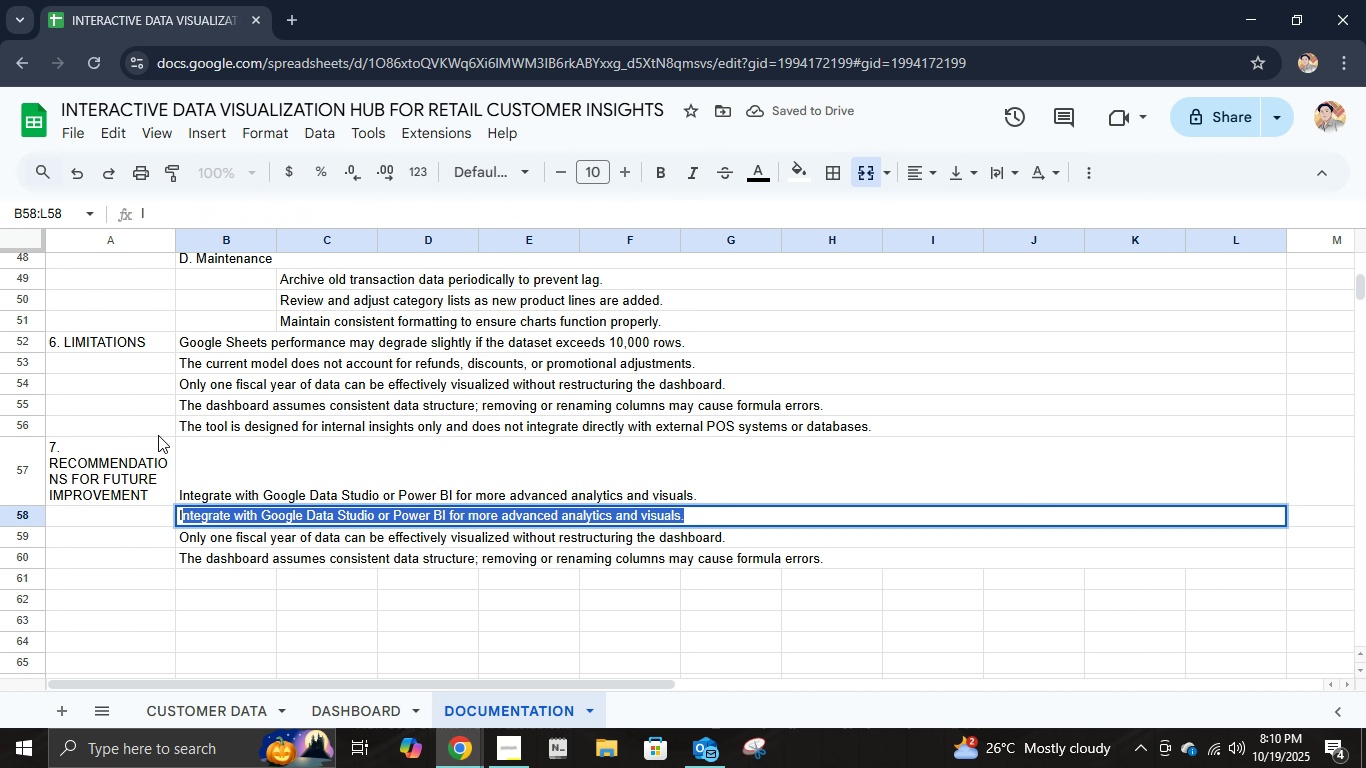 
type(Include customer segmenation features to analyze loyalty, frequency, and basket size.)
 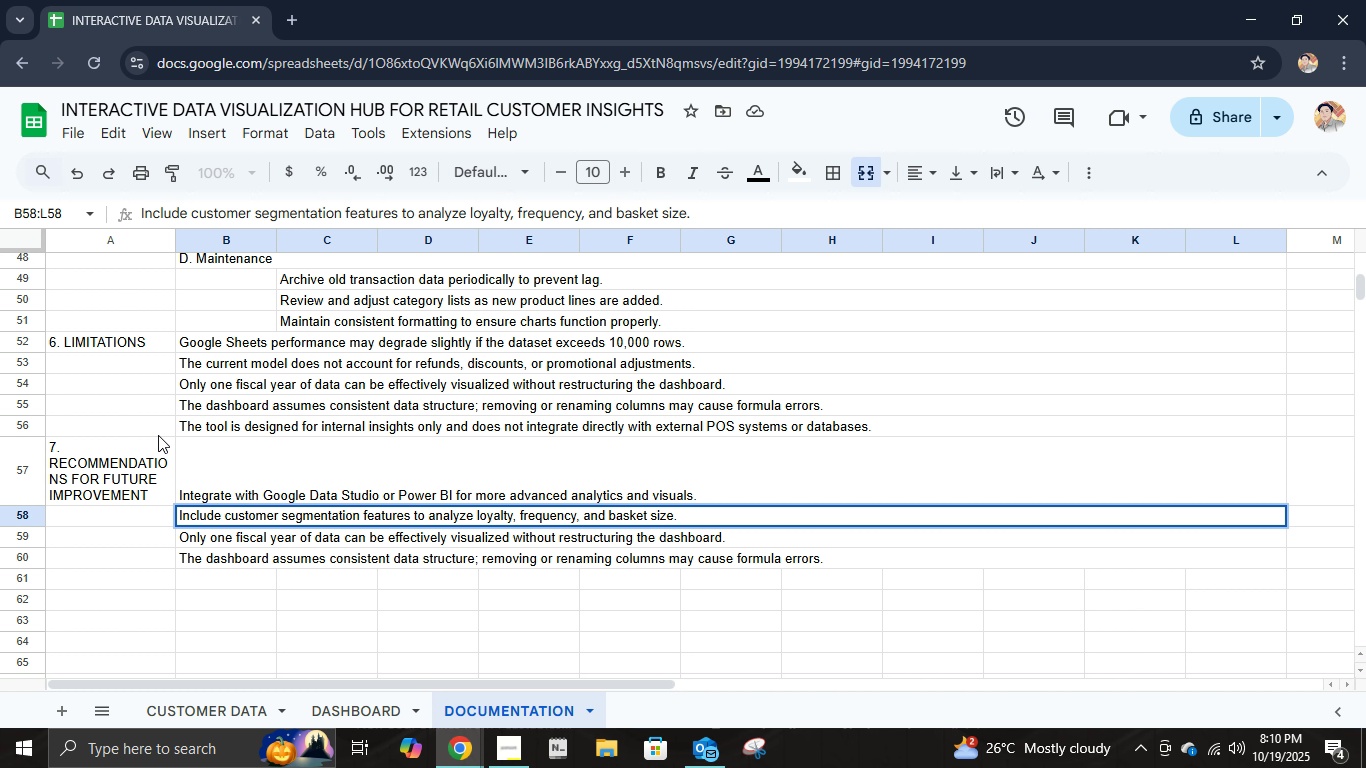 
key(Enter)
 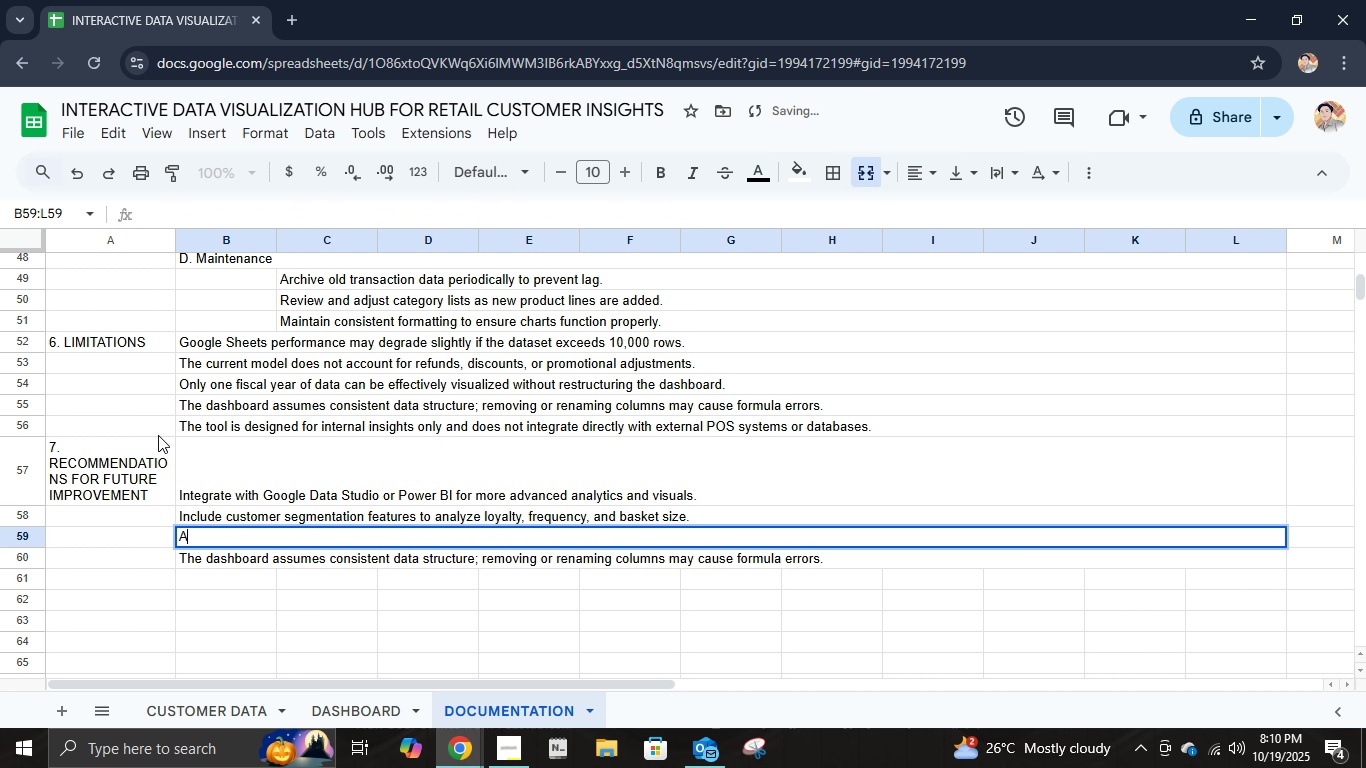 
type(Add automated alerts (via )
 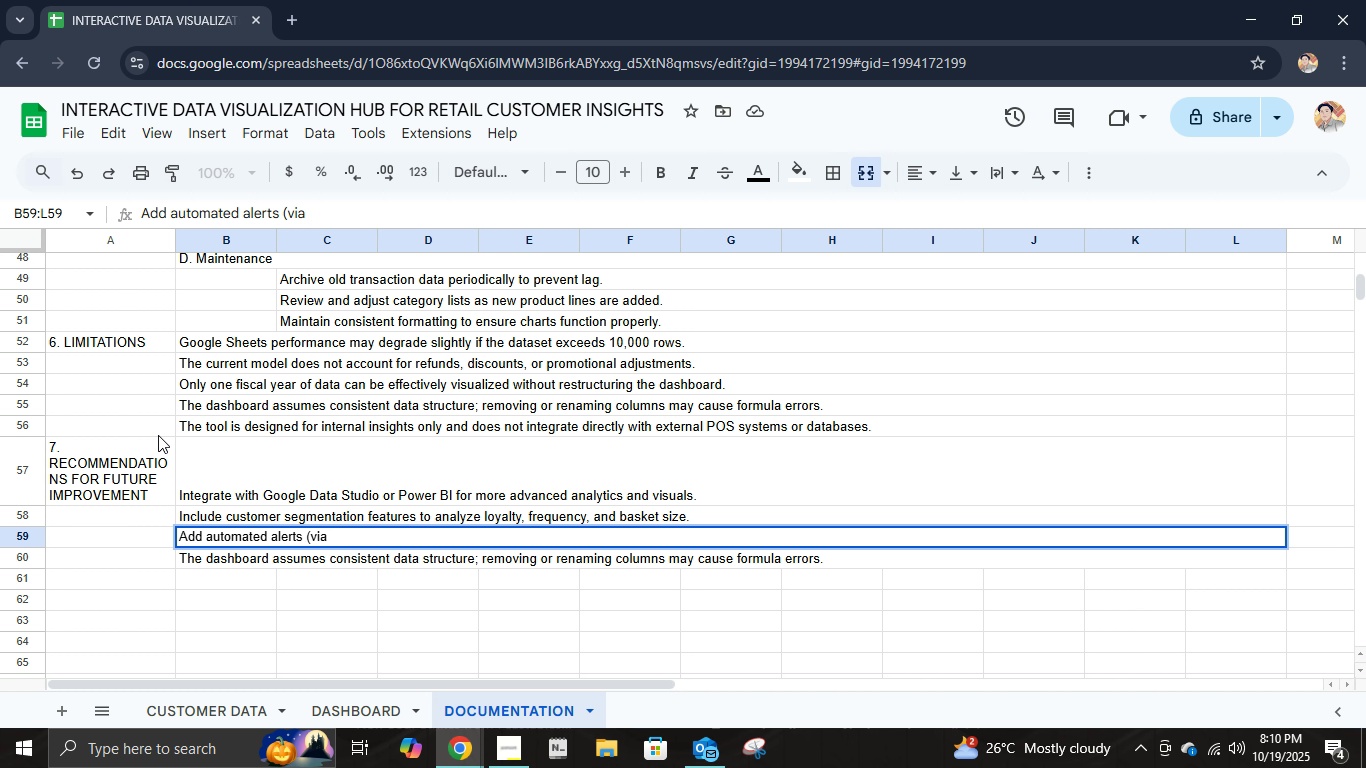 
type(email)
 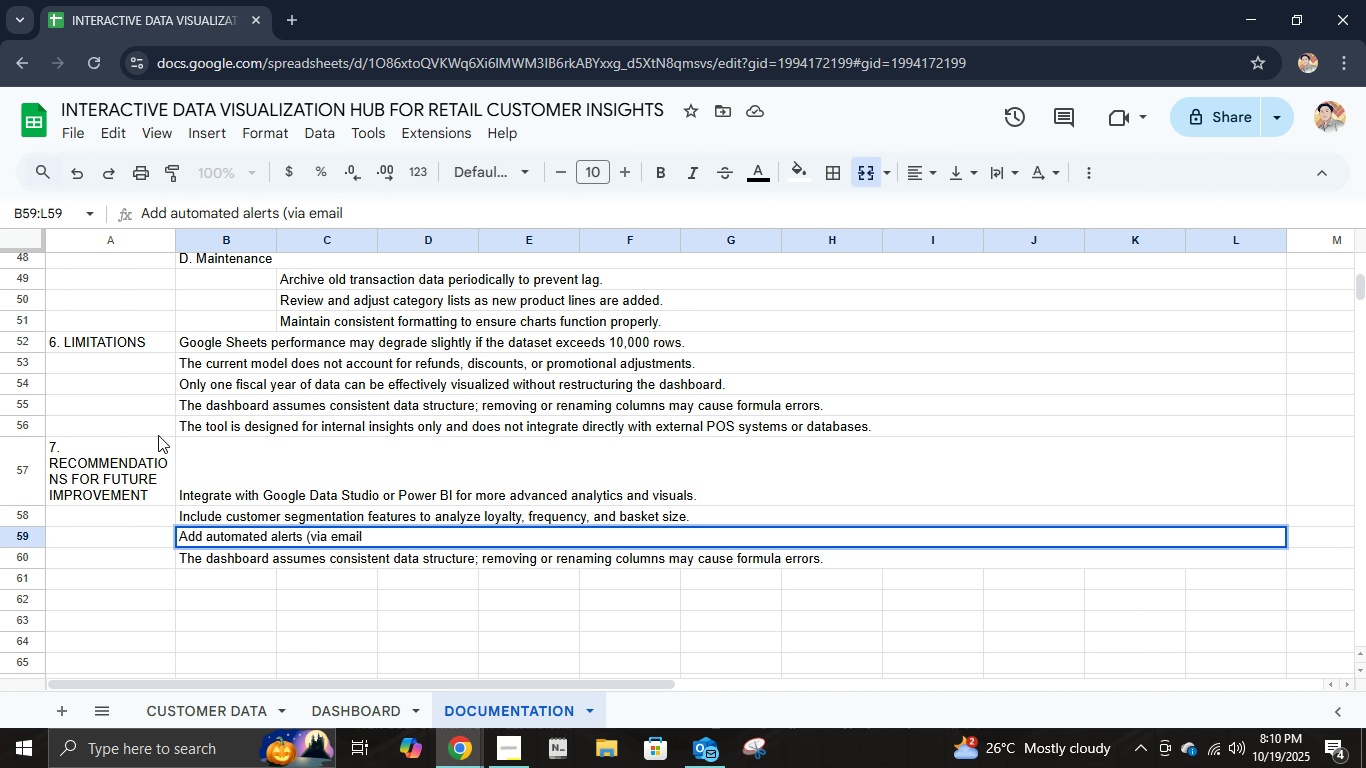 
type( or script))
 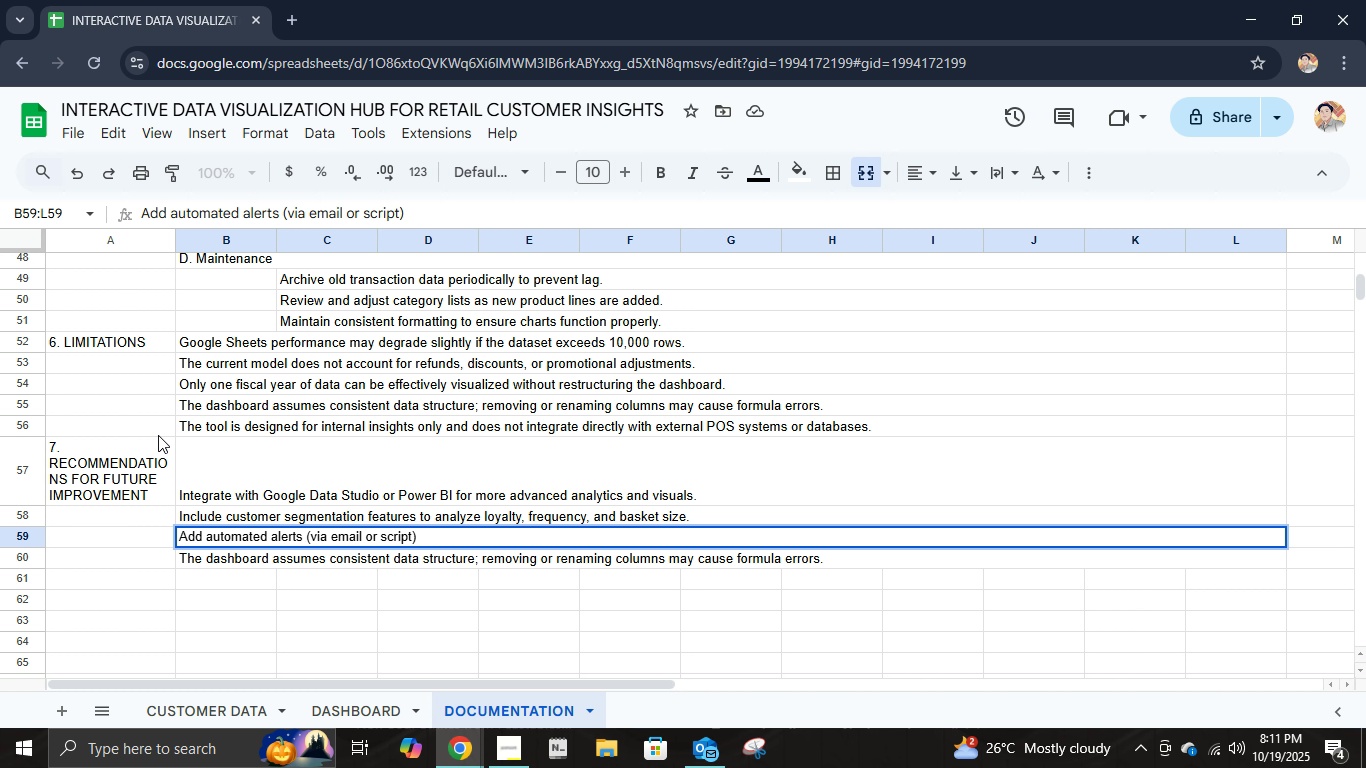 
type( for sales milestones or )
 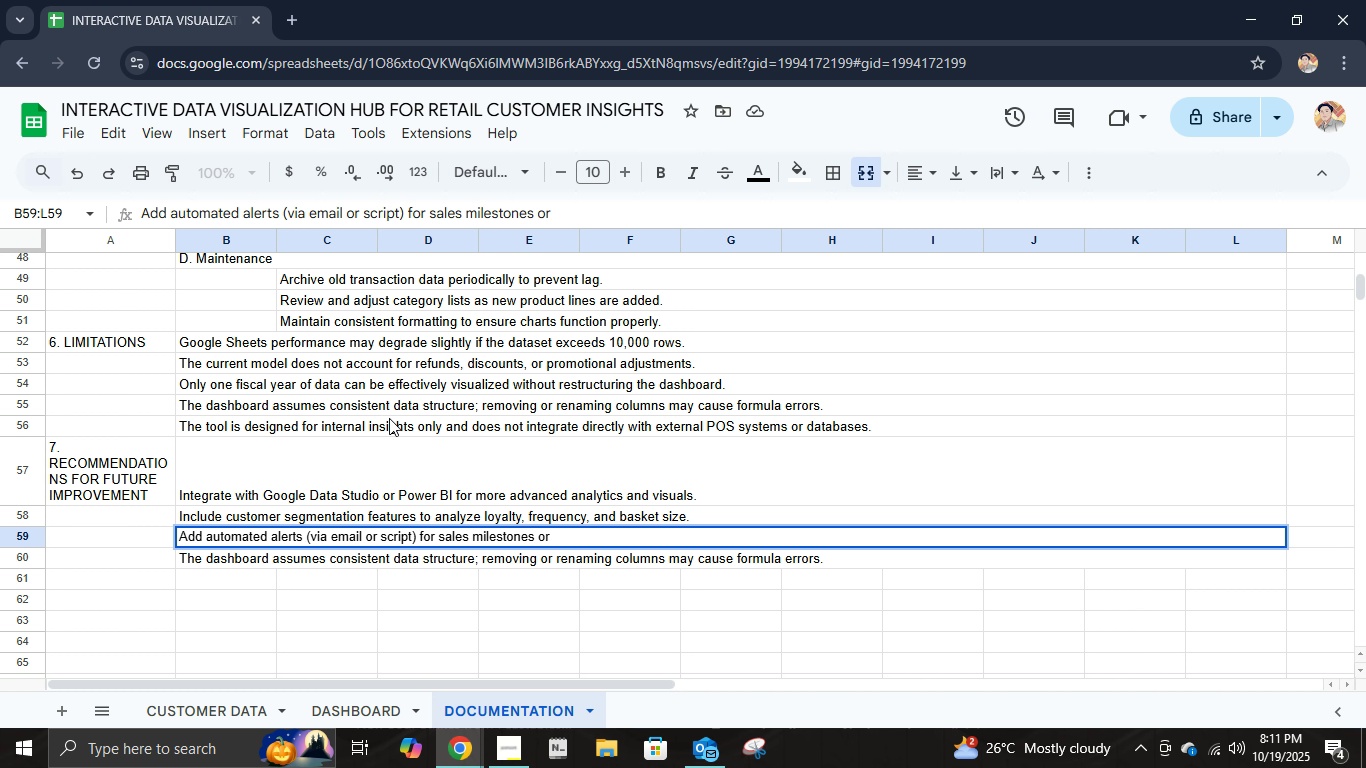 
type(performance drops.)
 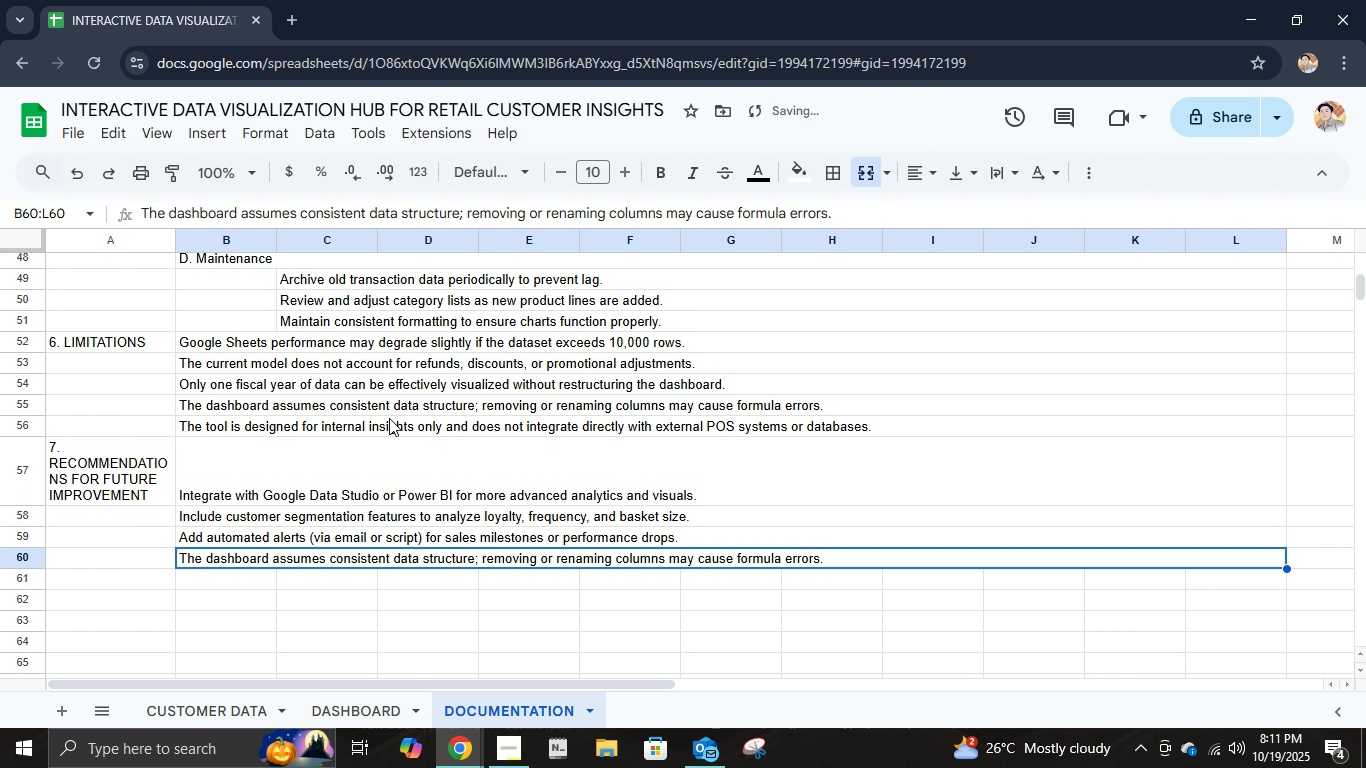 
key(Enter)
 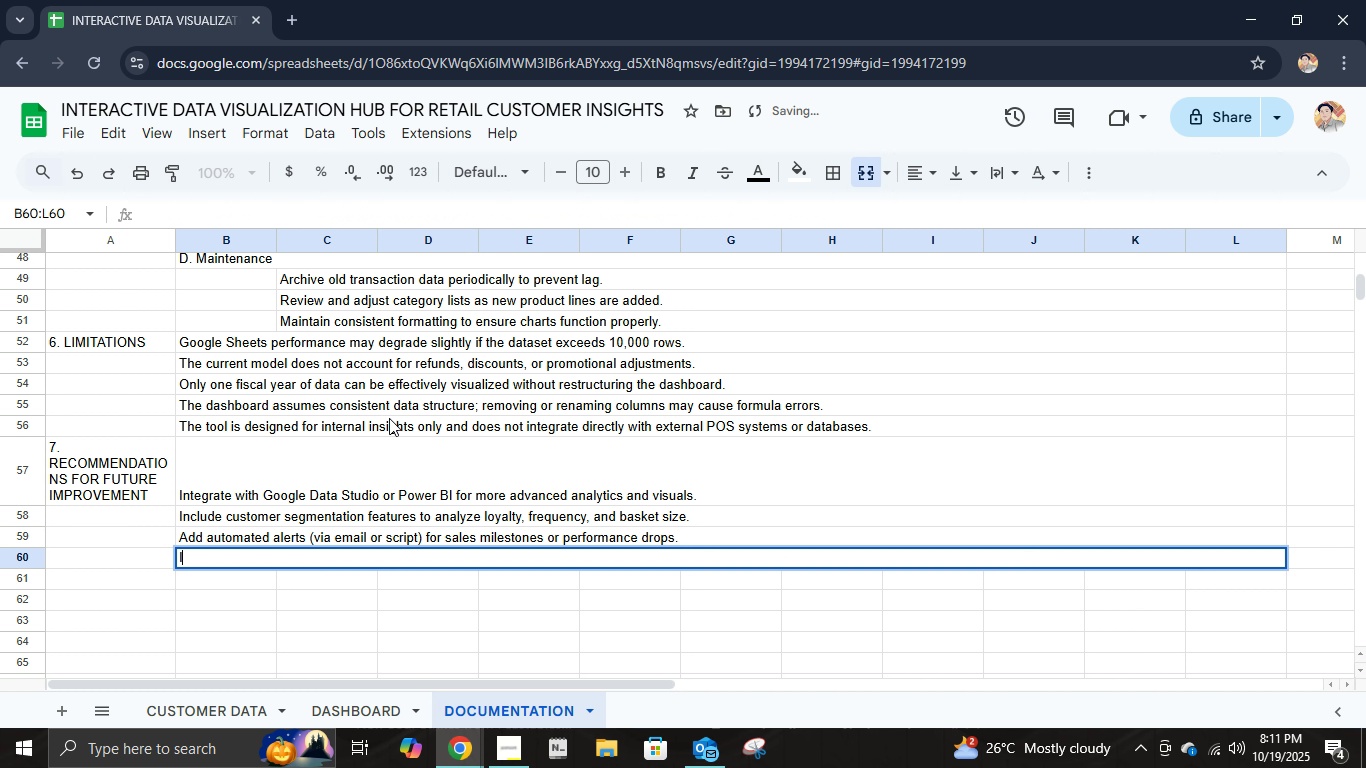 
type(Implements)
key(Backspace)
type( historical comparison dashvb)
key(Backspace)
key(Backspace)
type(board )
key(Backspace)
type(s for year-over-year growth. a)
key(Backspace)
key(Backspace)
key(Backspace)
type( analysis.)
 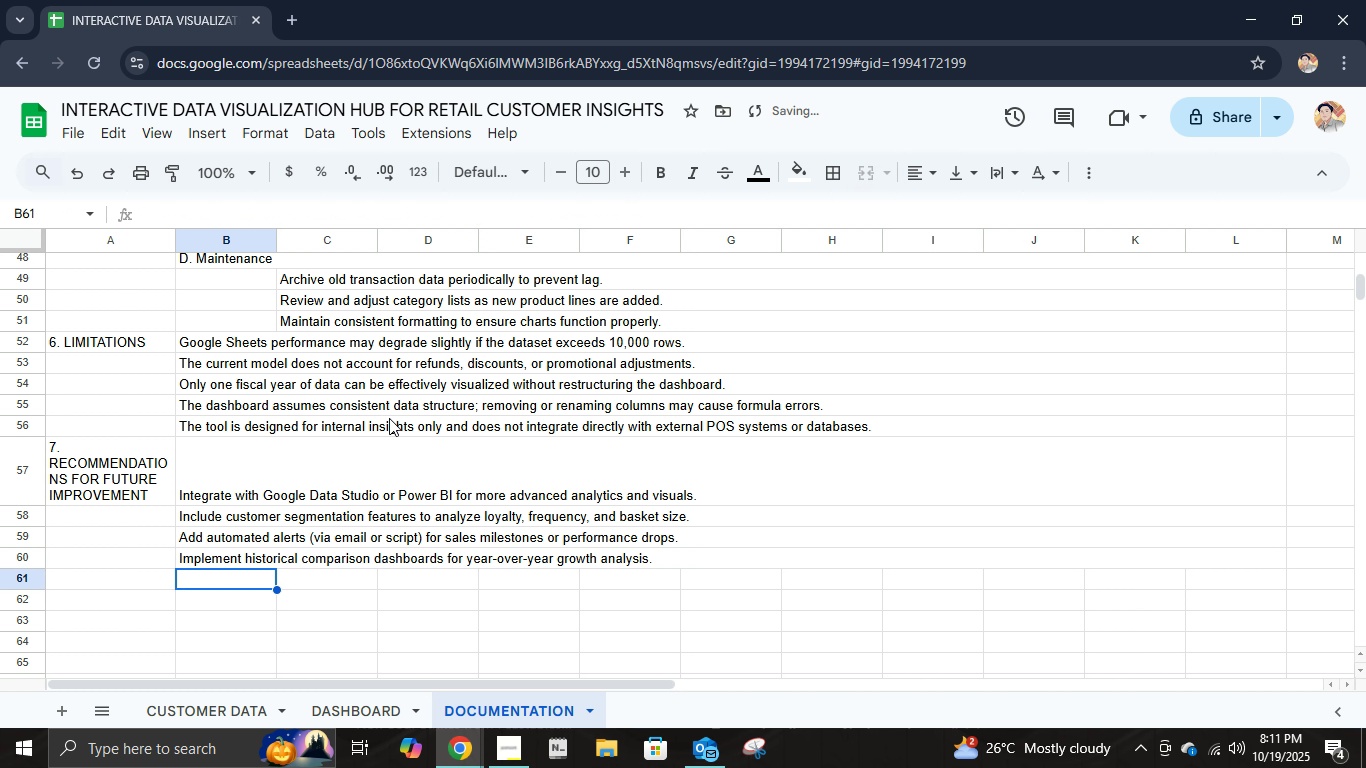 
key(Enter)
 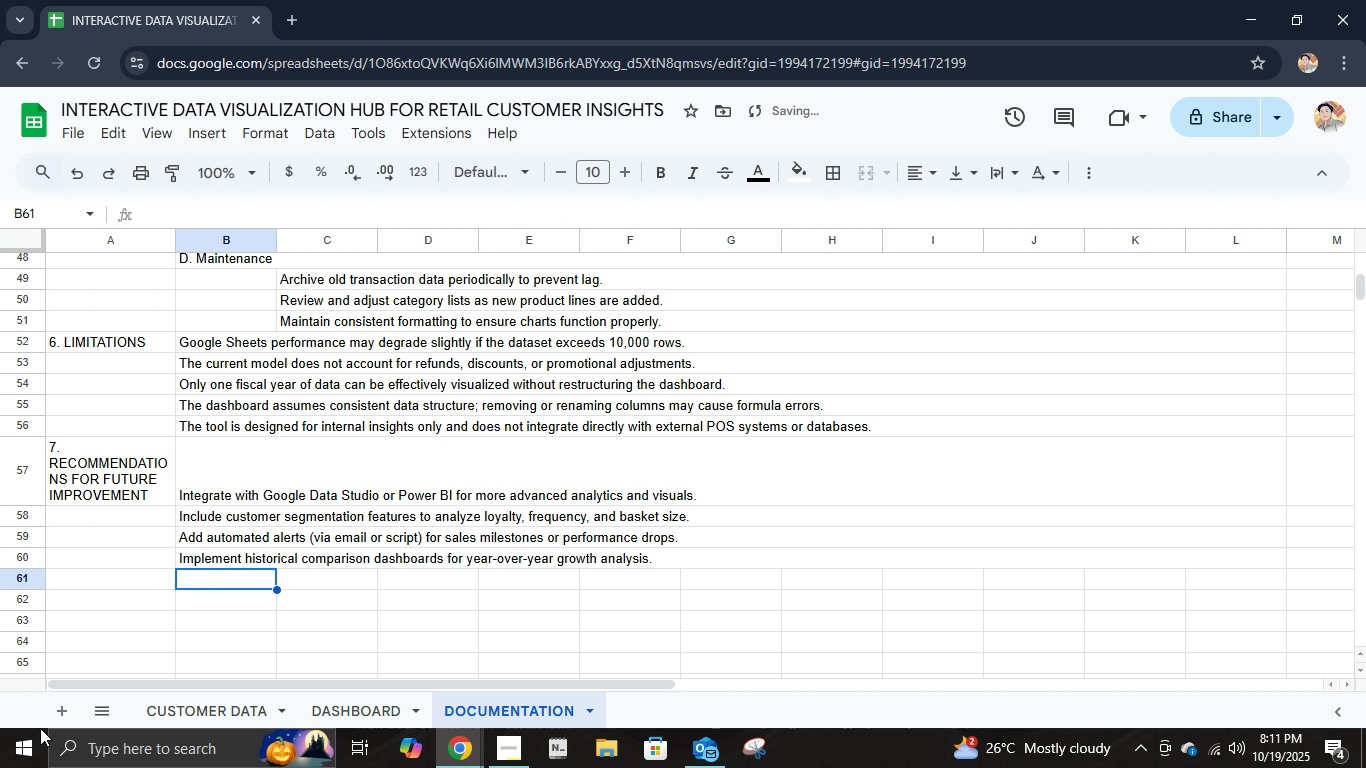 
scroll: coordinate [382, 567], scroll_direction: down, amount: 2.0
 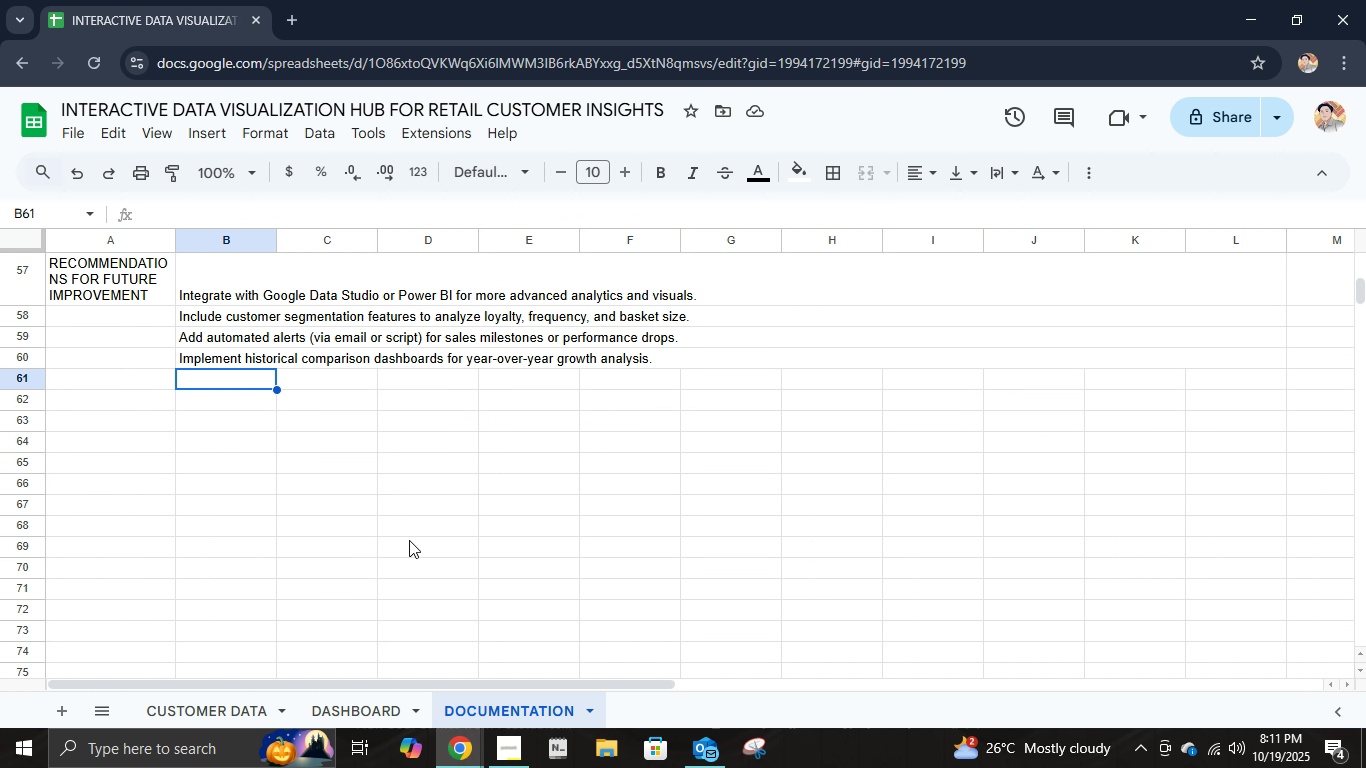 
wait(6.68)
 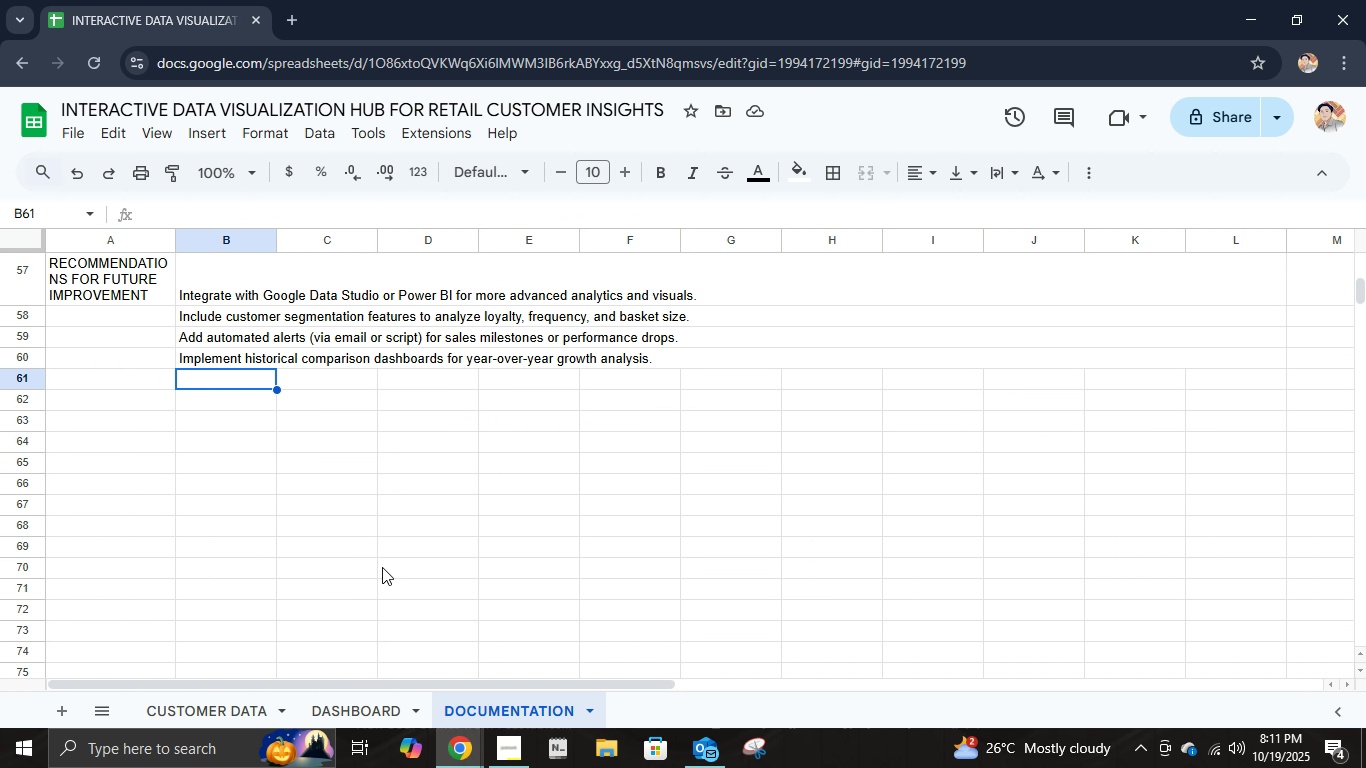 
scroll: coordinate [394, 594], scroll_direction: up, amount: 1.0
 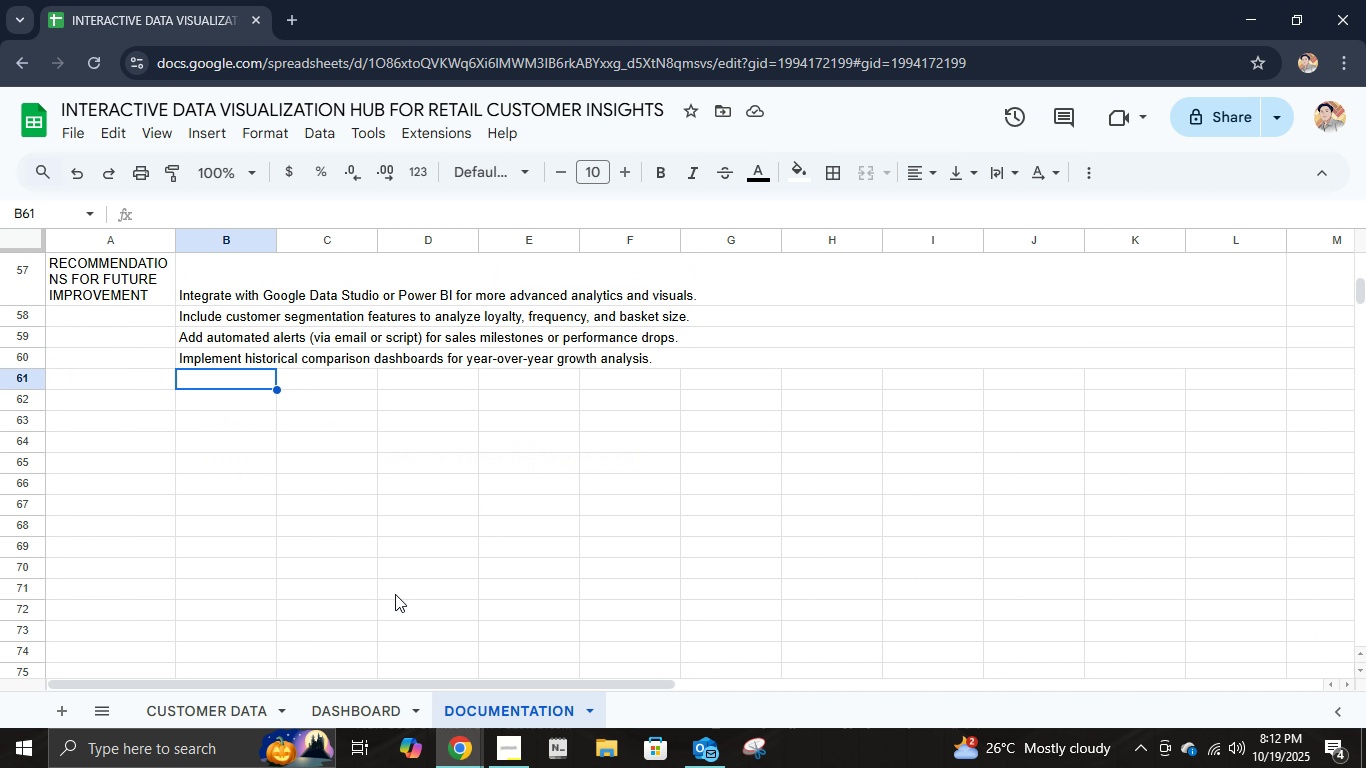 
scroll: coordinate [395, 594], scroll_direction: none, amount: 0.0
 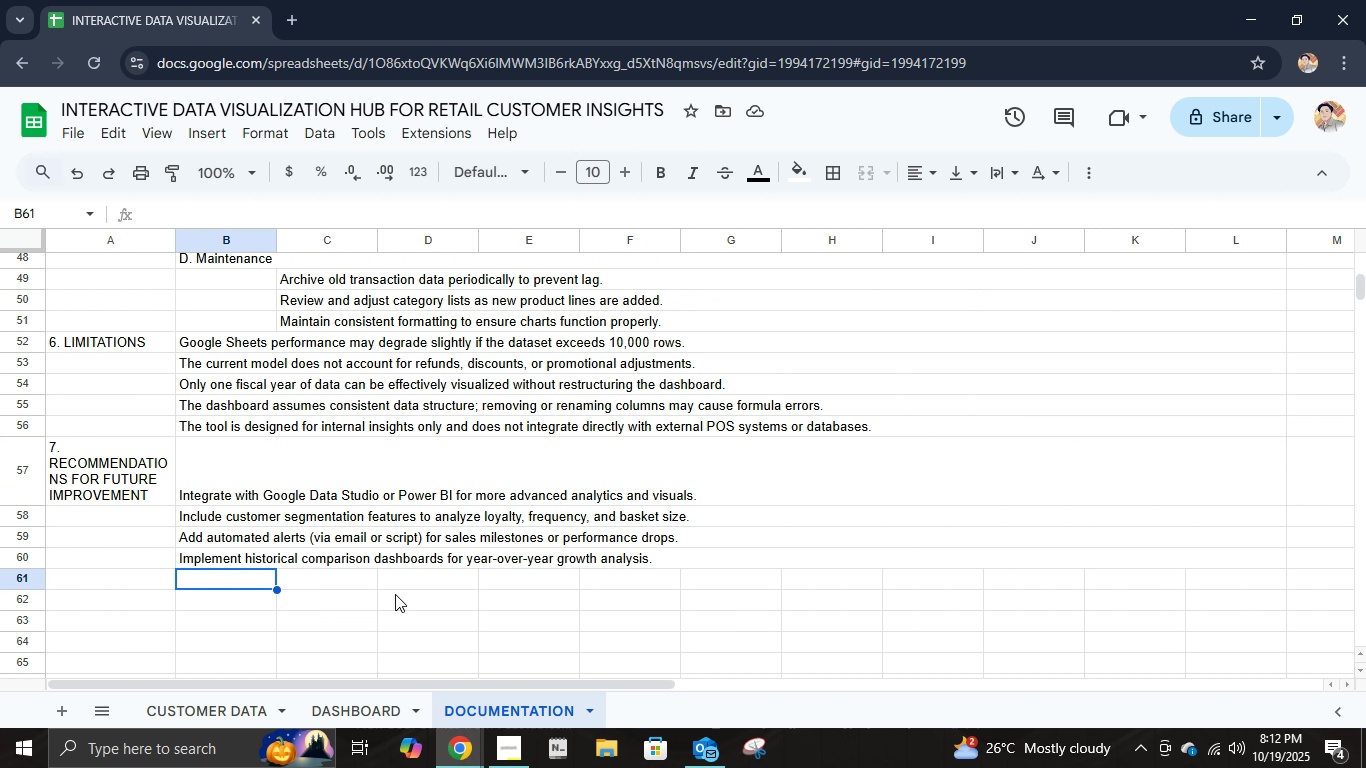 
scroll: coordinate [395, 594], scroll_direction: up, amount: 2.0
 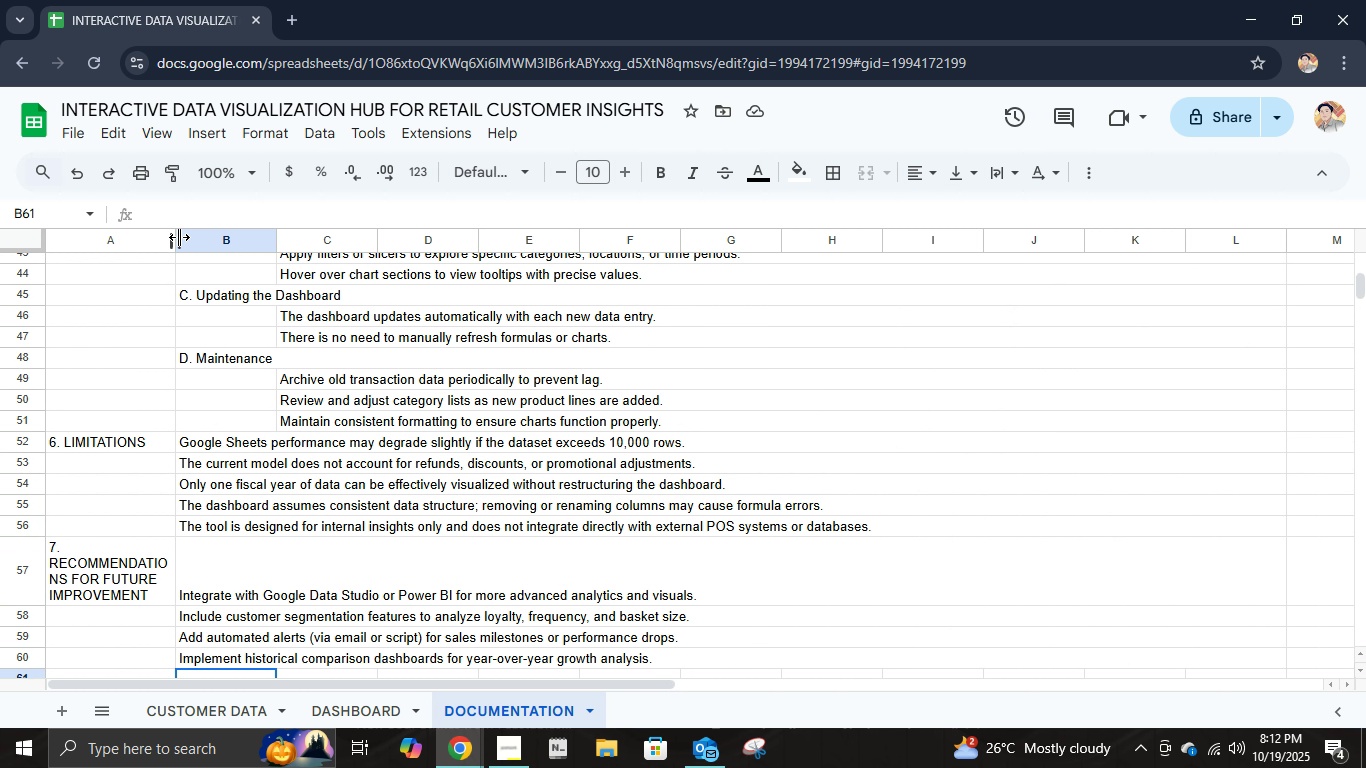 
left_click_drag(start_coordinate=[179, 236], to_coordinate=[202, 246])
 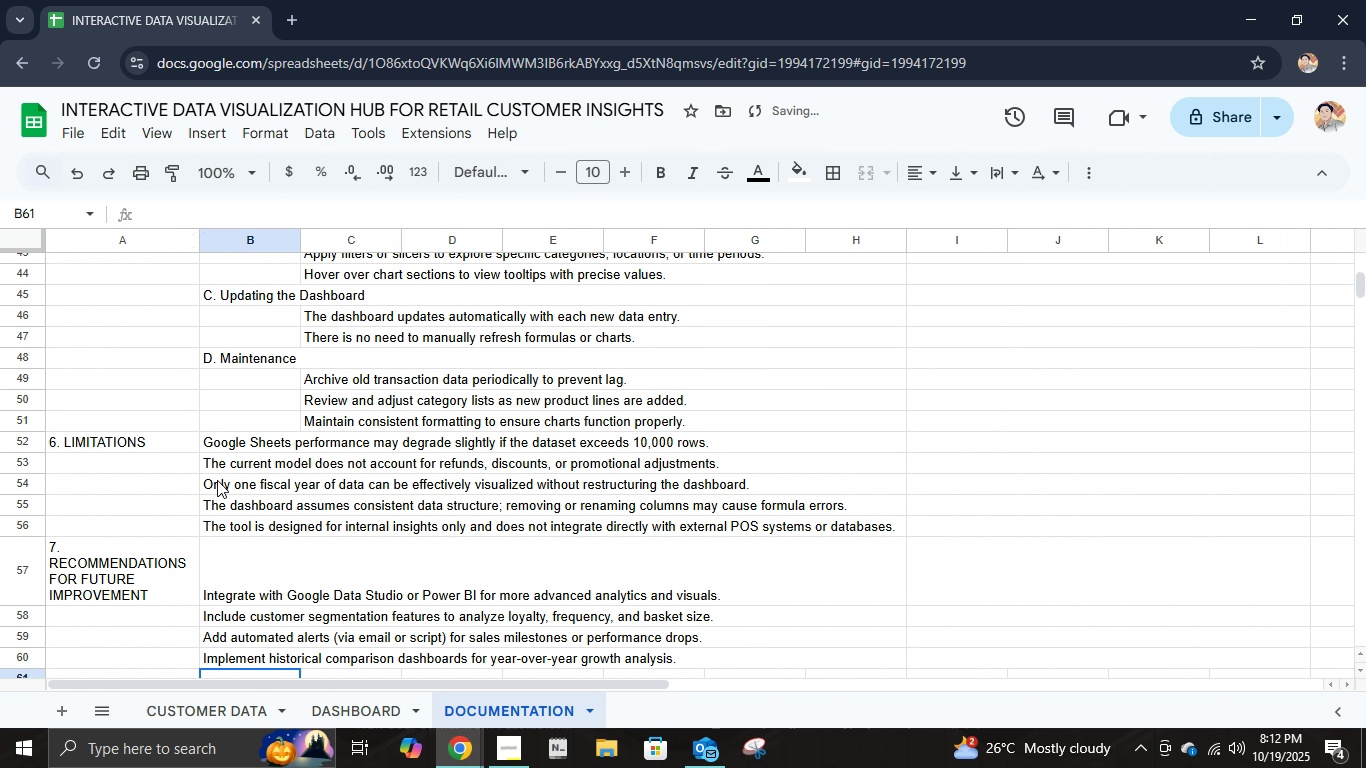 
scroll: coordinate [232, 485], scroll_direction: up, amount: 18.0
 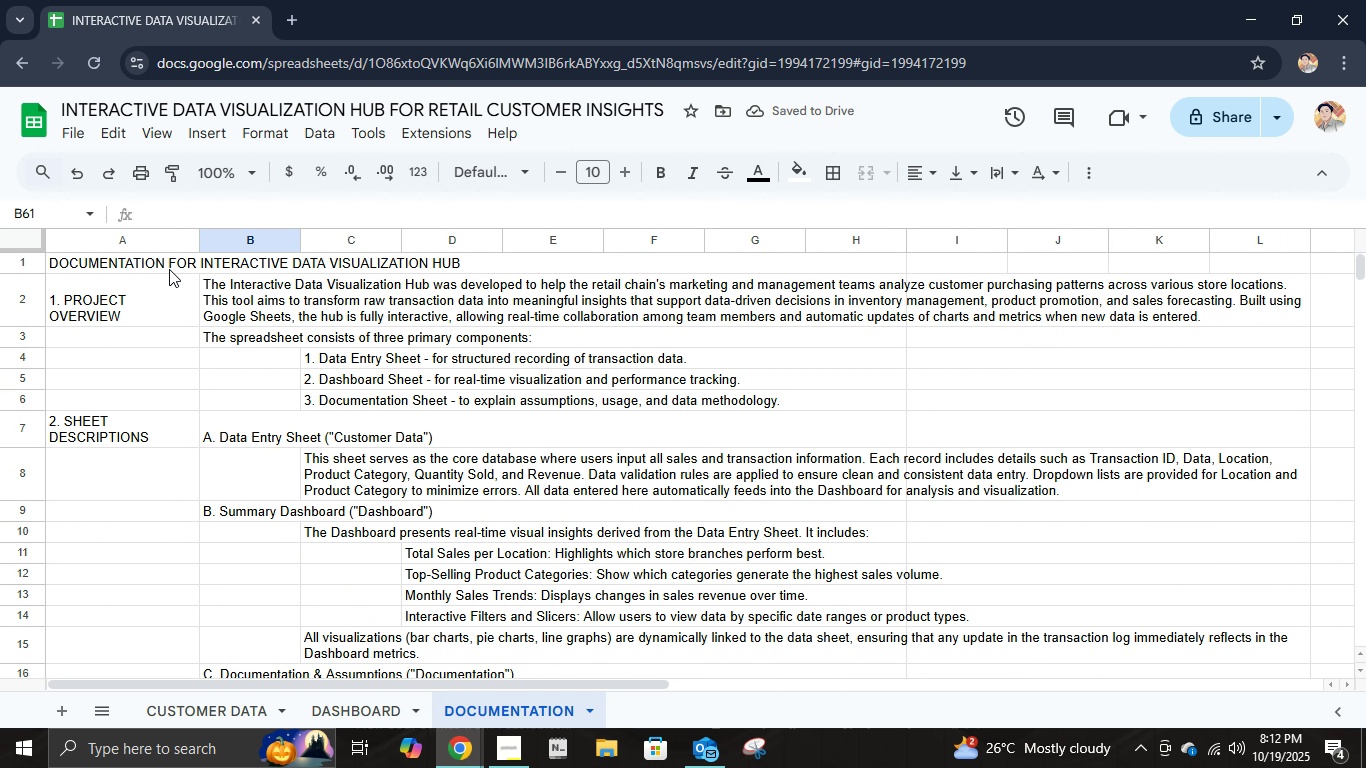 
left_click([169, 265])
 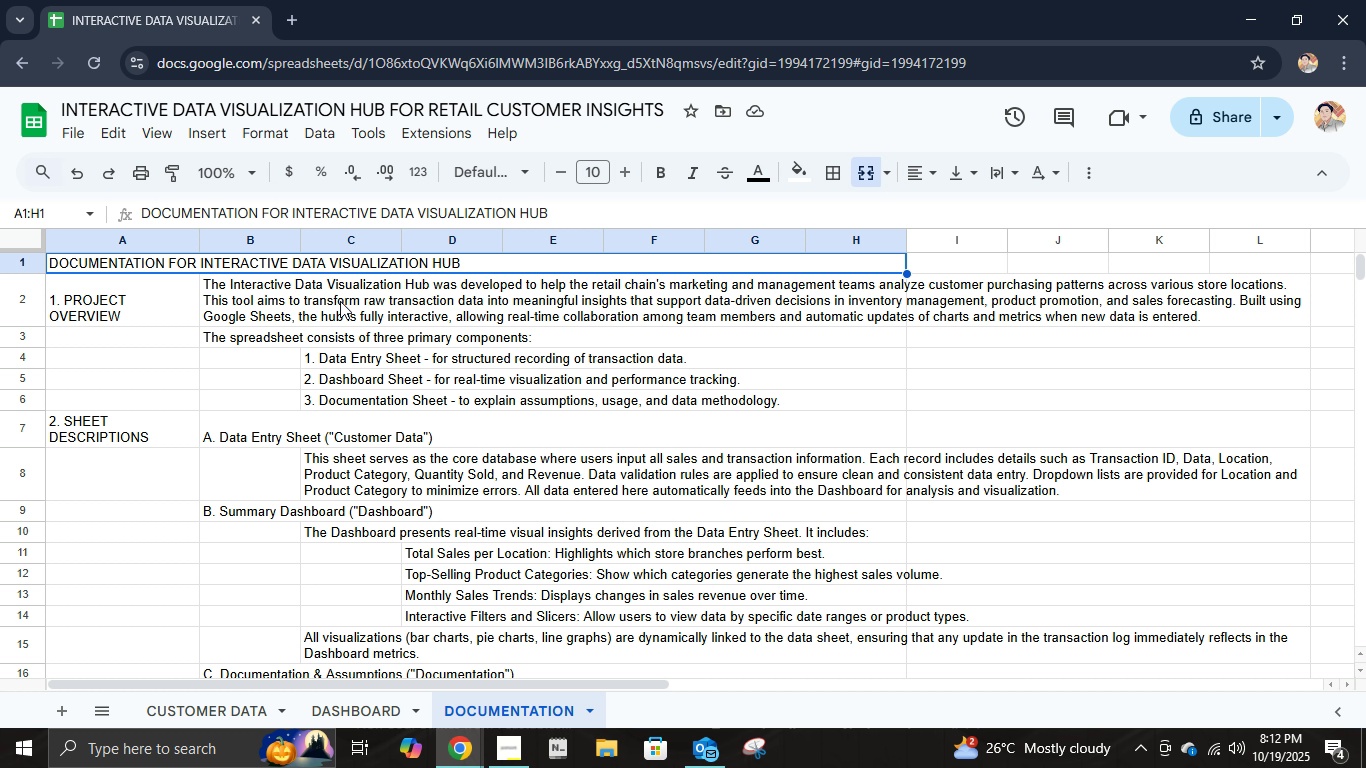 
key(Control+B)
 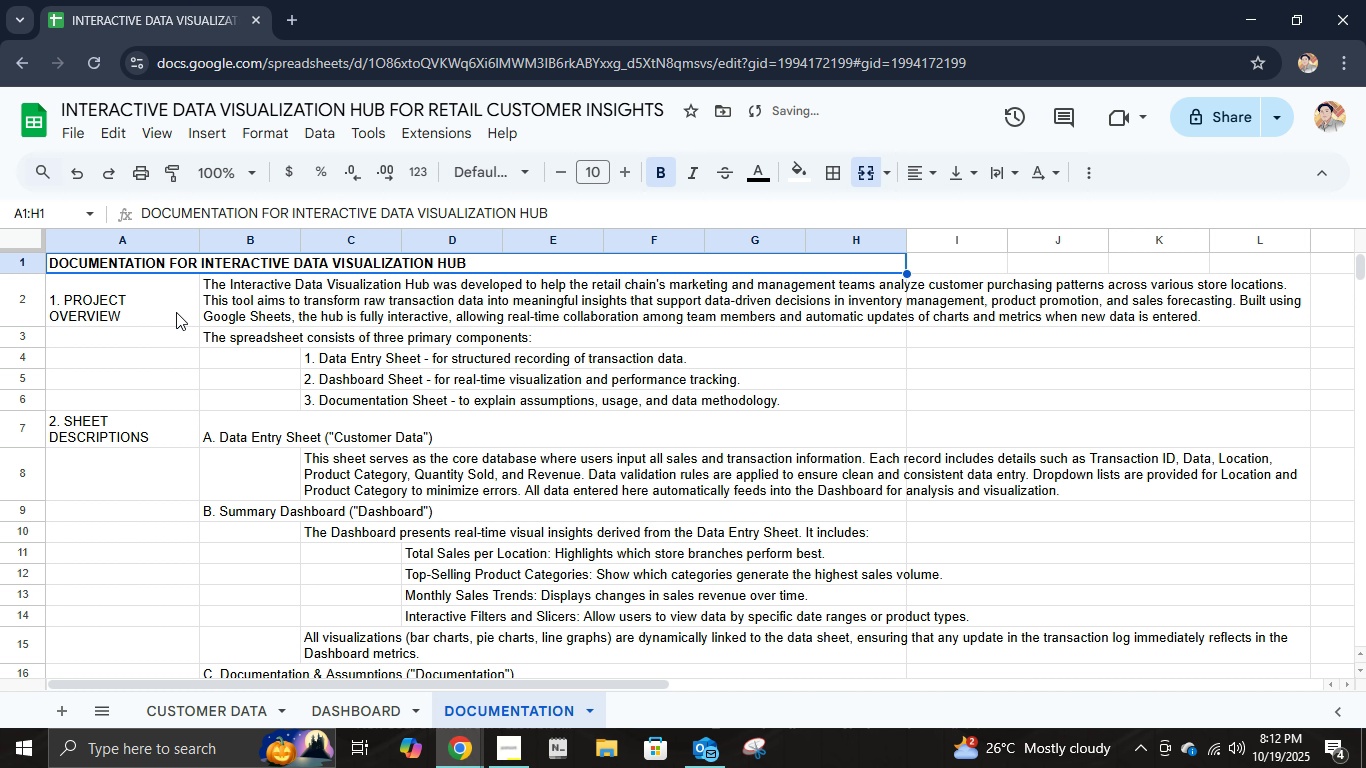 
left_click([175, 309])
 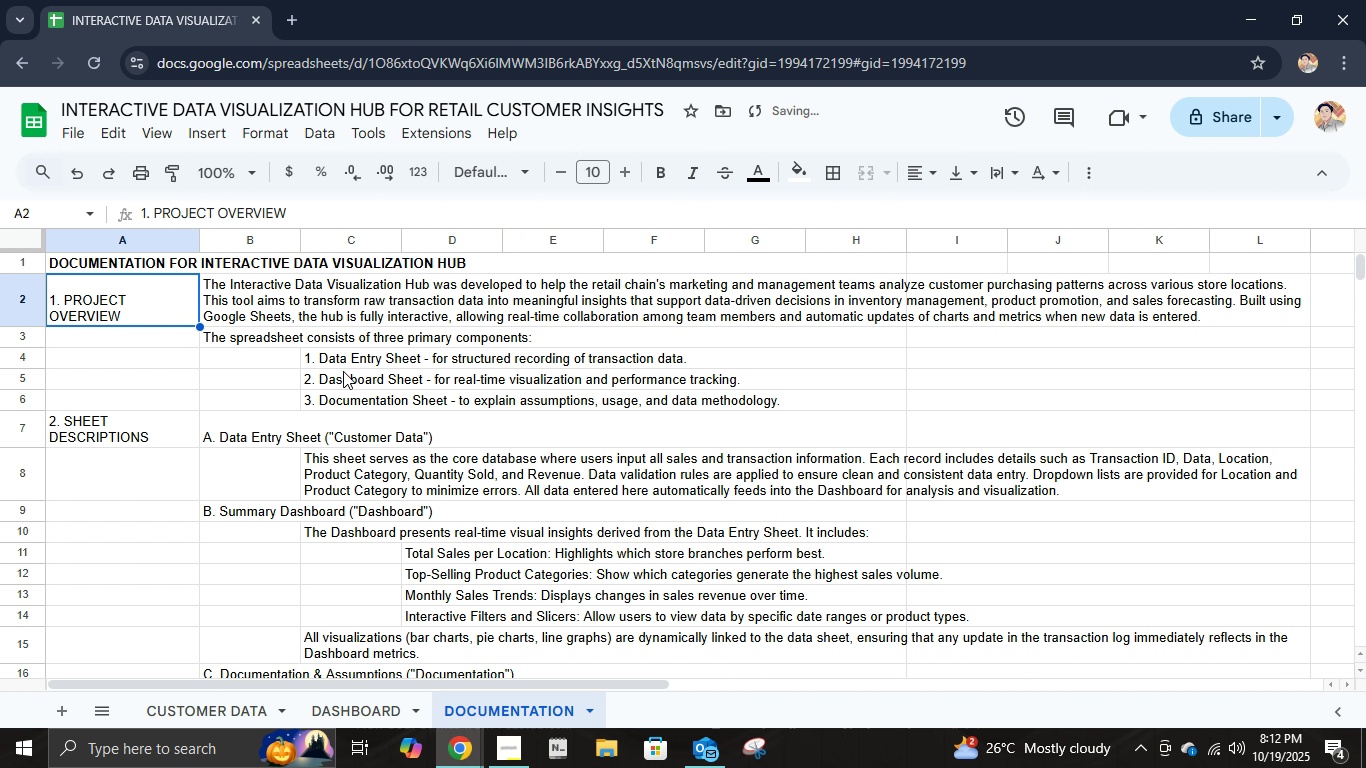 
hold_key(key=ShiftLeft, duration=1.53)
scroll: coordinate [807, 505], scroll_direction: down, amount: 9.0
 